 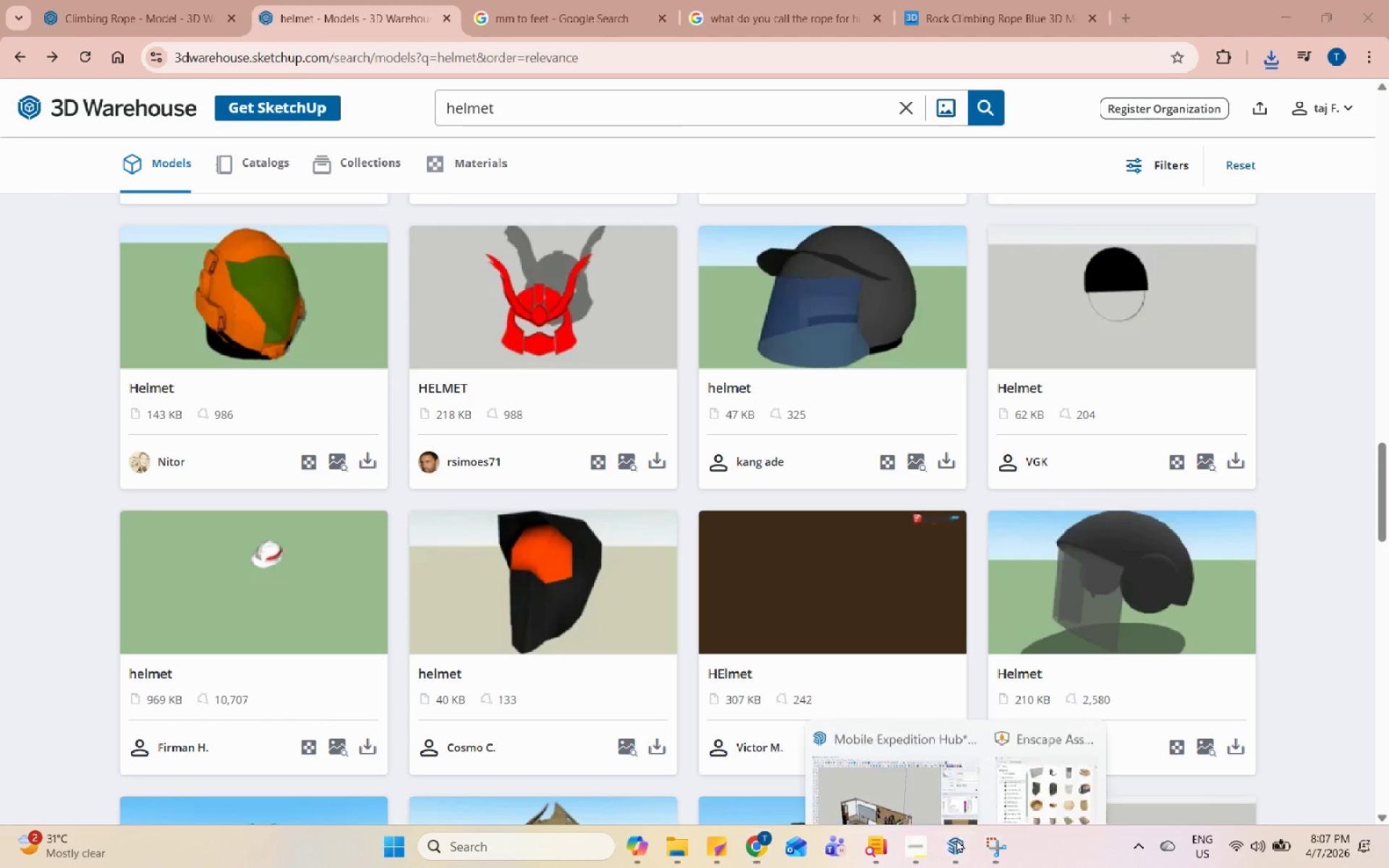 
scroll: coordinate [615, 548], scroll_direction: up, amount: 4.0
 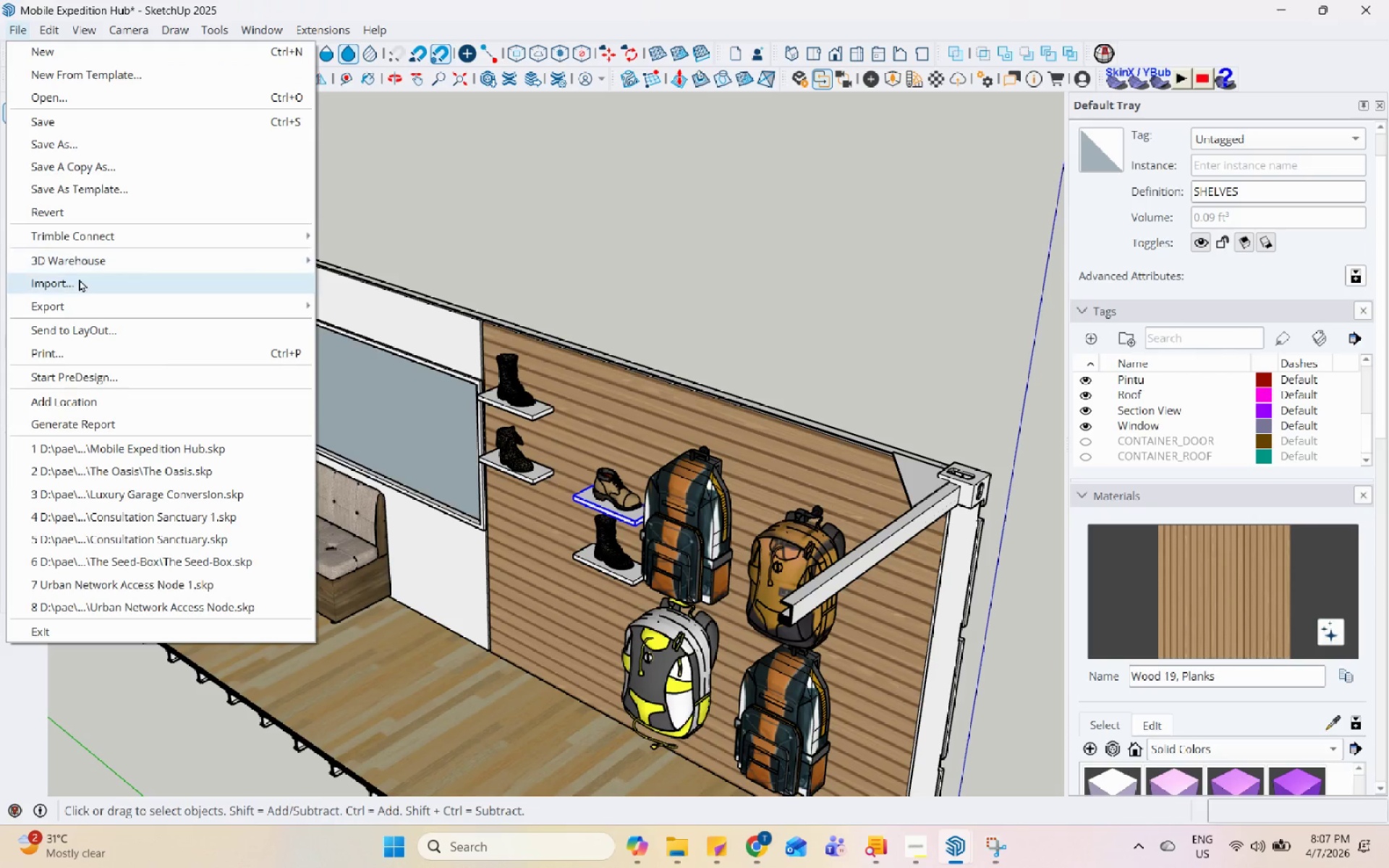 
left_click([92, 280])
 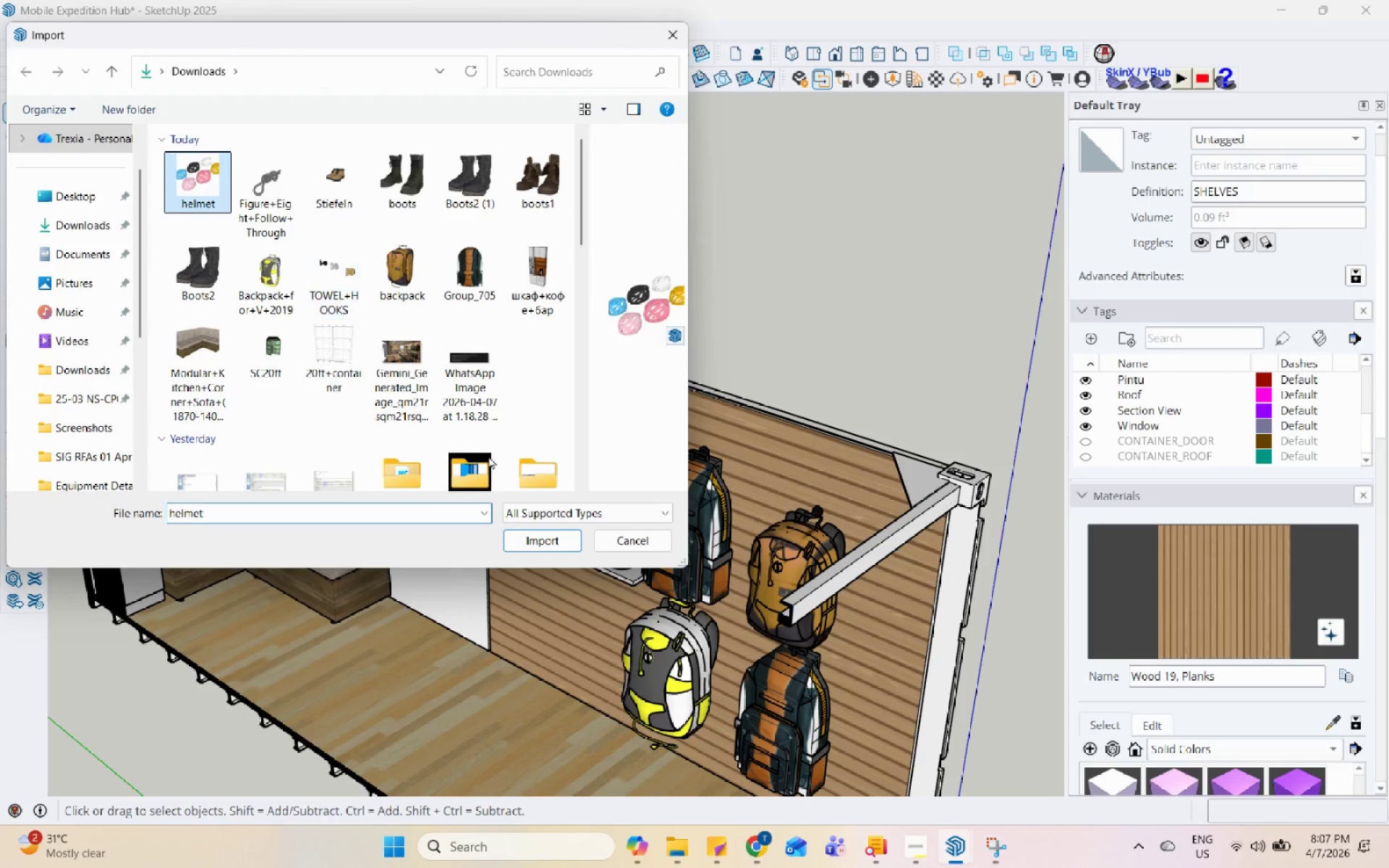 
left_click([551, 529])
 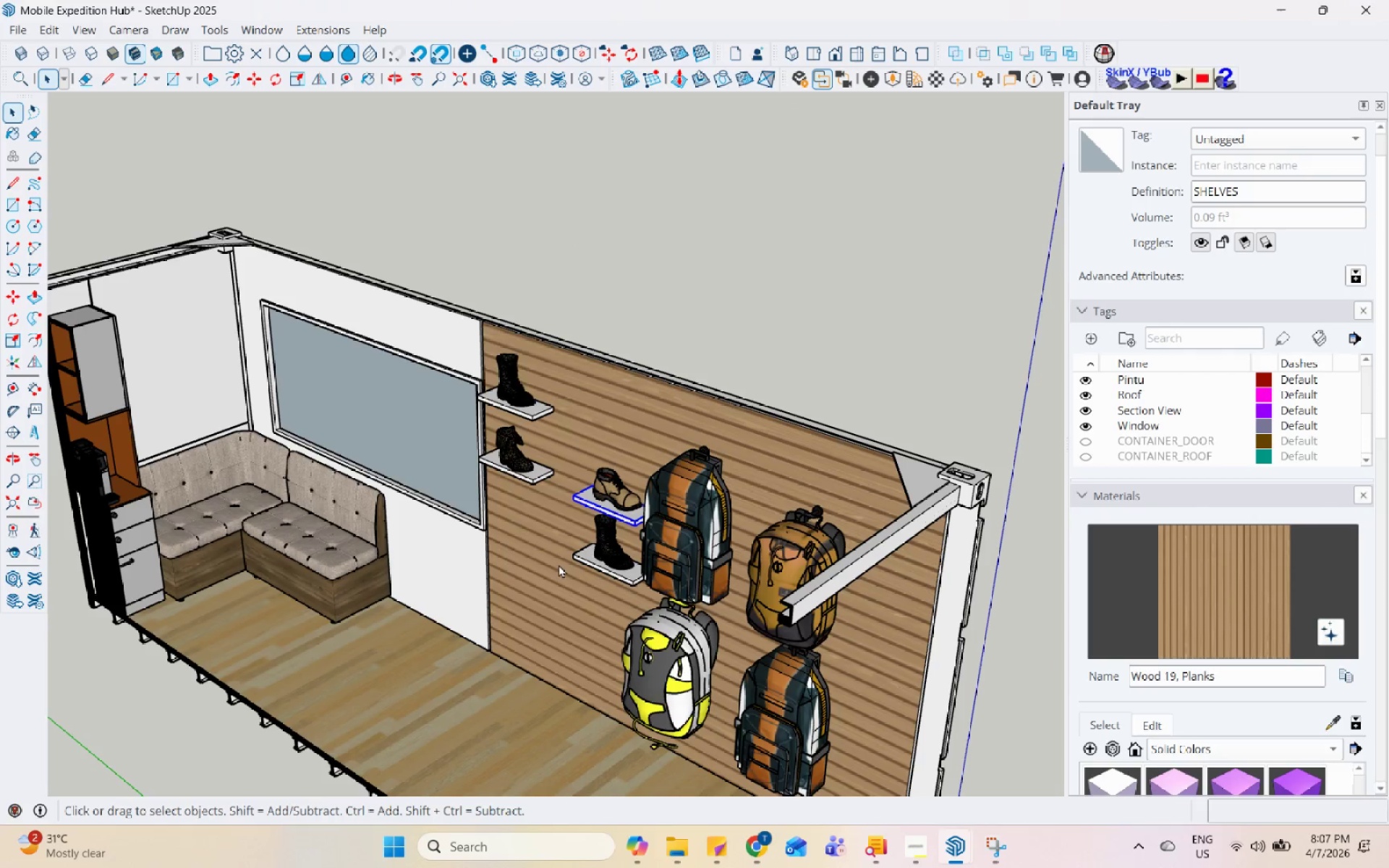 
left_click([478, 639])
 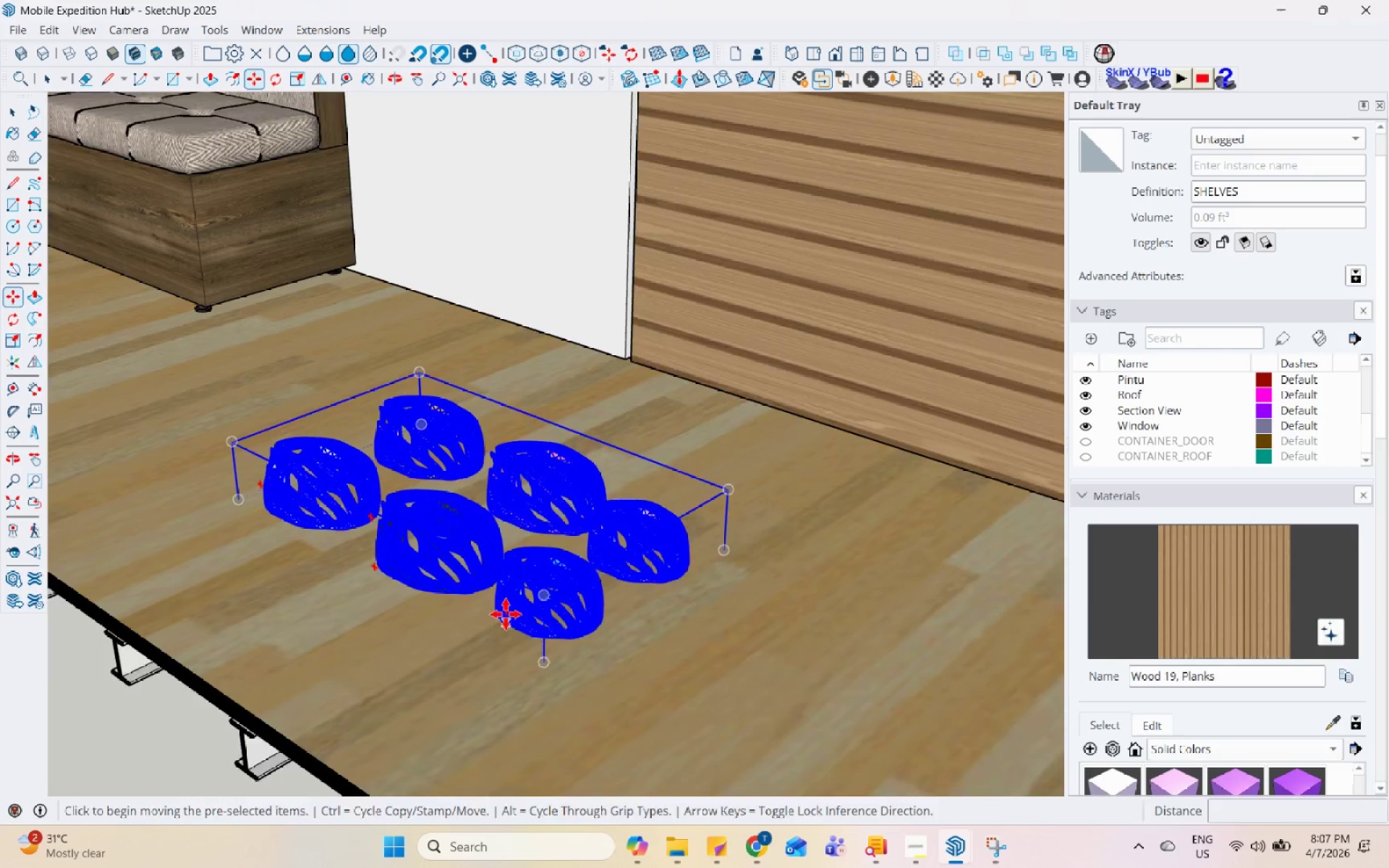 
scroll: coordinate [477, 631], scroll_direction: down, amount: 11.0
 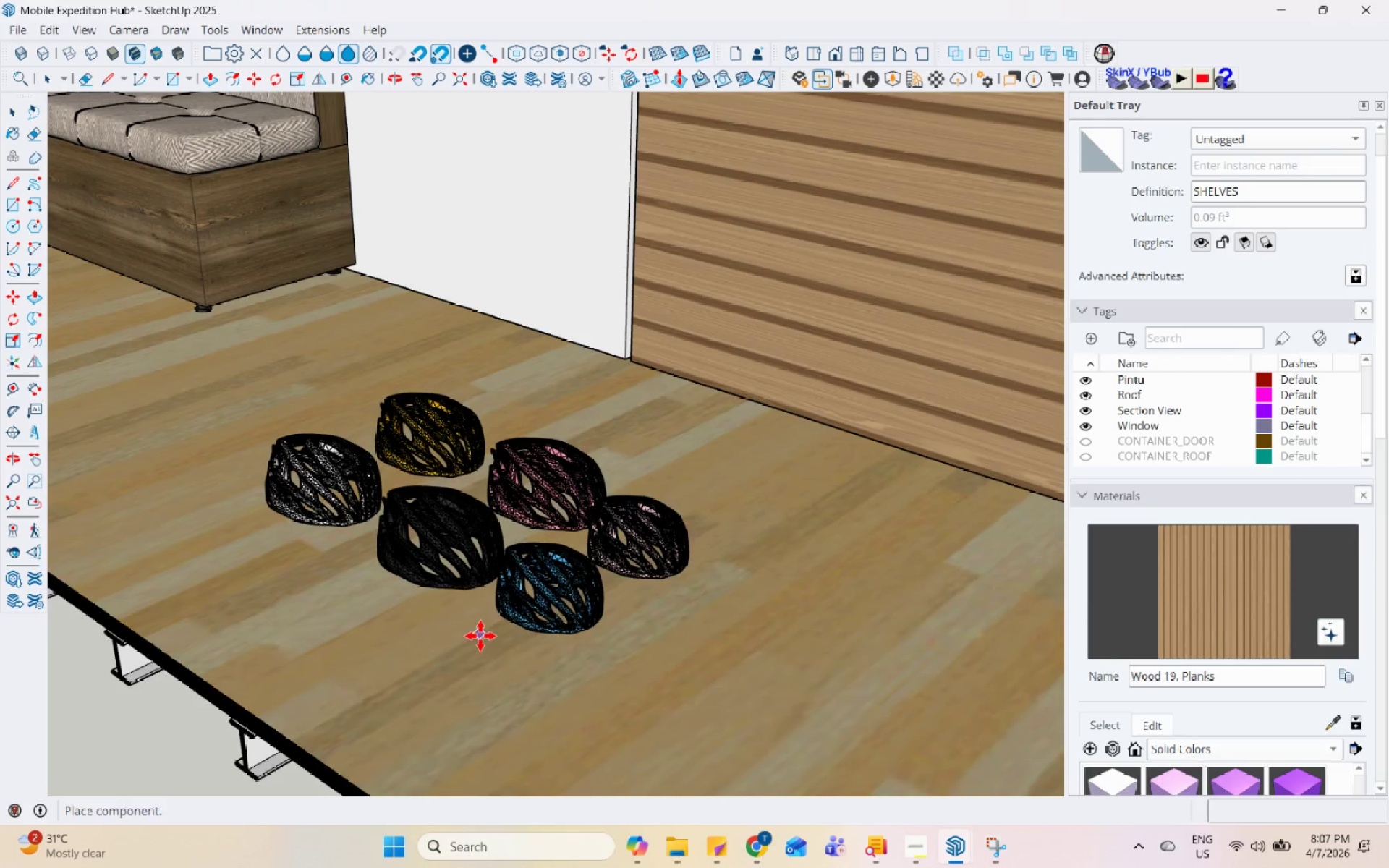 
scroll: coordinate [506, 615], scroll_direction: up, amount: 5.0
 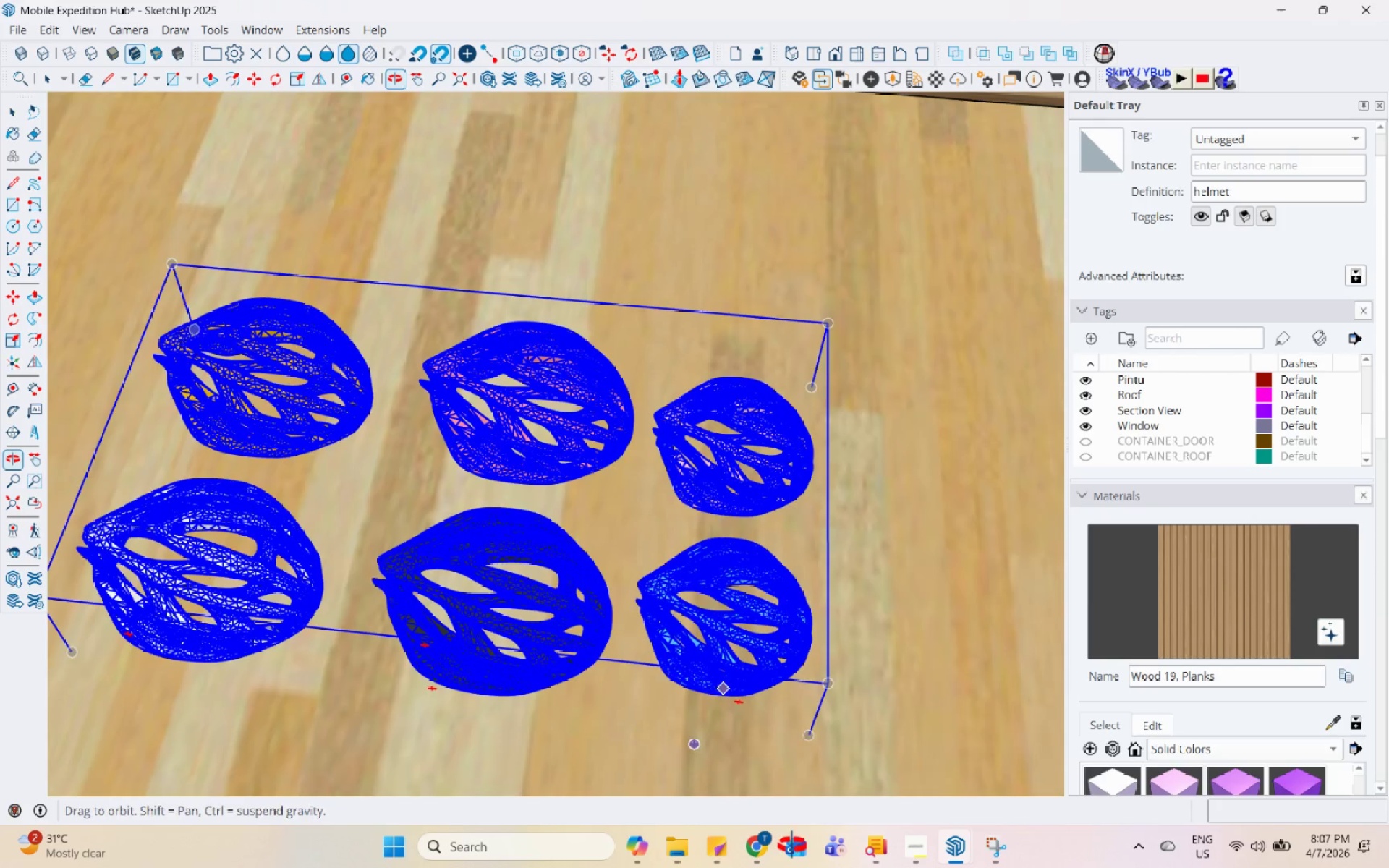 
key(Space)
 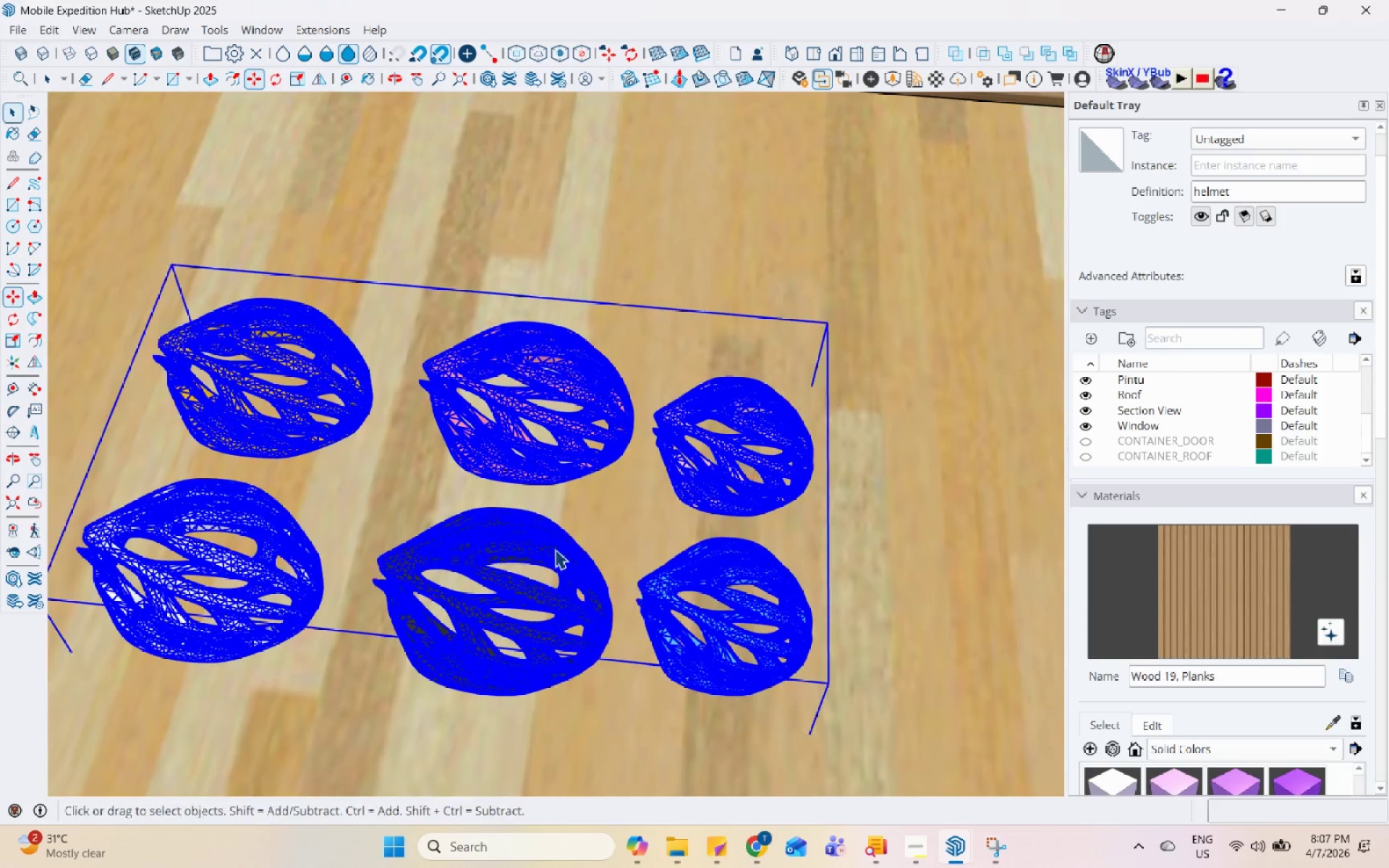 
scroll: coordinate [574, 501], scroll_direction: down, amount: 9.0
 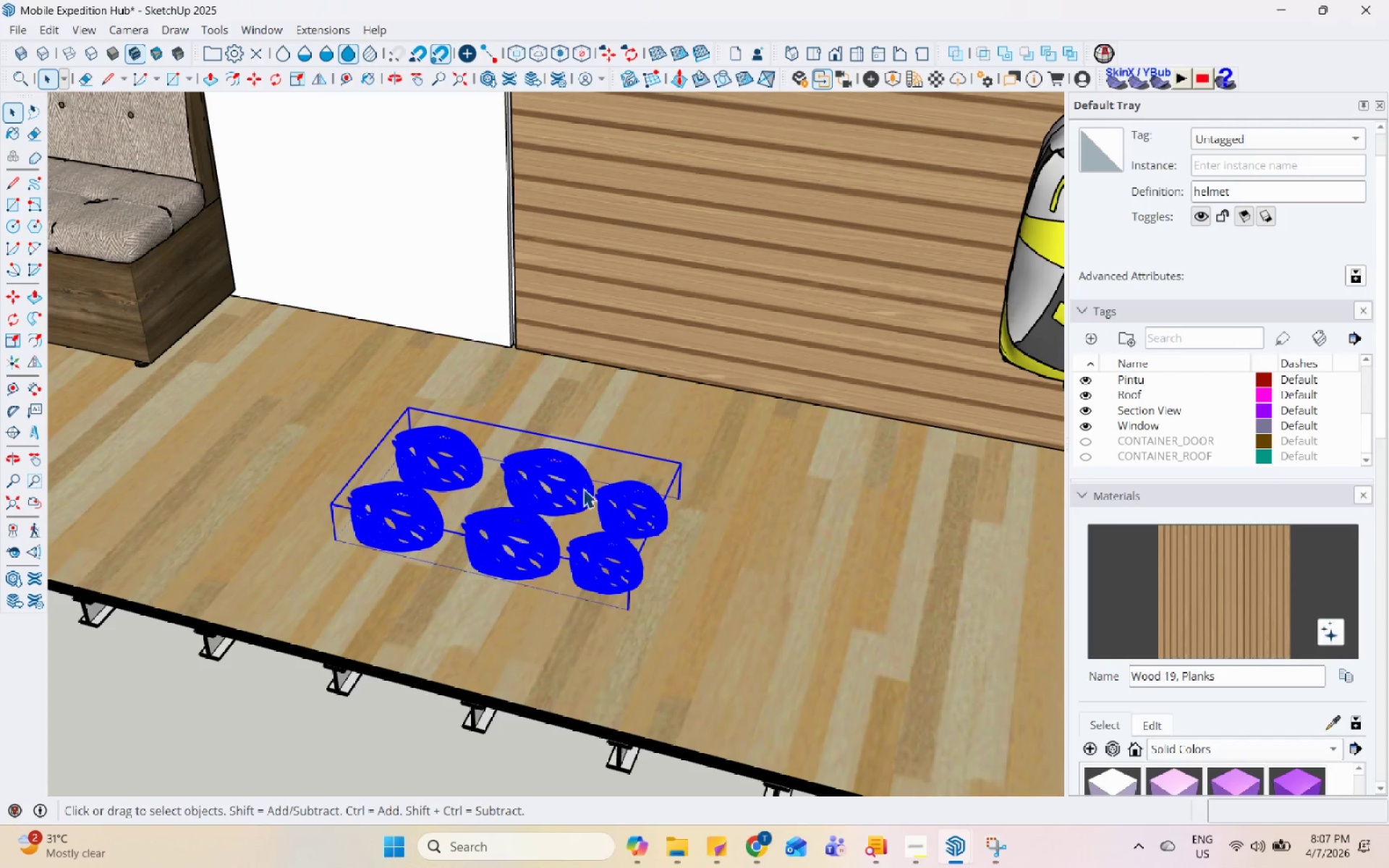 
double_click([628, 506])
 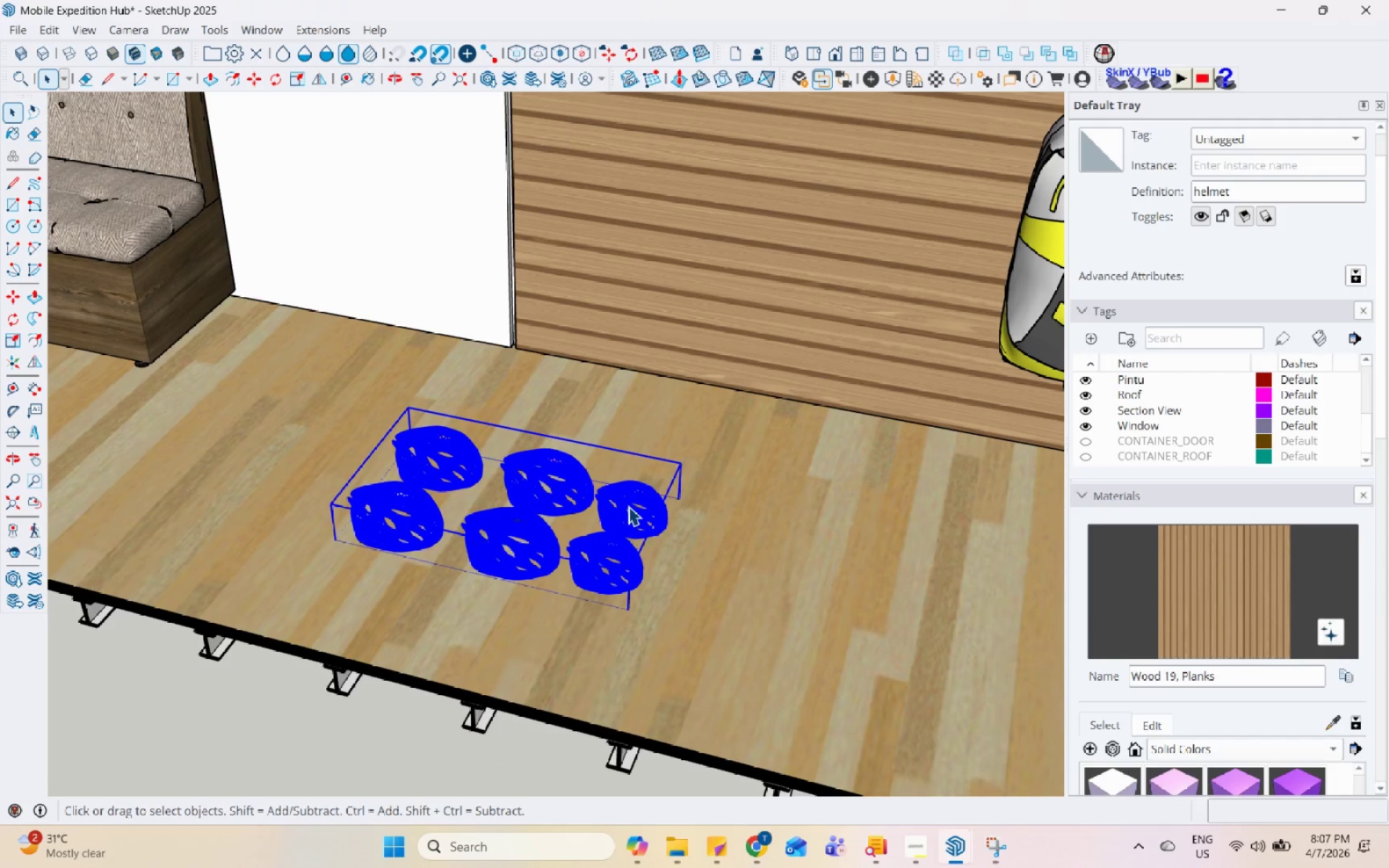 
triple_click([628, 506])
 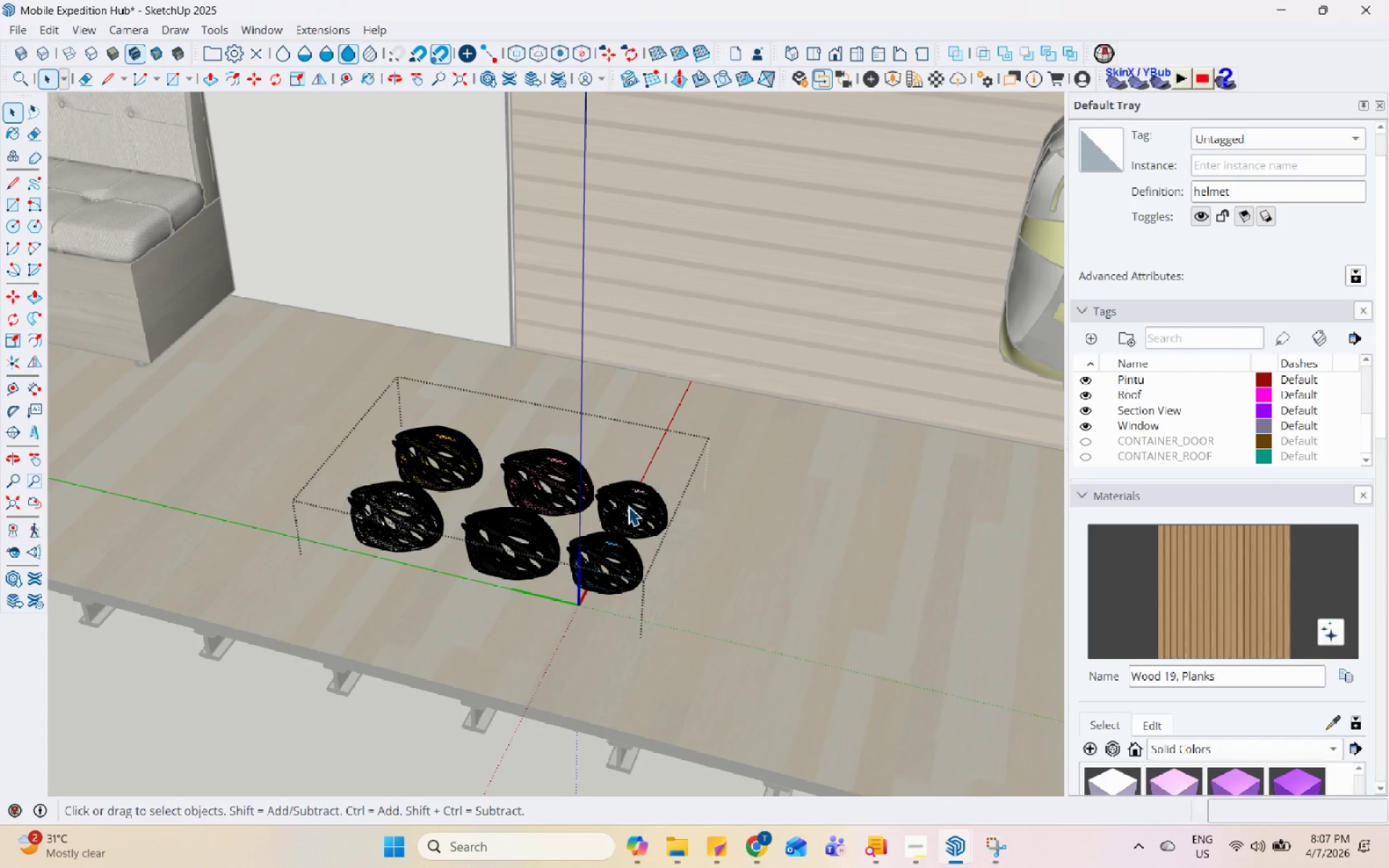 
triple_click([628, 506])
 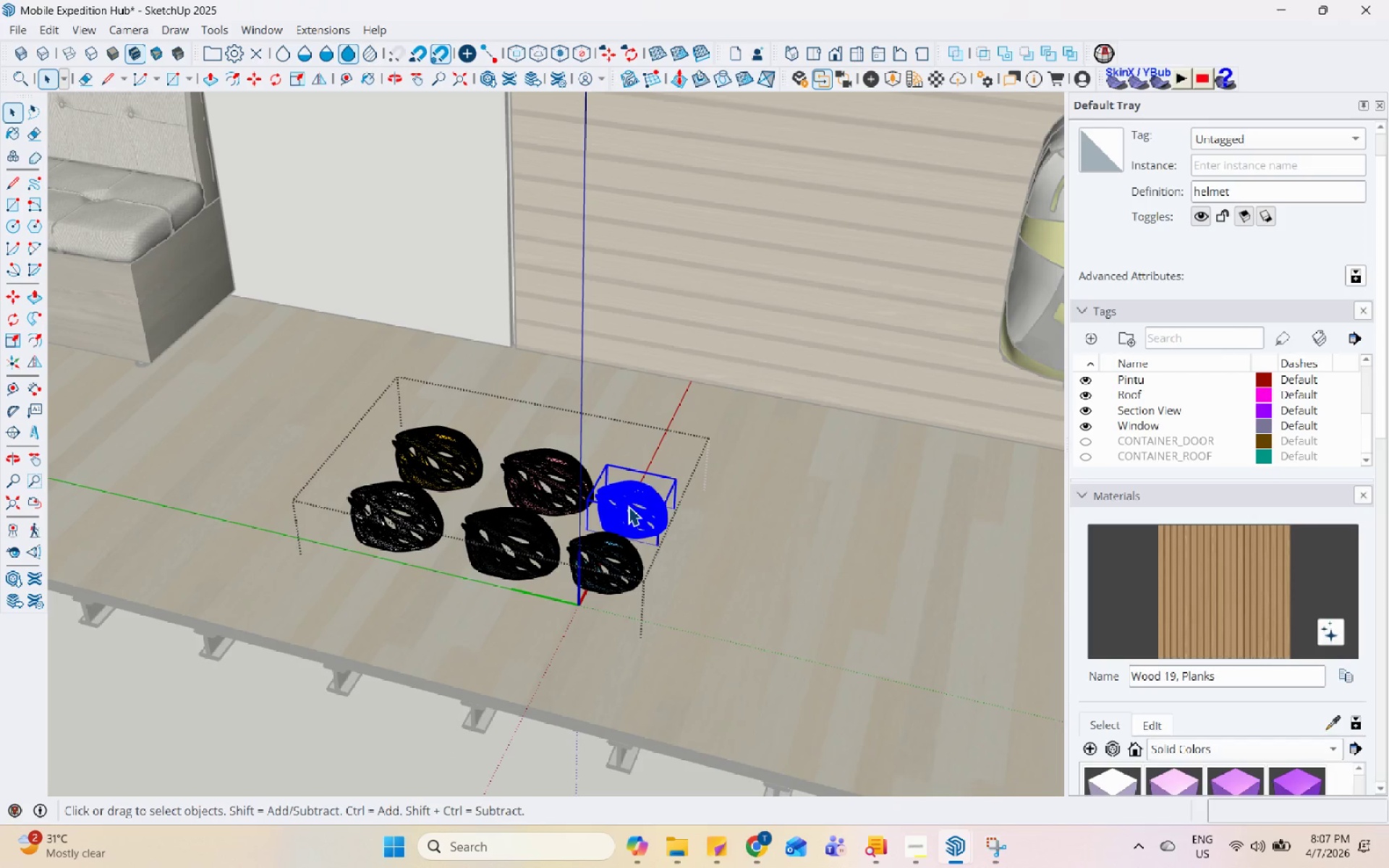 
right_click([628, 506])
 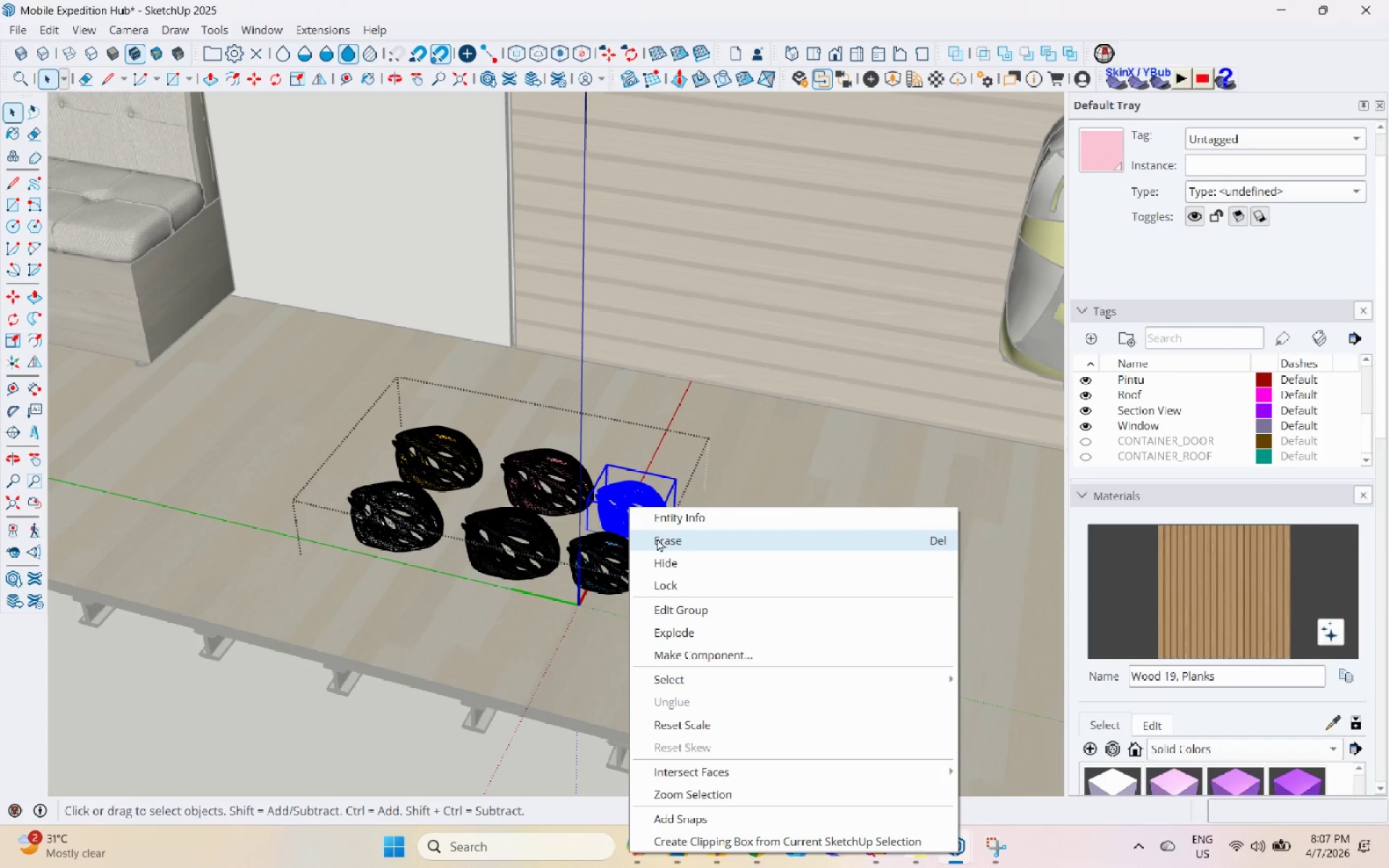 
left_click([658, 539])
 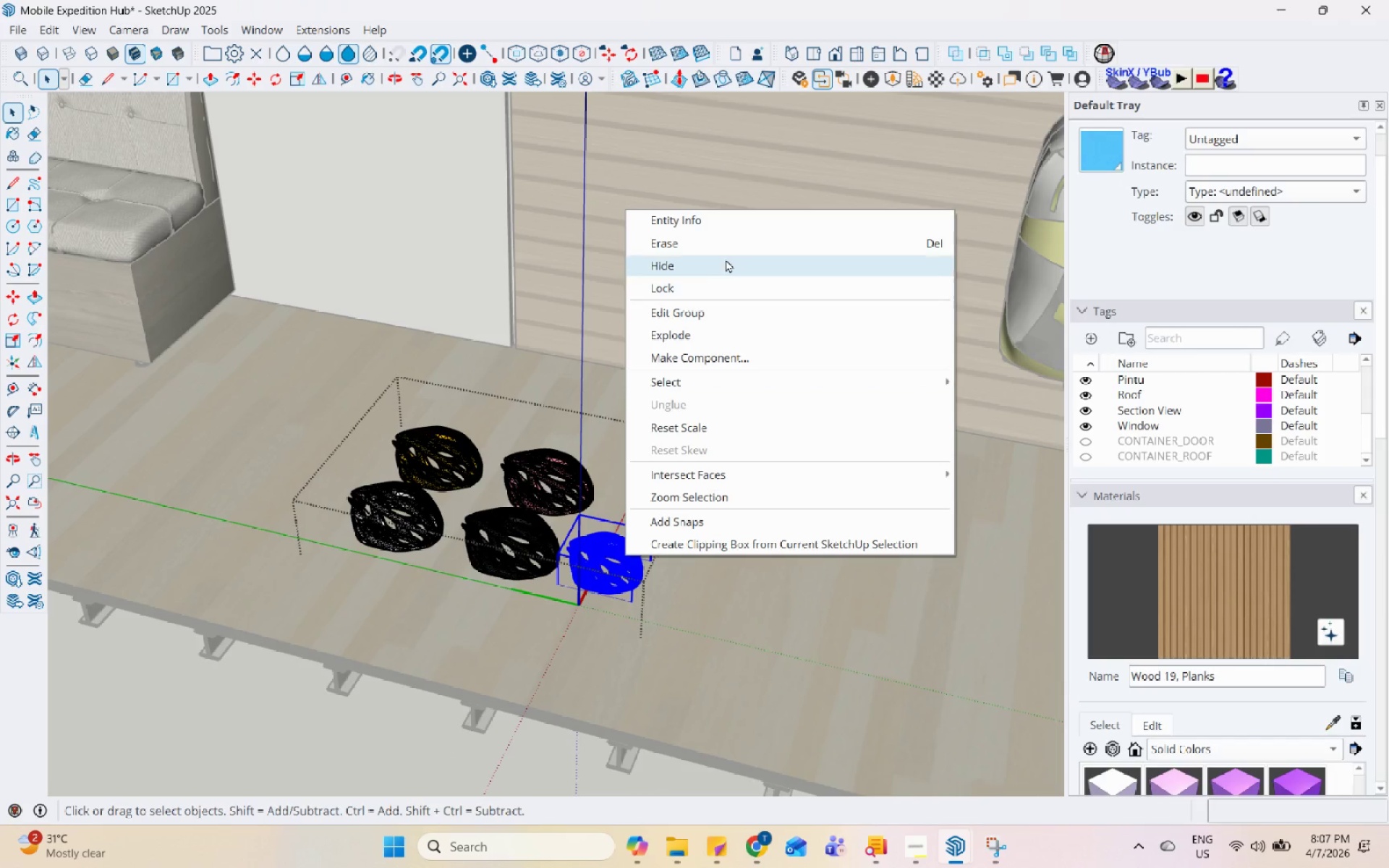 
left_click([735, 239])
 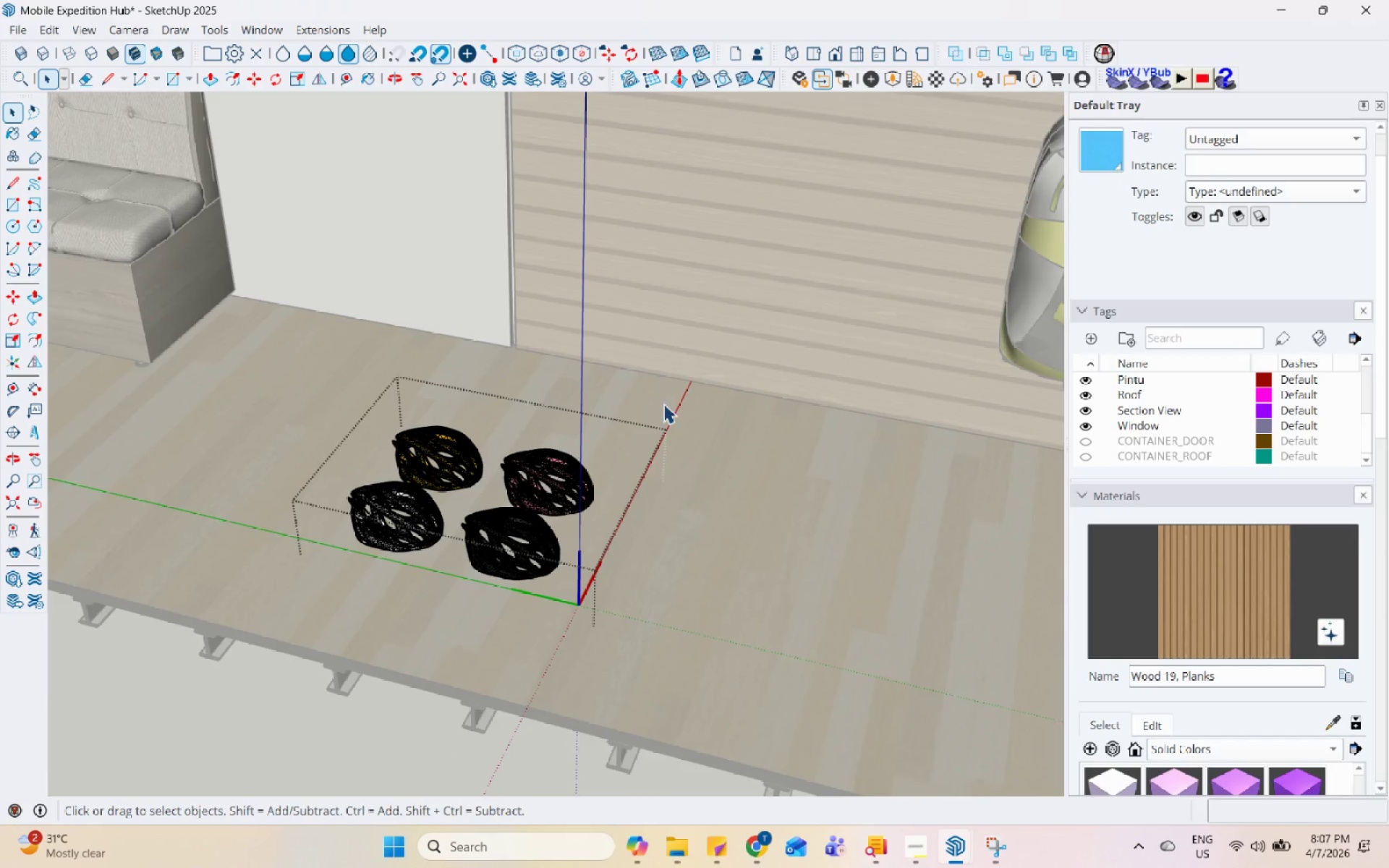 
left_click([498, 488])
 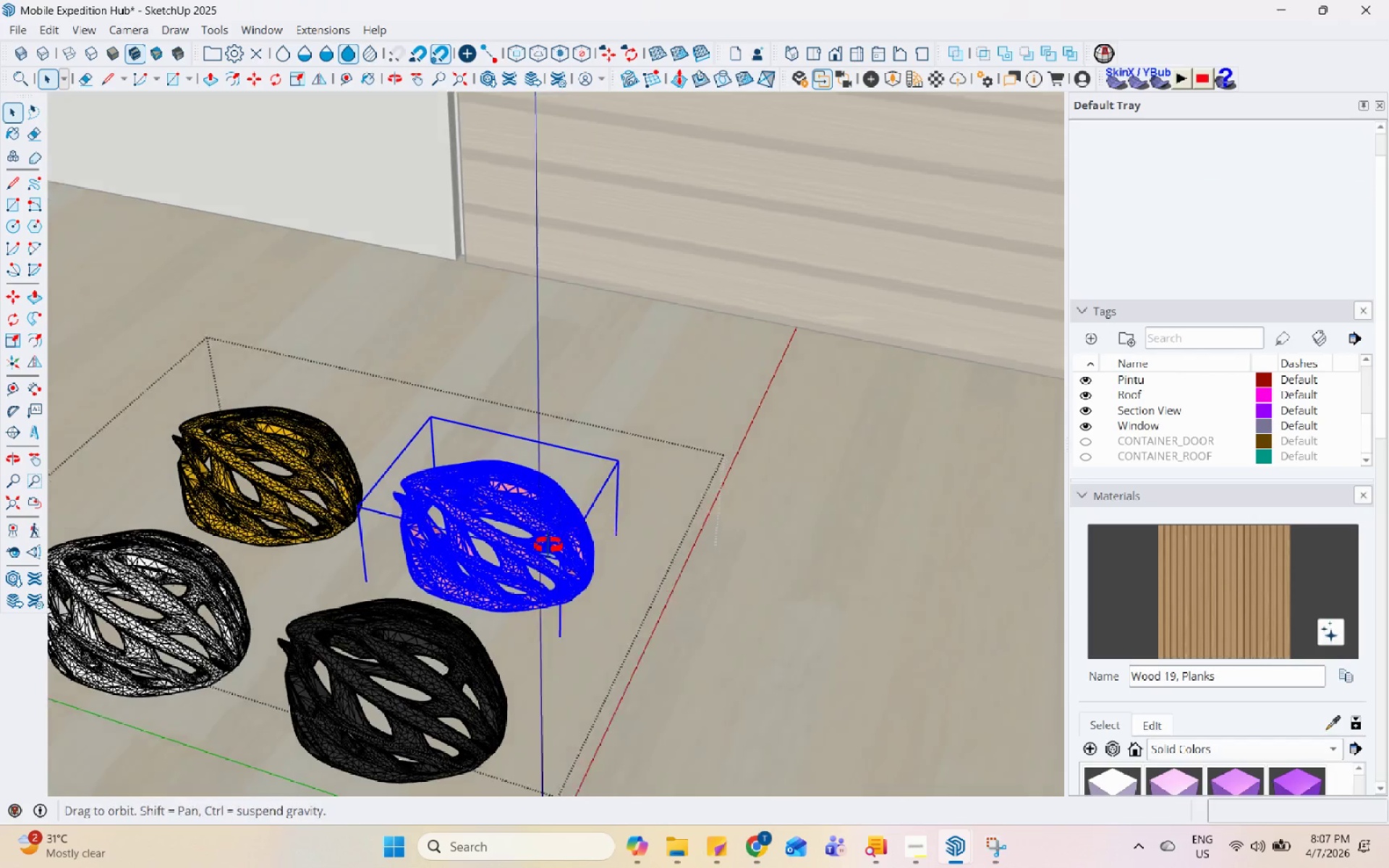 
scroll: coordinate [438, 479], scroll_direction: up, amount: 7.0
 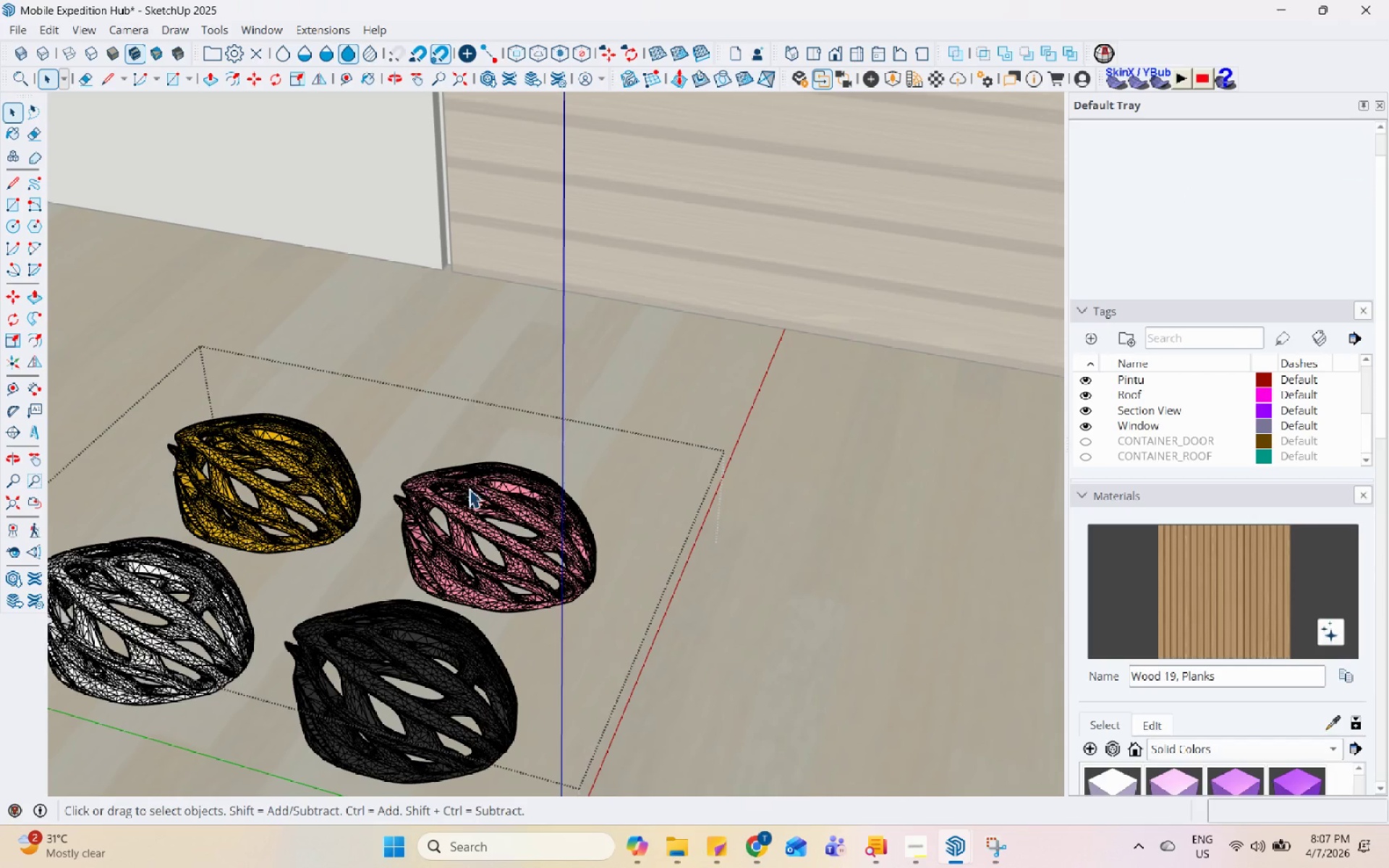 
key(Escape)
 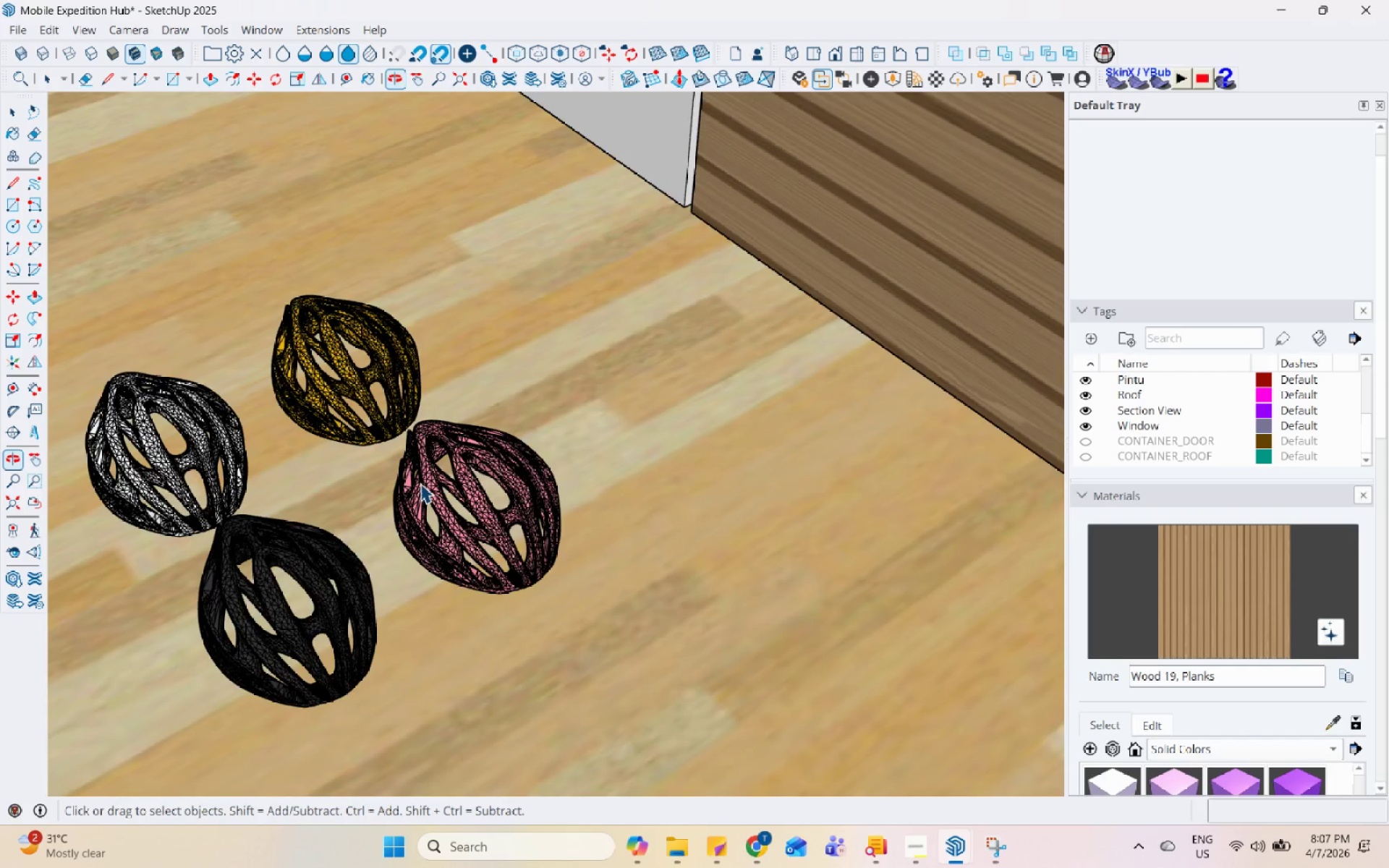 
key(Escape)
 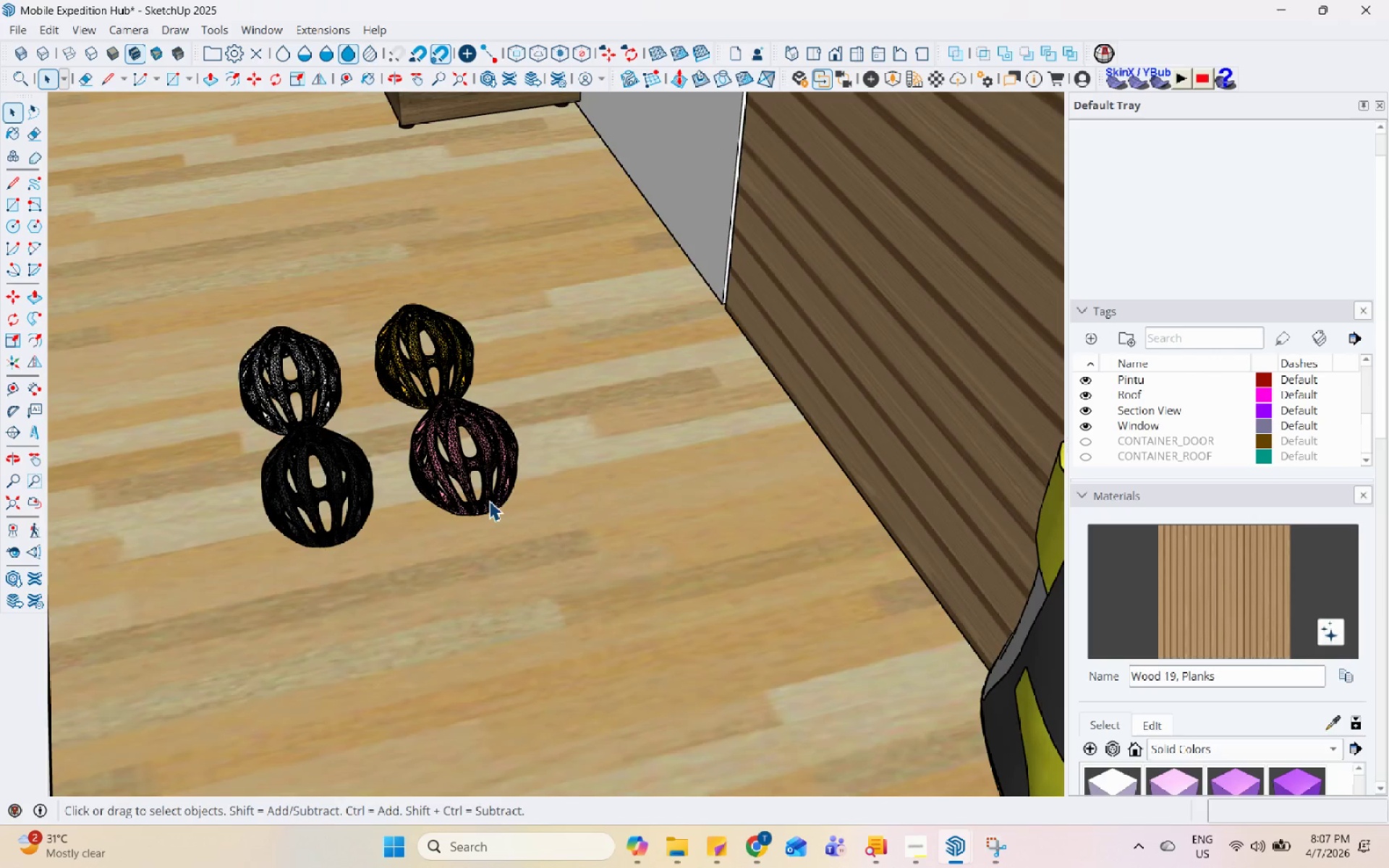 
left_click([489, 426])
 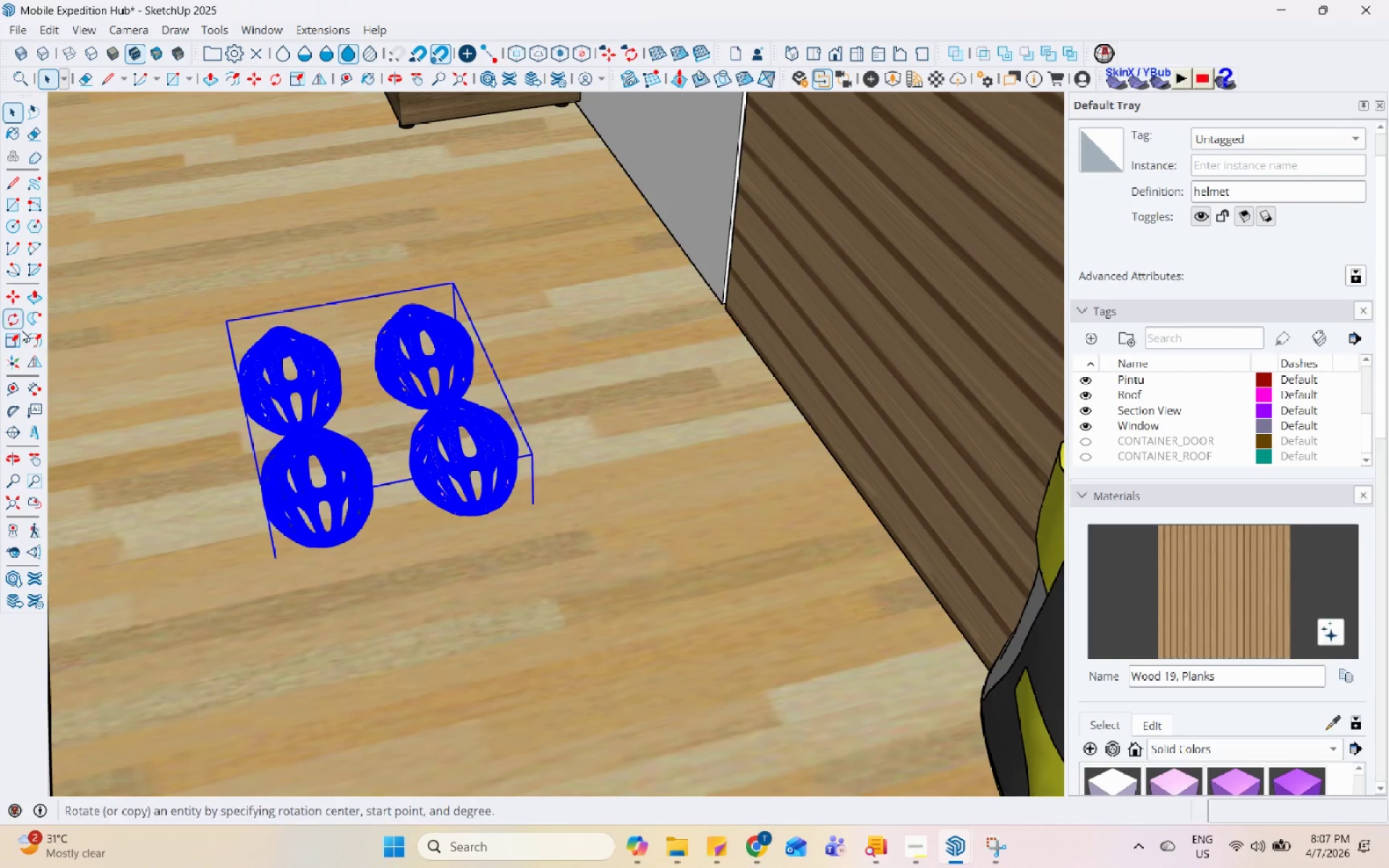 
scroll: coordinate [491, 528], scroll_direction: down, amount: 4.0
 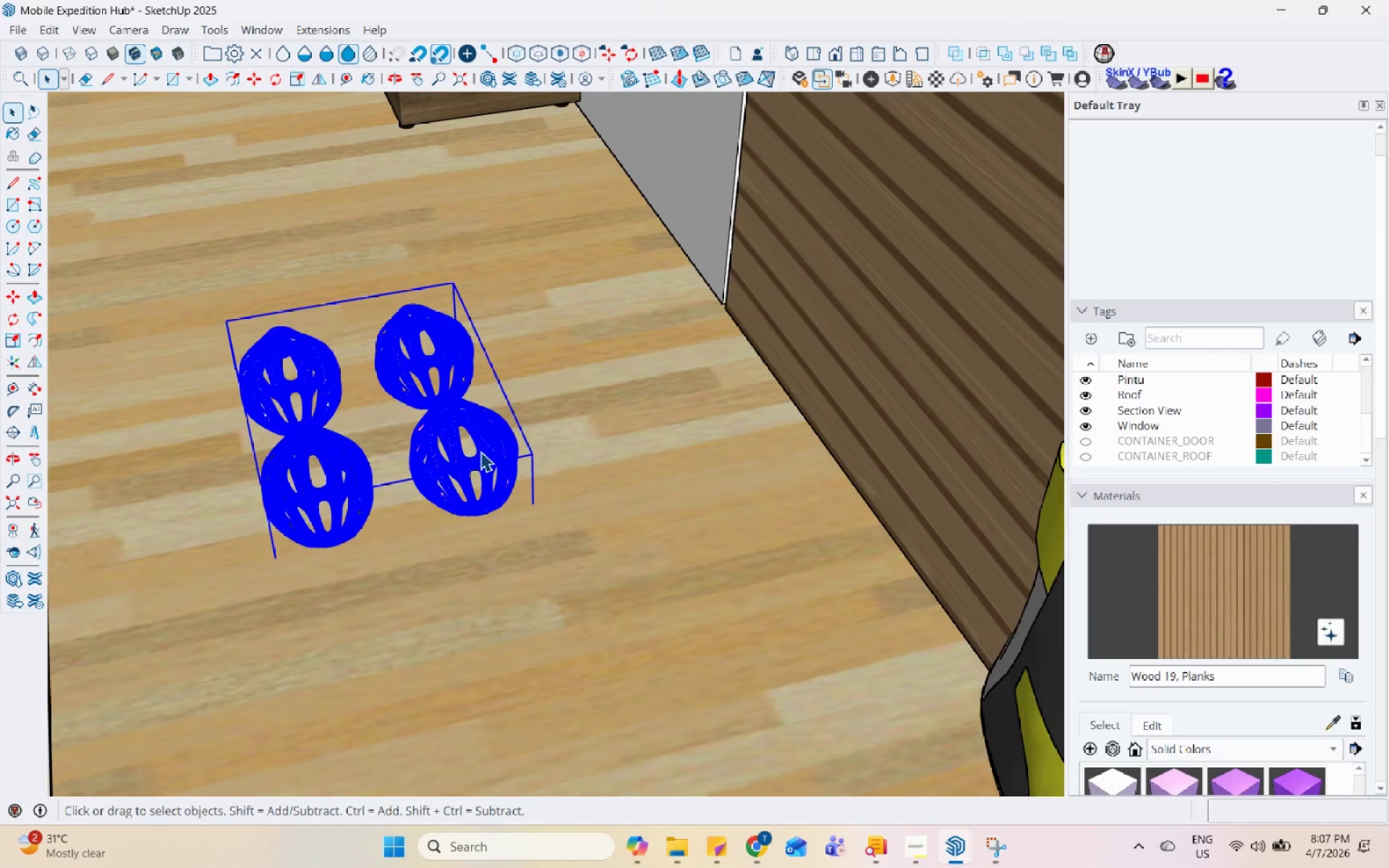 
left_click([17, 323])
 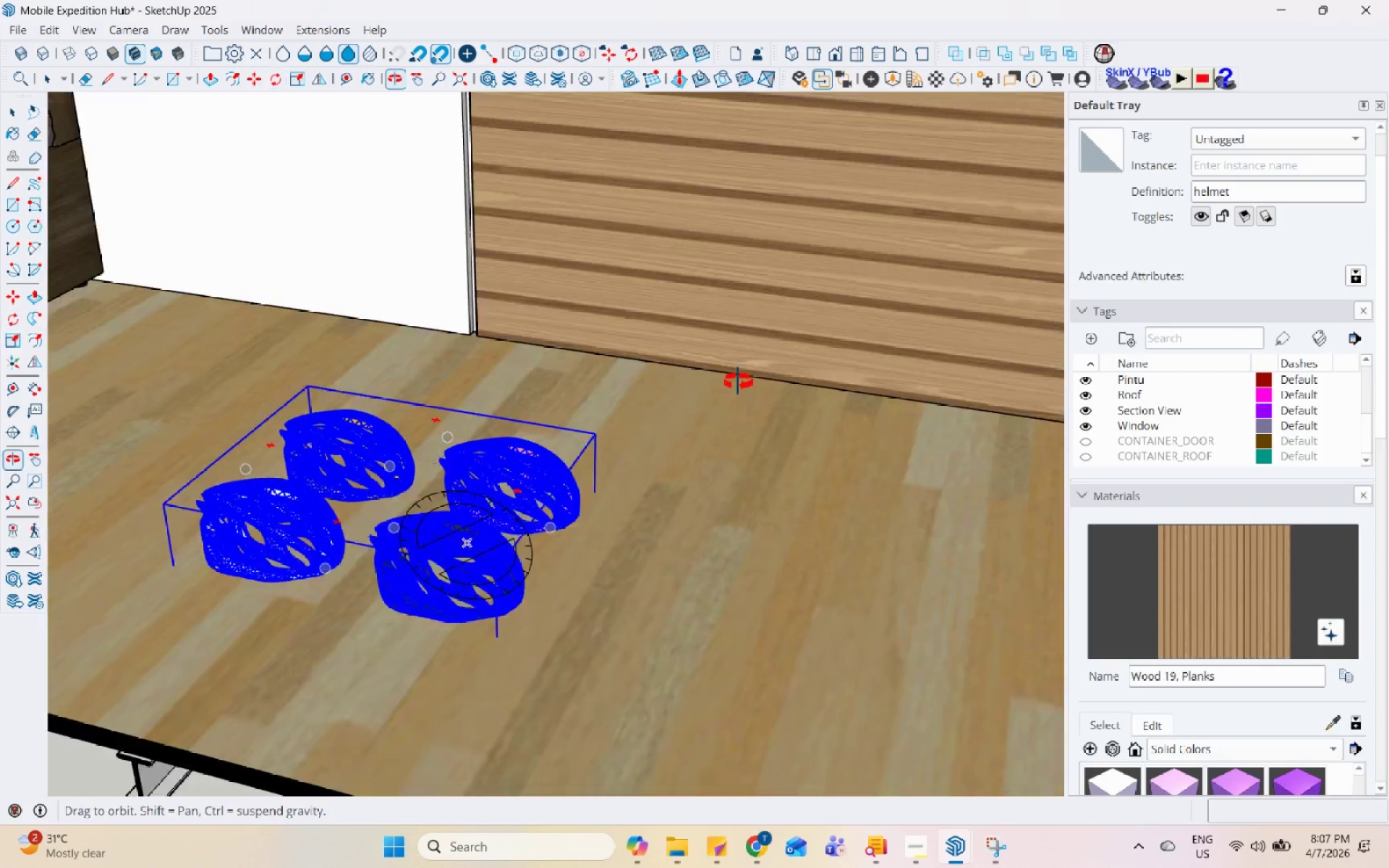 
scroll: coordinate [504, 628], scroll_direction: up, amount: 2.0
 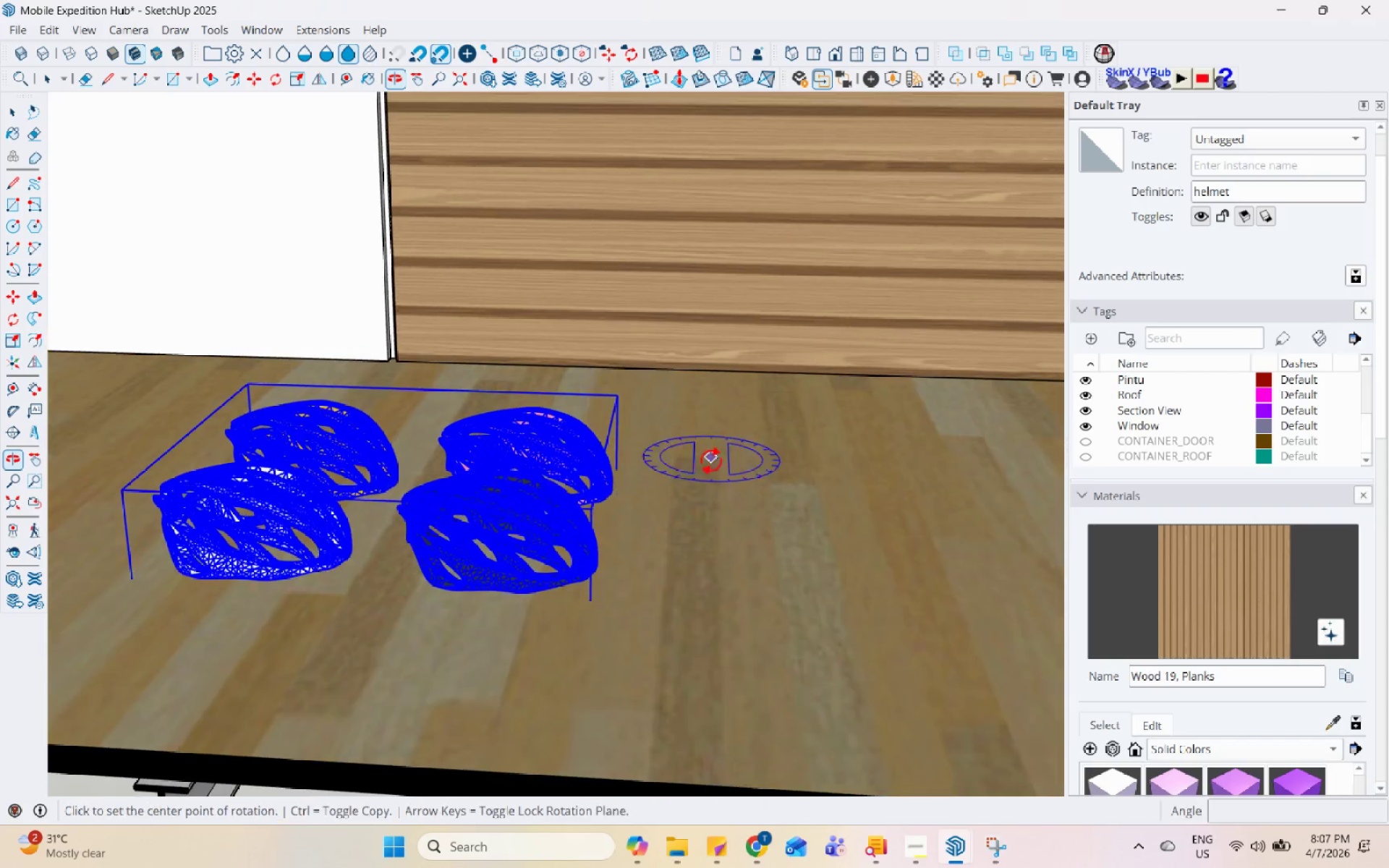 
key(Space)
 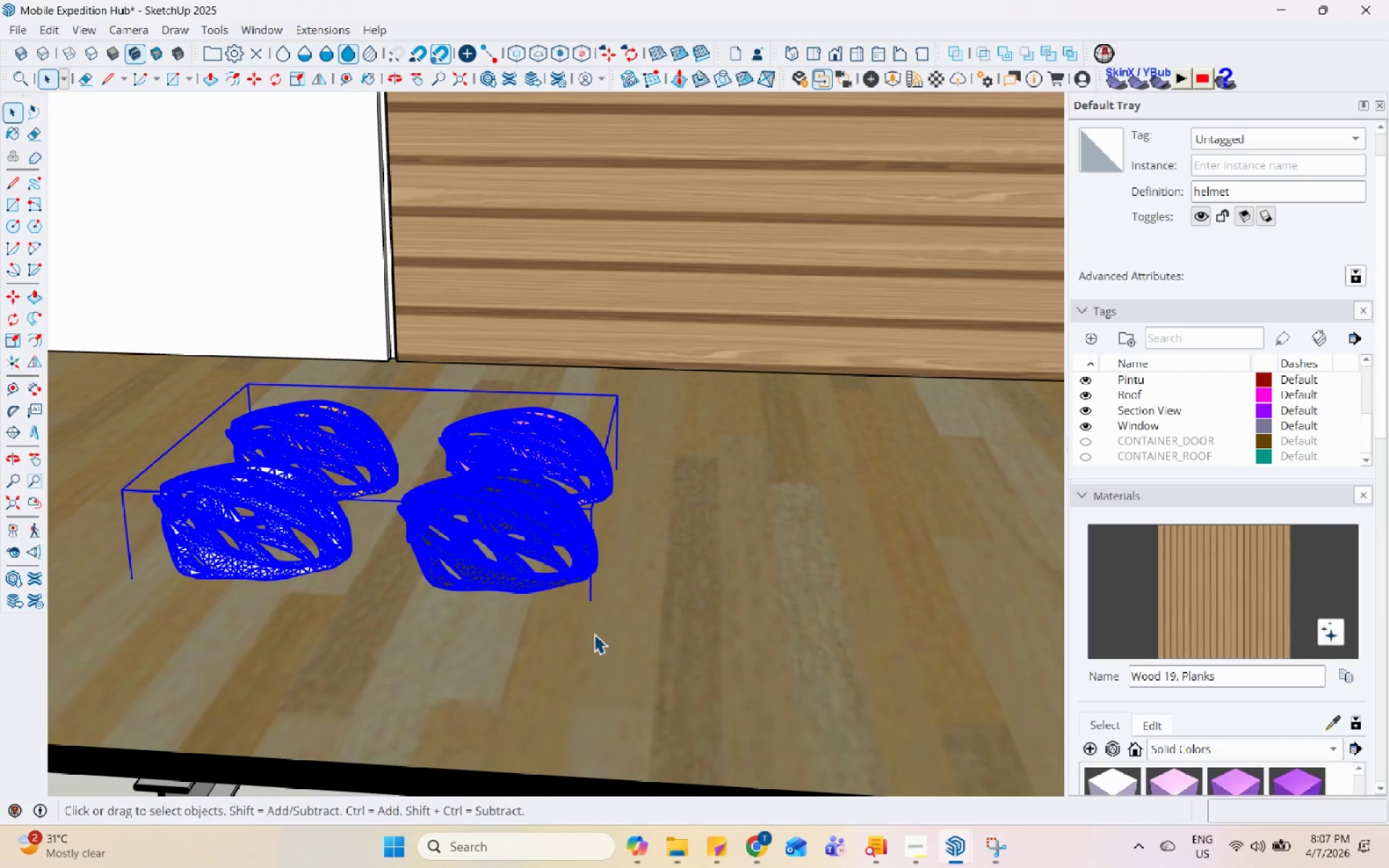 
key(M)
 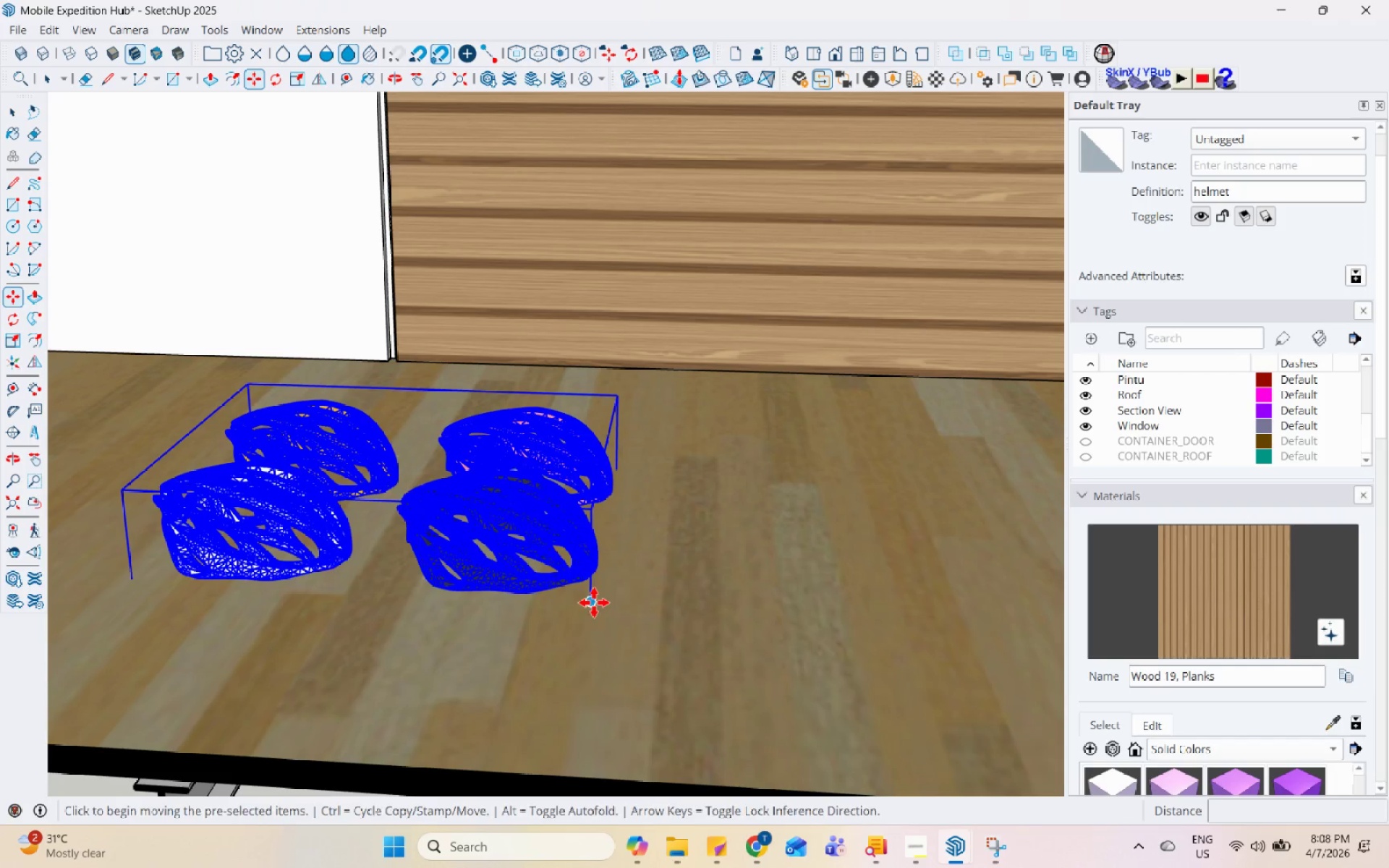 
double_click([592, 592])
 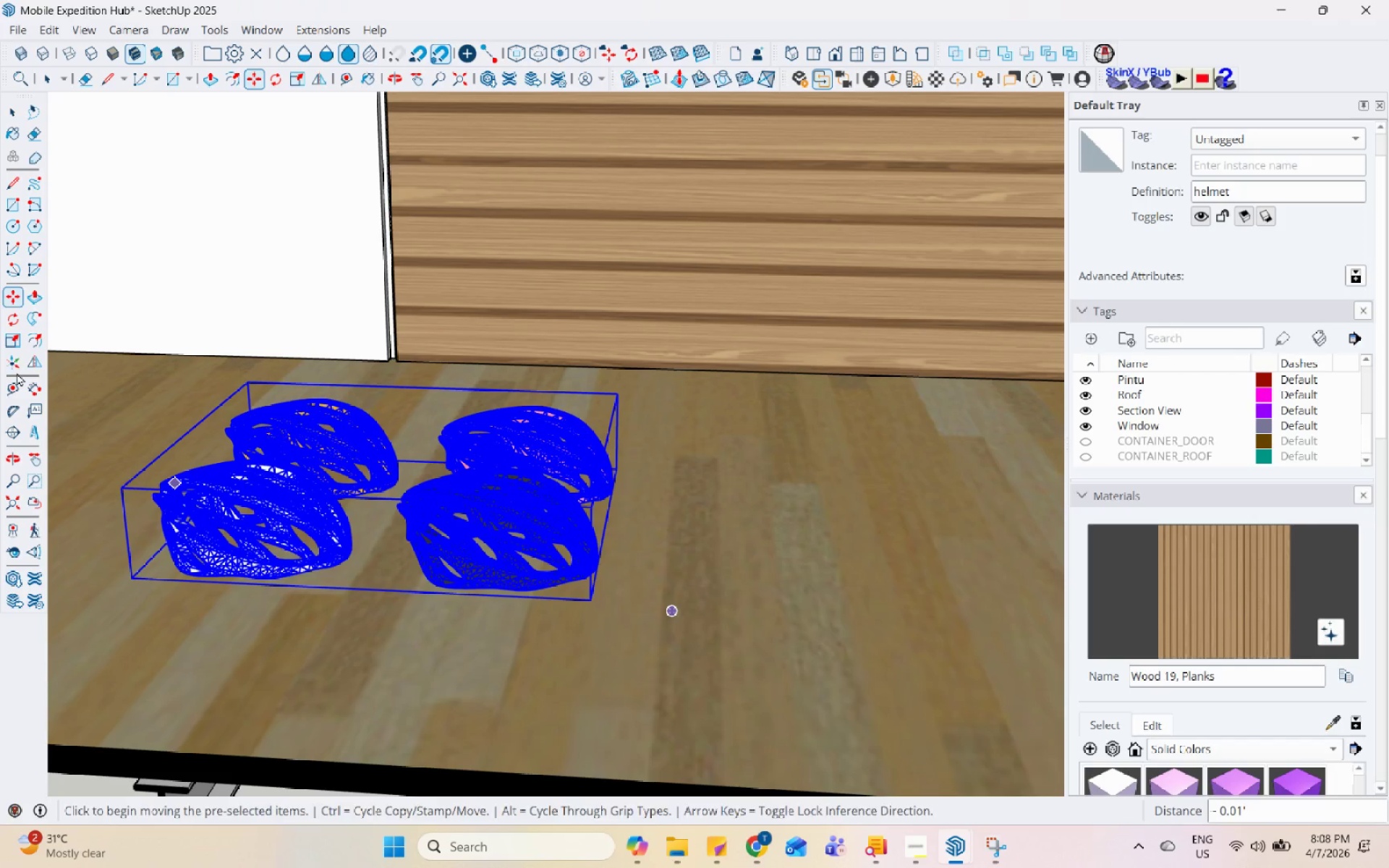 
left_click([15, 323])
 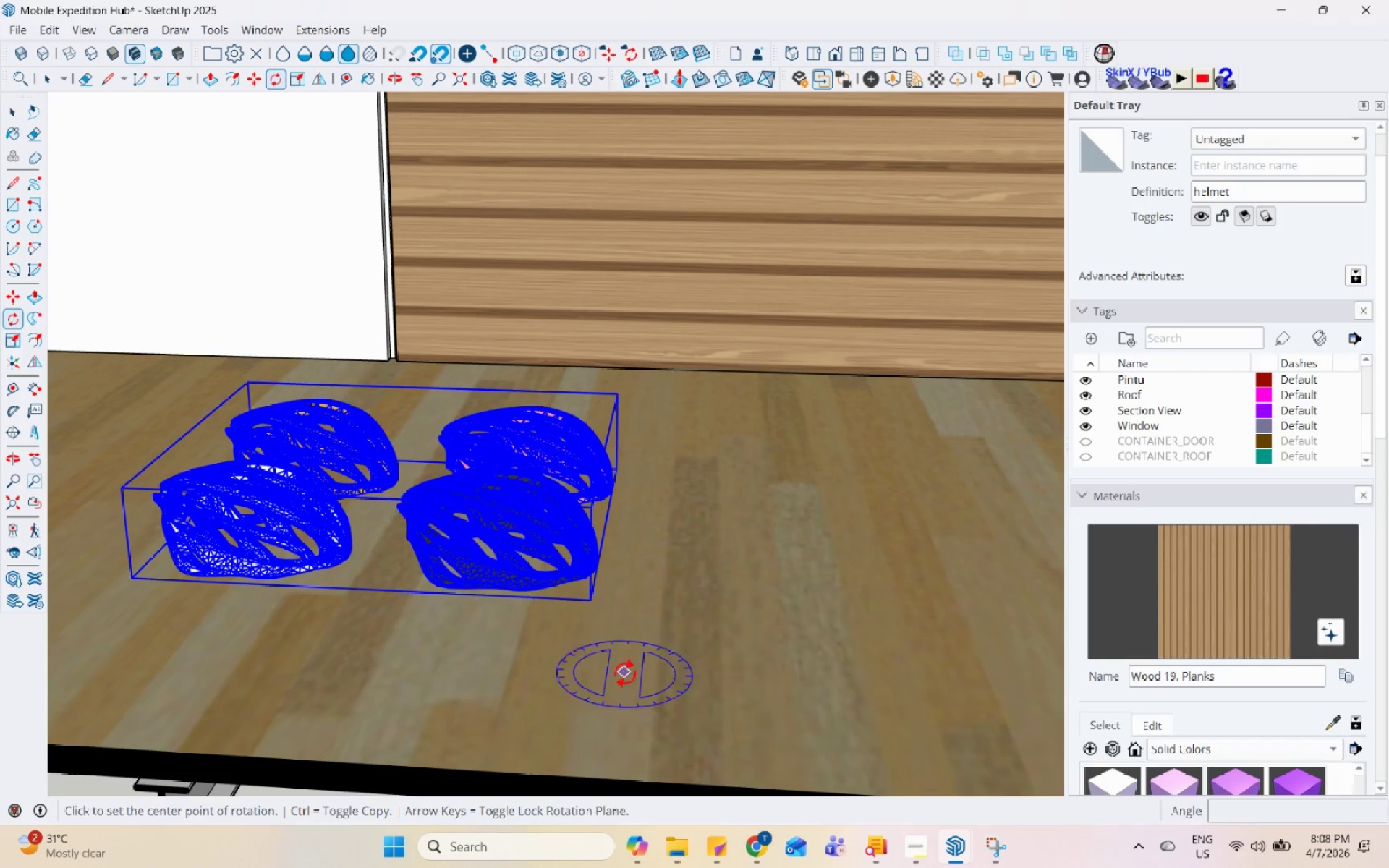 
scroll: coordinate [608, 650], scroll_direction: up, amount: 2.0
 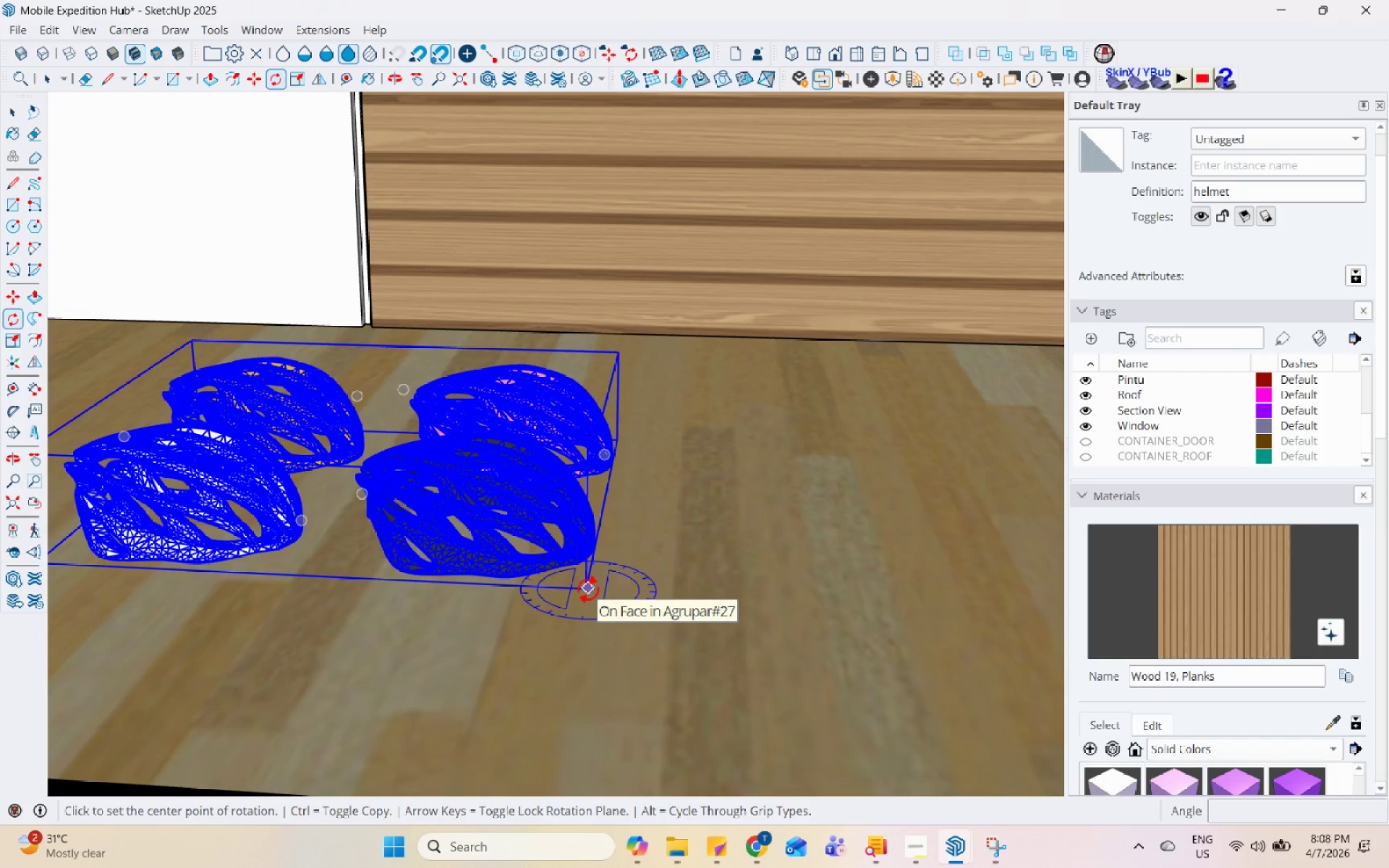 
key(ArrowUp)
 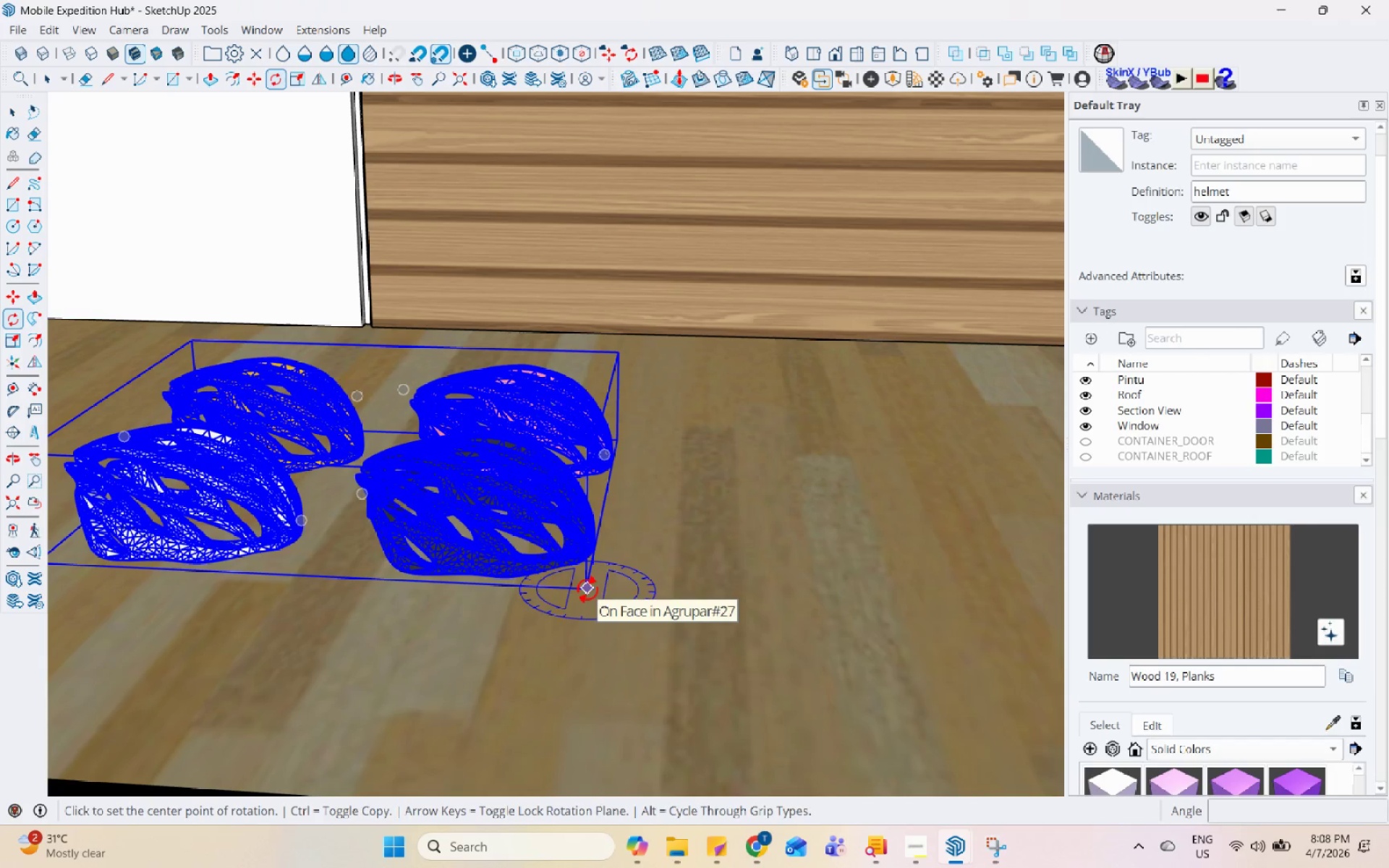 
key(ArrowLeft)
 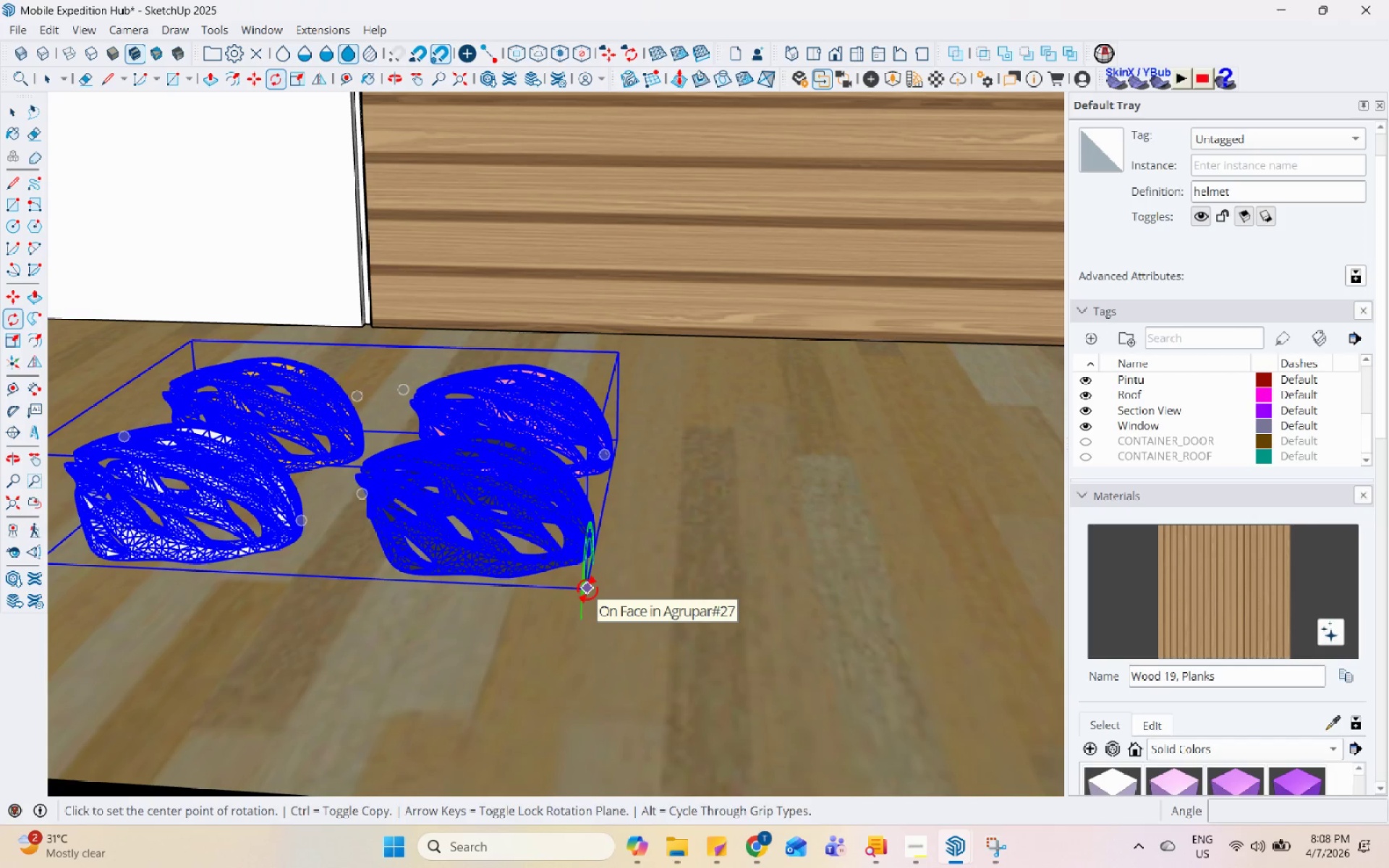 
key(ArrowRight)
 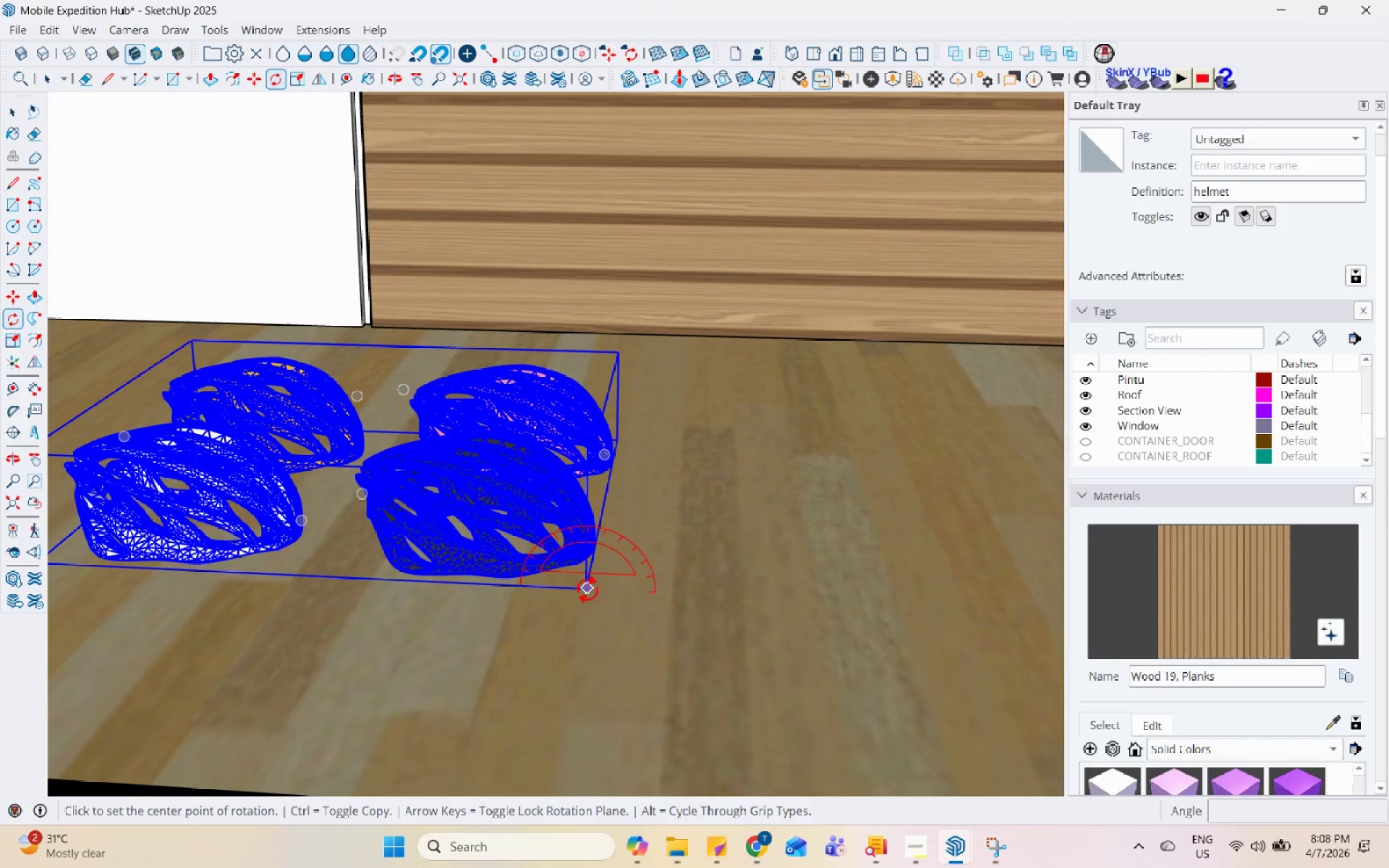 
left_click([587, 590])
 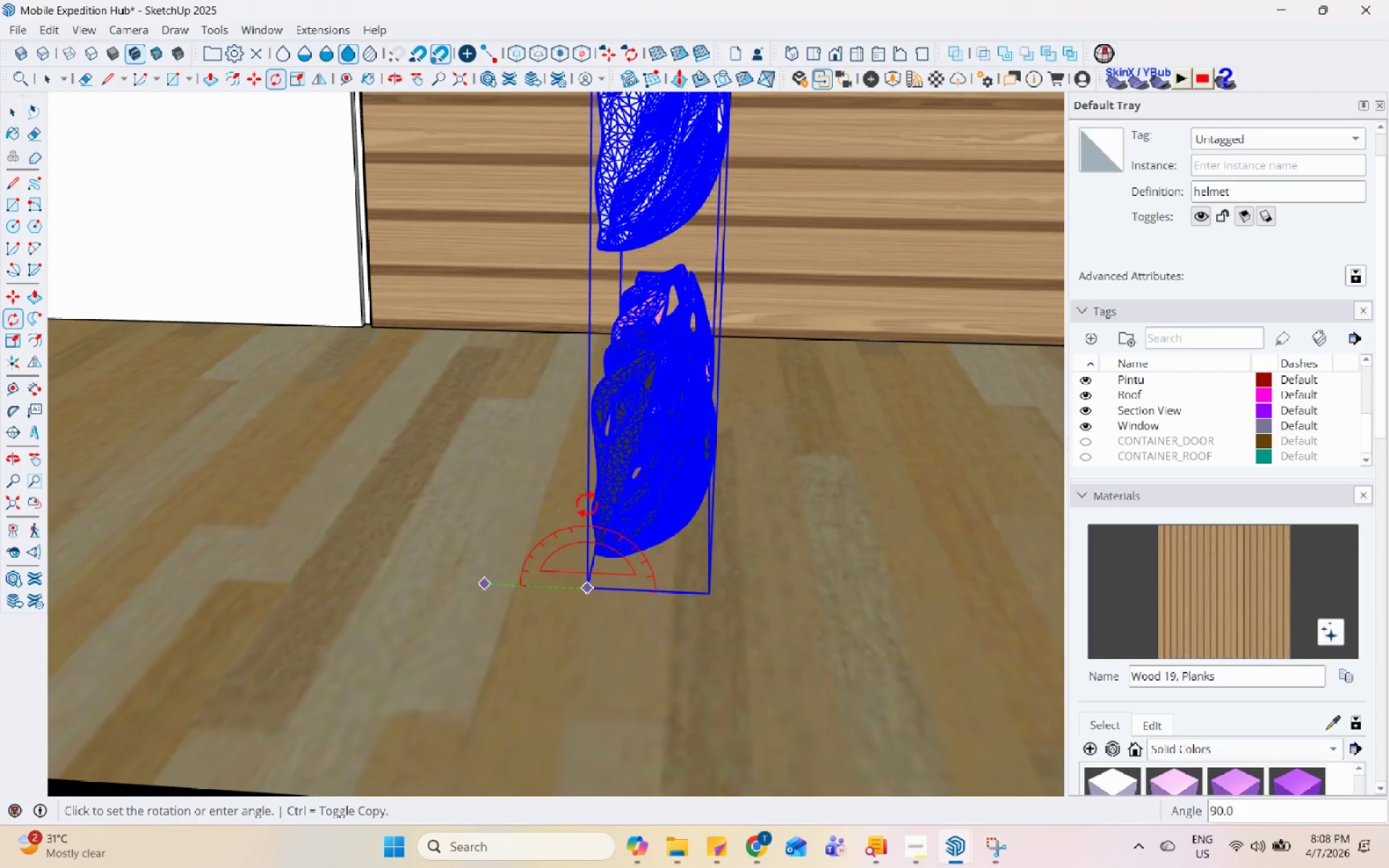 
left_click([592, 504])
 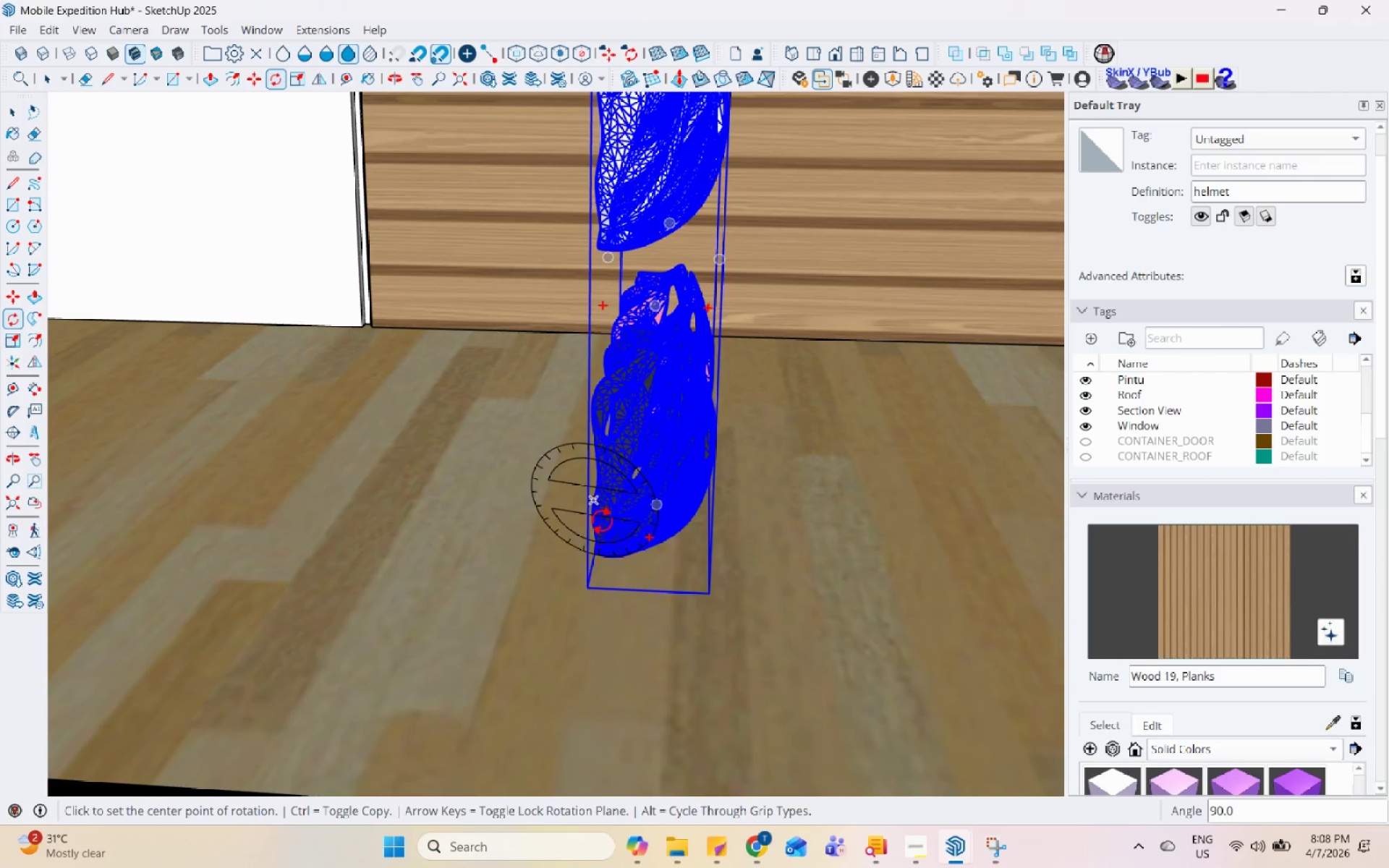 
scroll: coordinate [623, 587], scroll_direction: down, amount: 8.0
 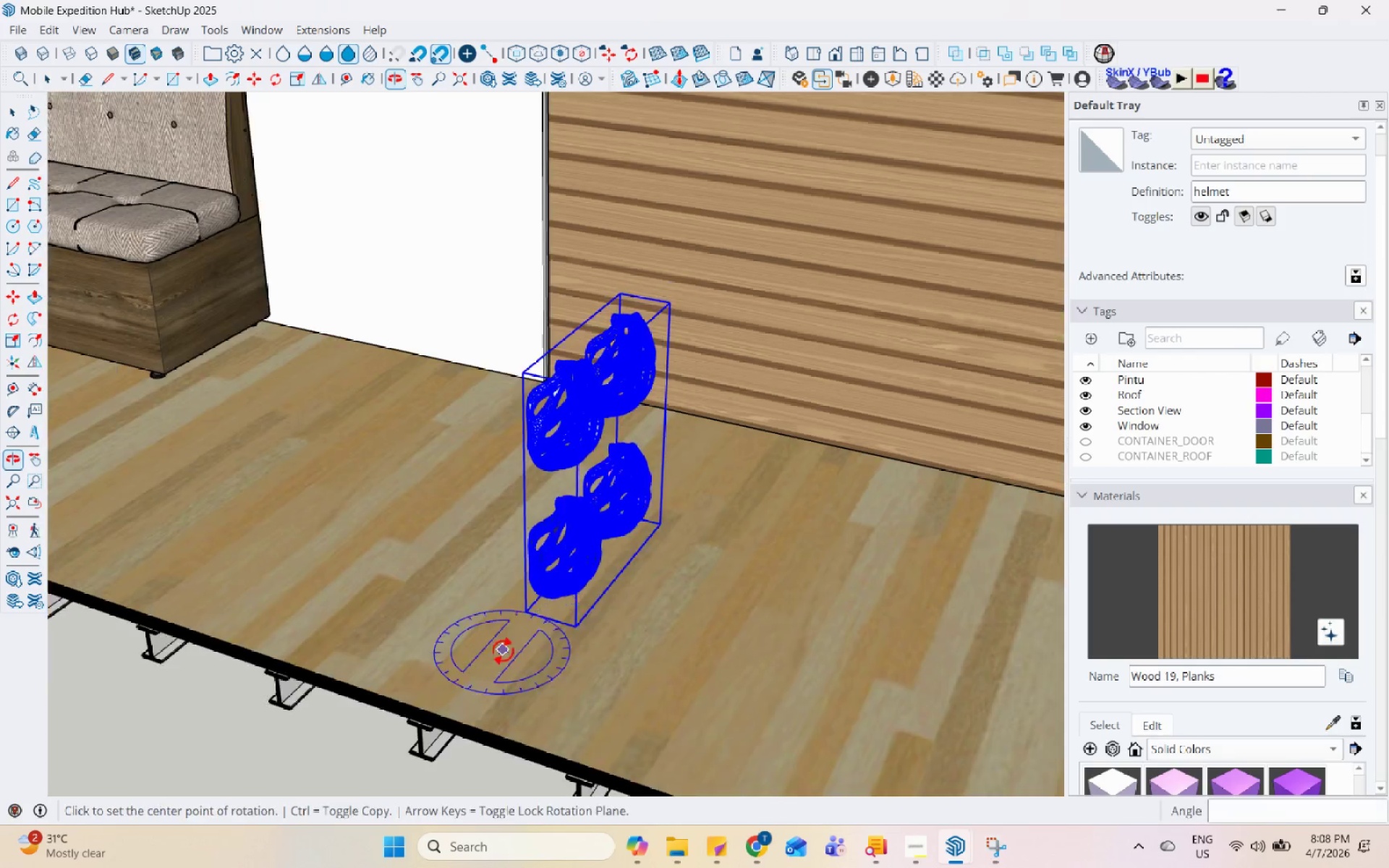 
key(Space)
 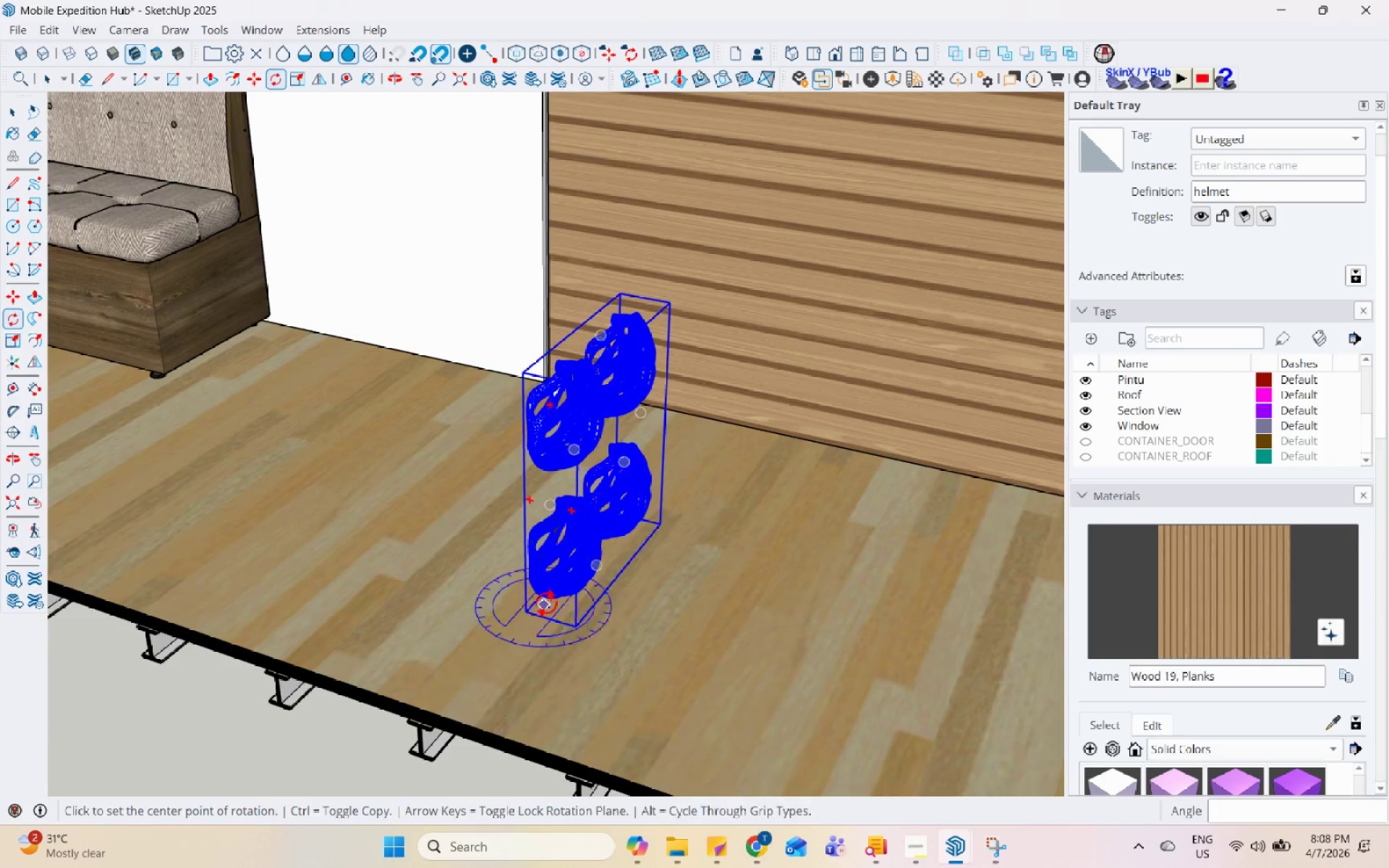 
scroll: coordinate [548, 602], scroll_direction: down, amount: 5.0
 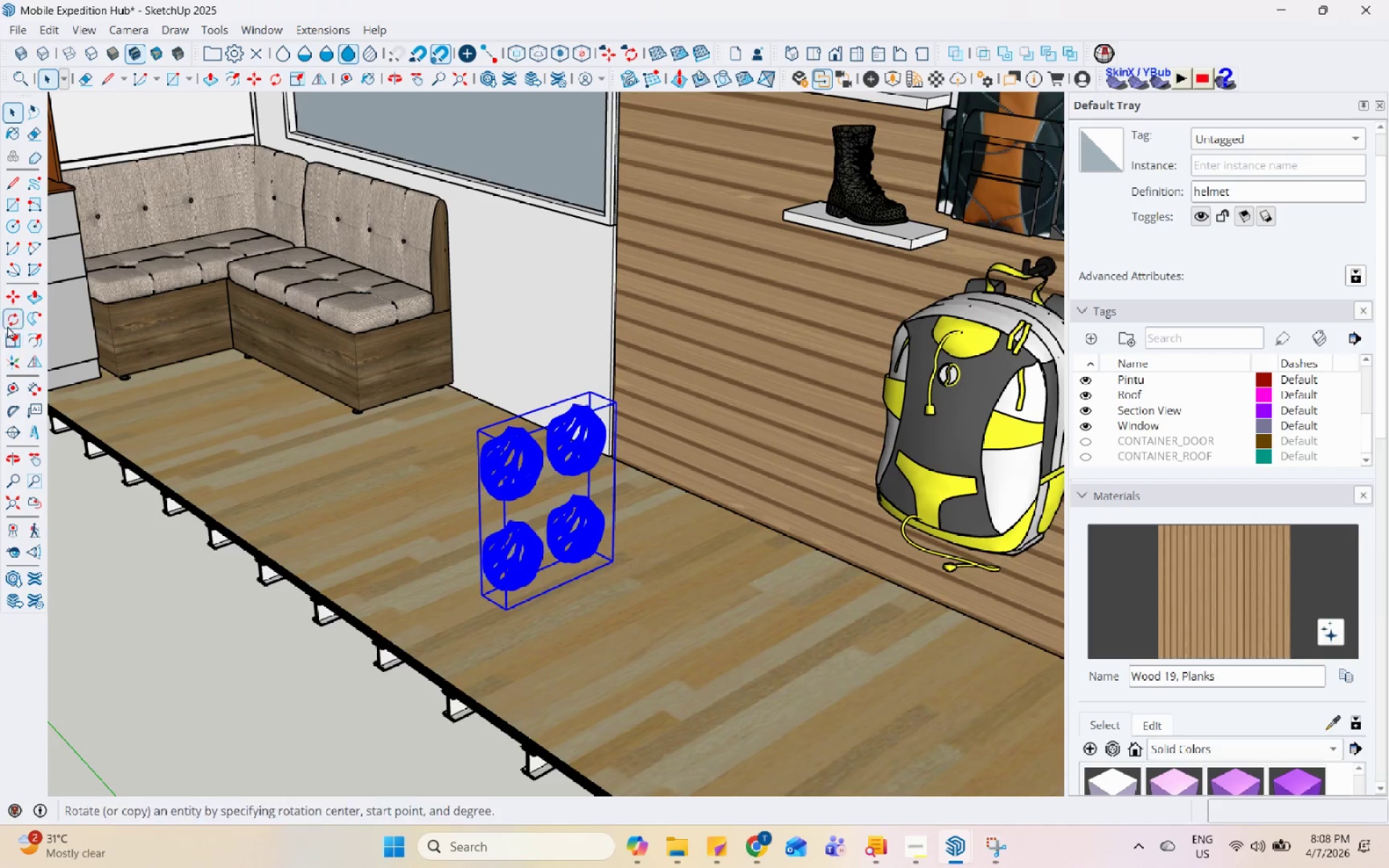 
double_click([568, 663])
 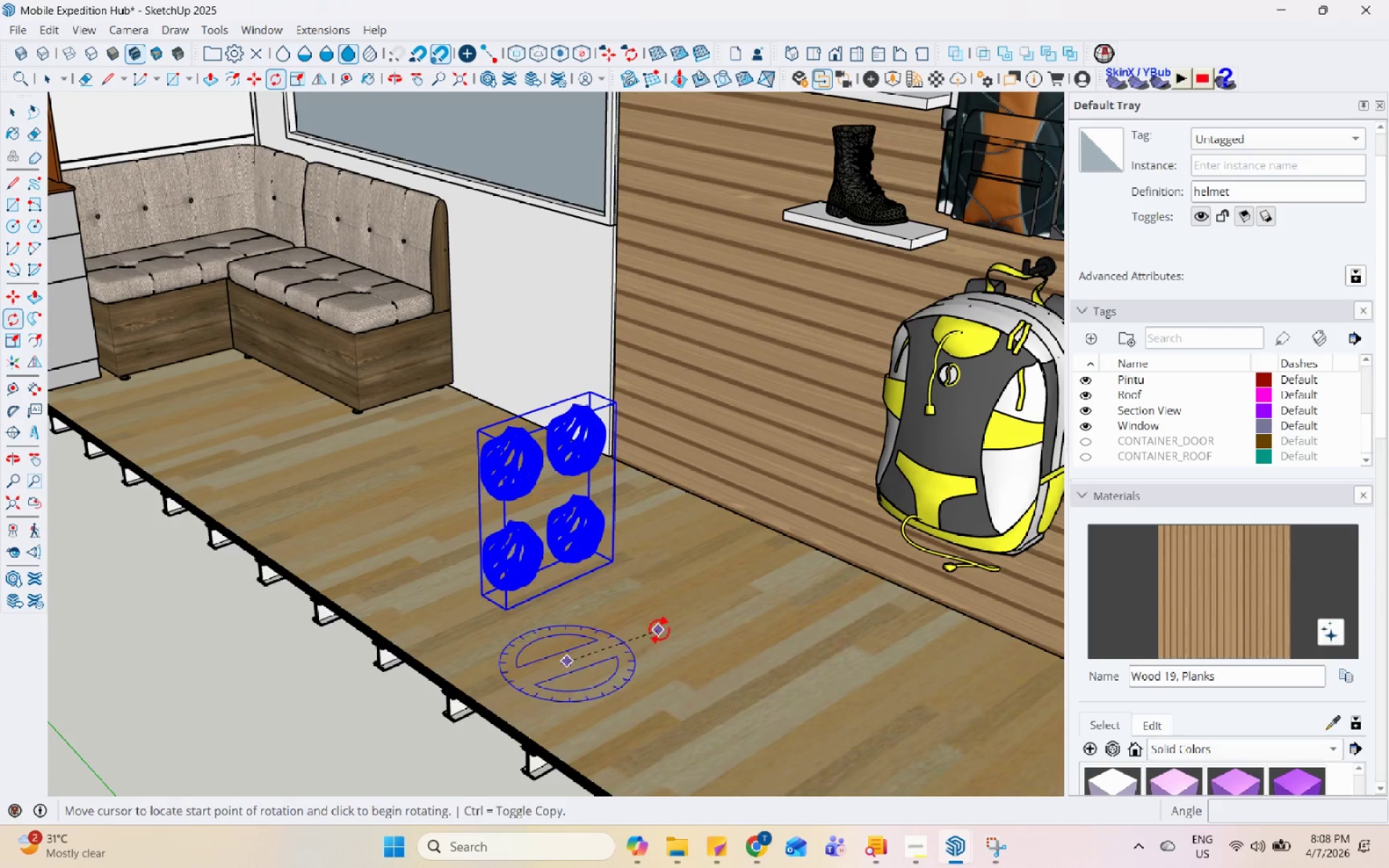 
left_click([667, 618])
 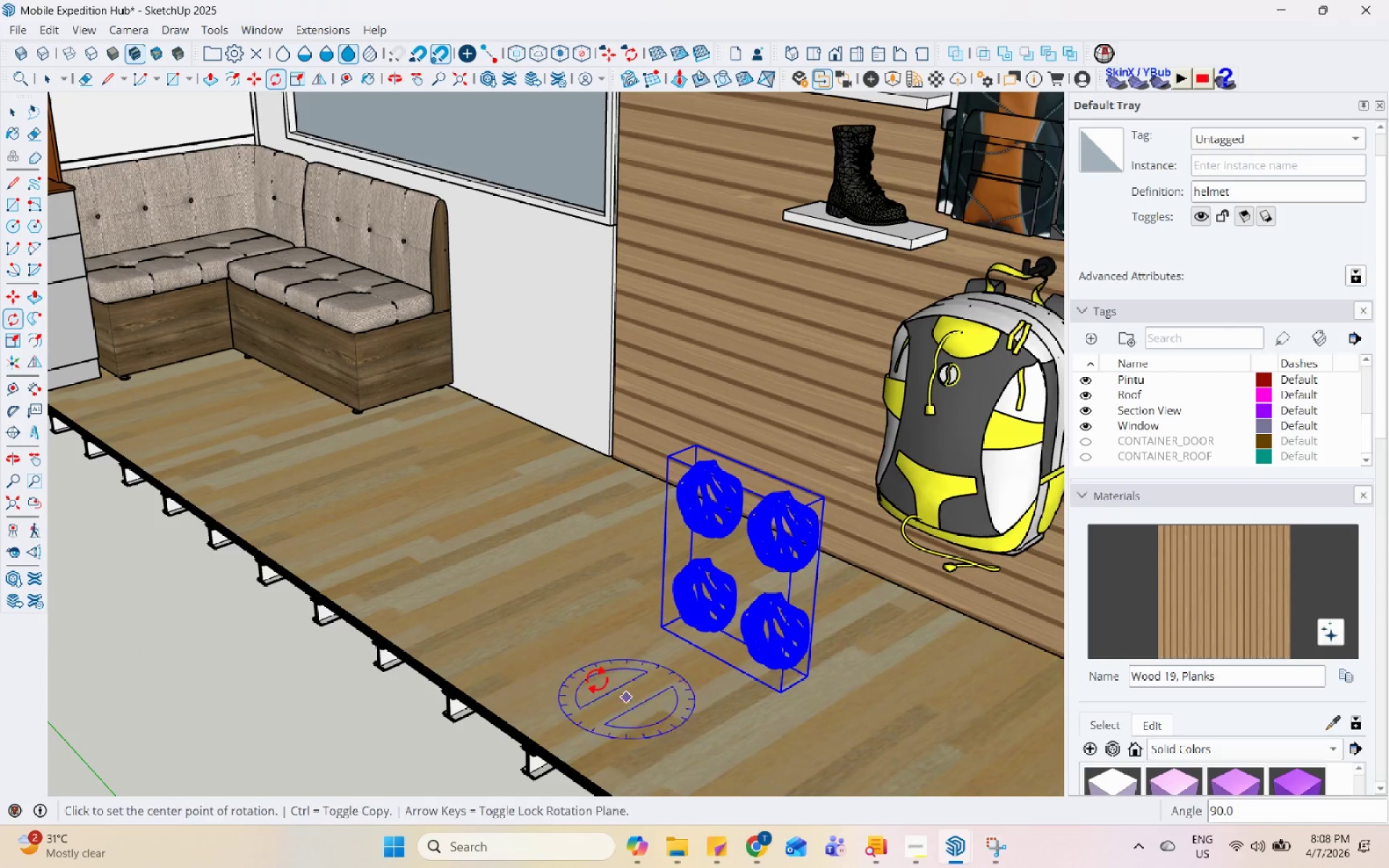 
key(Space)
 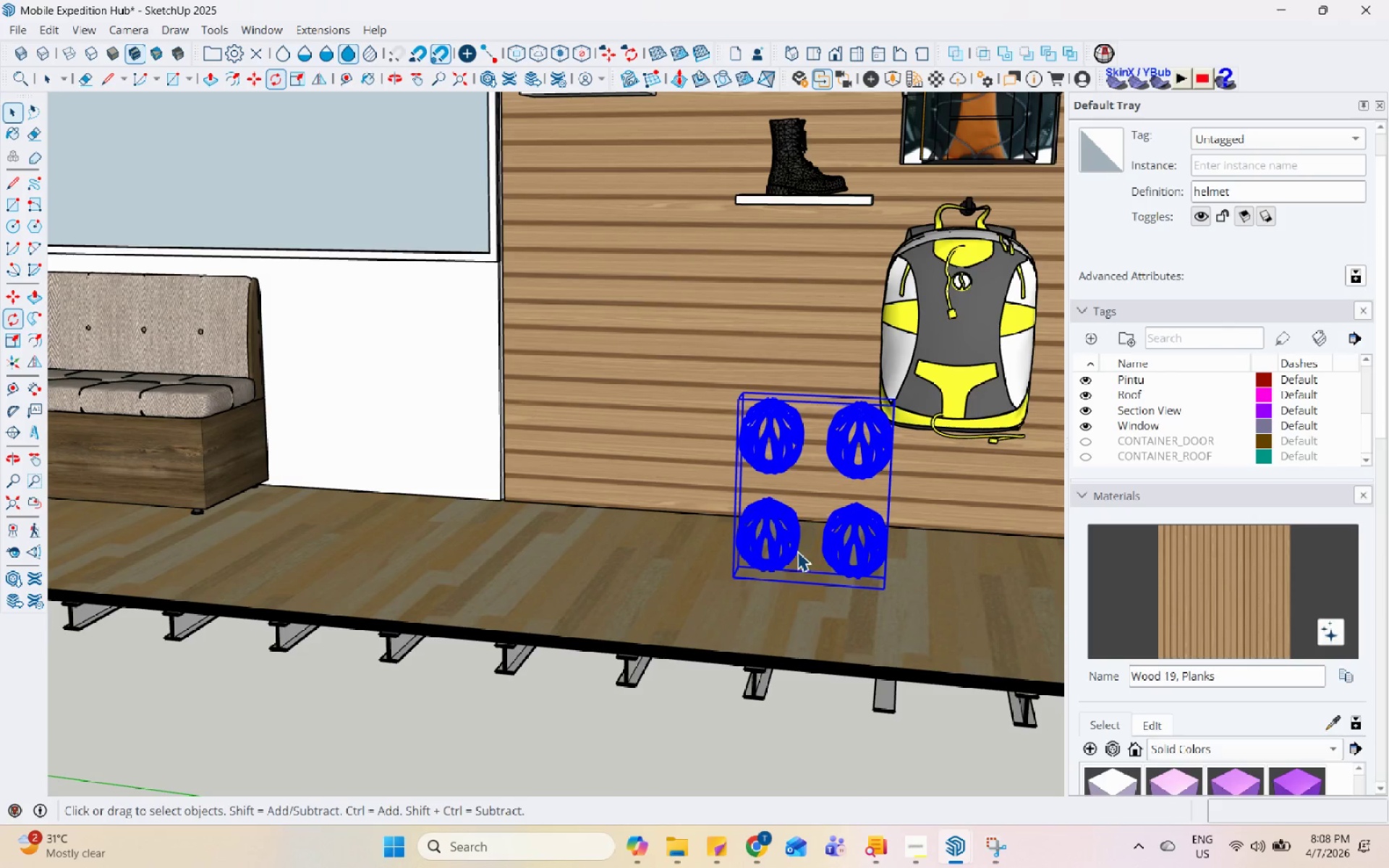 
scroll: coordinate [867, 576], scroll_direction: up, amount: 4.0
 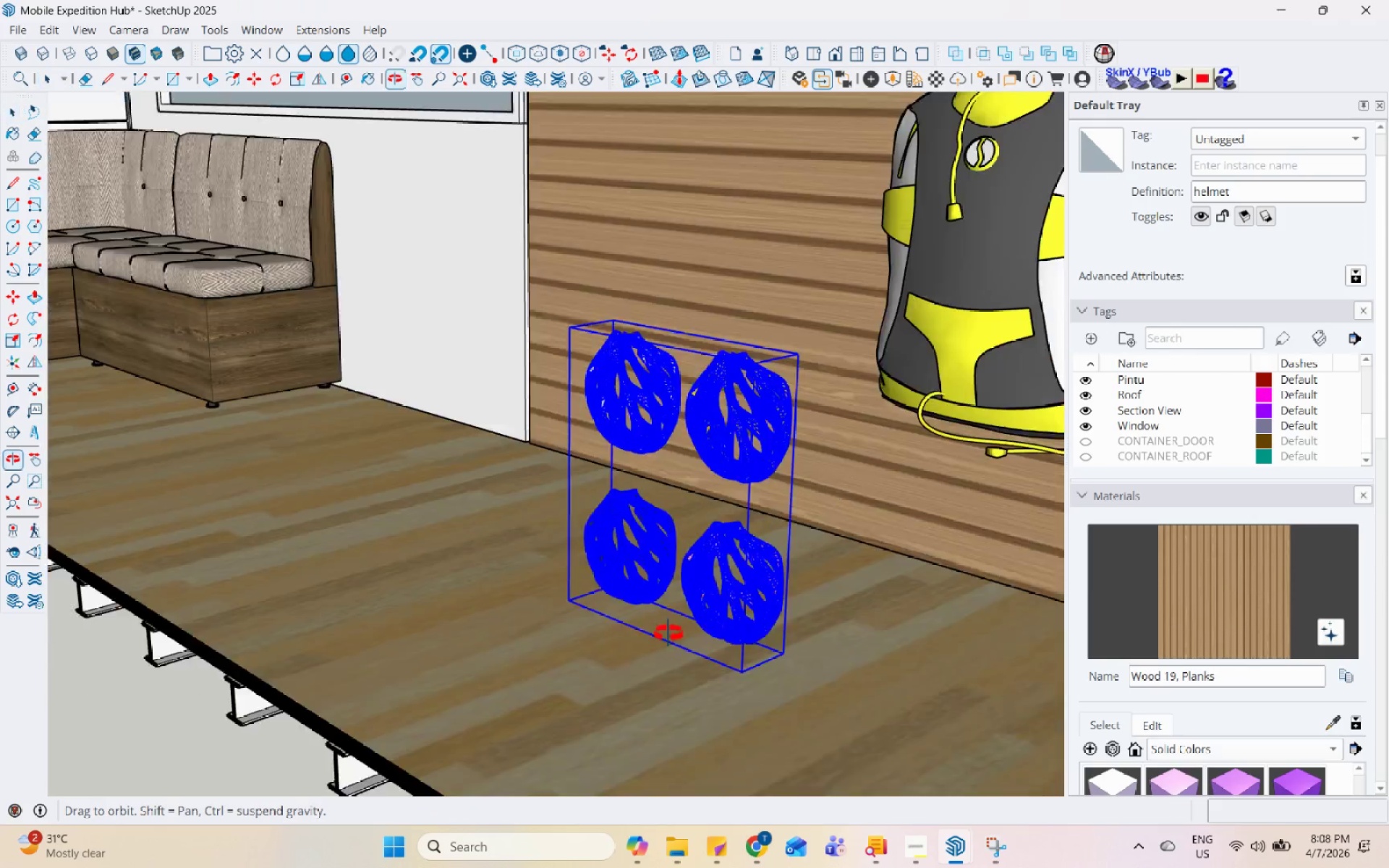 
key(M)
 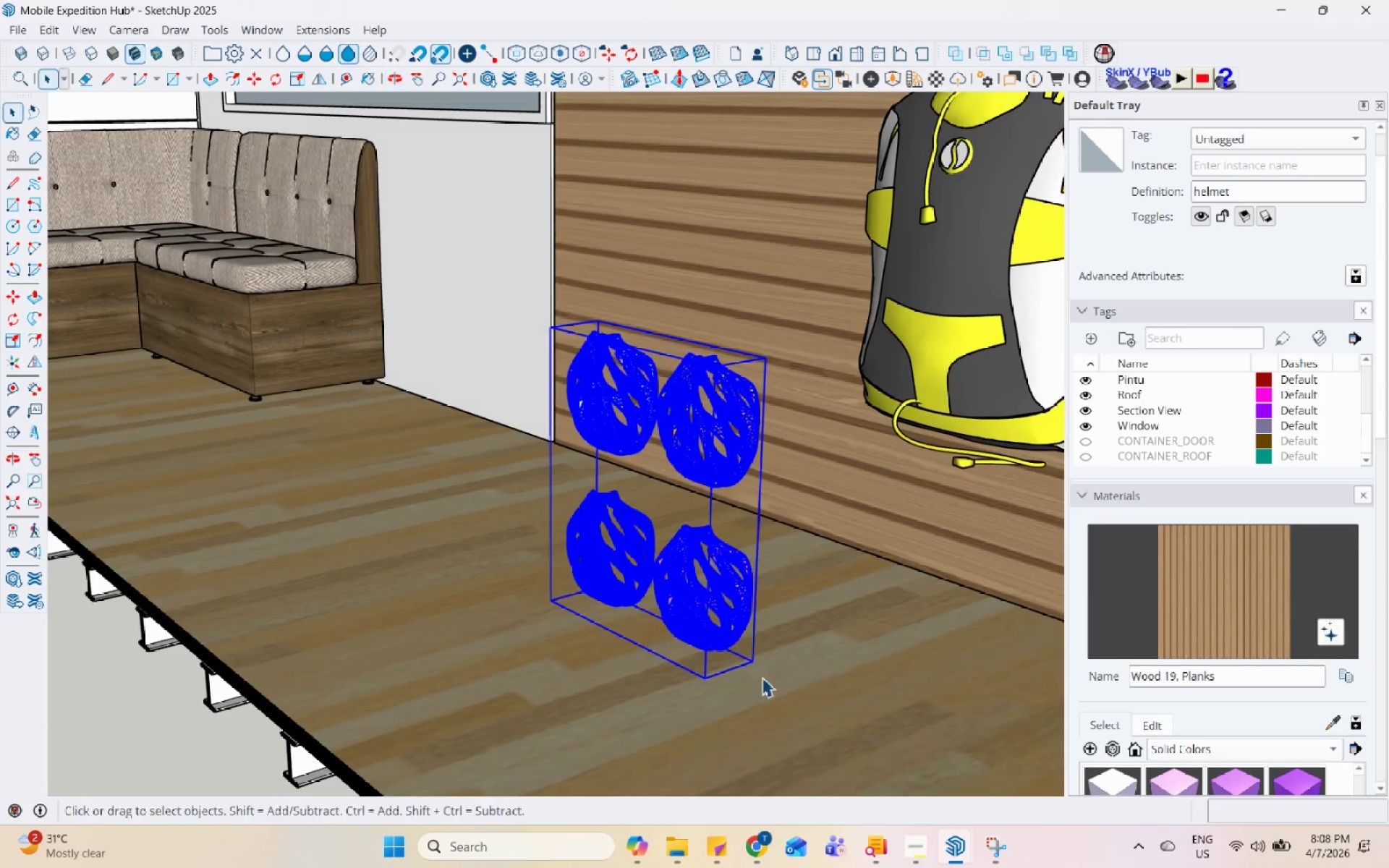 
scroll: coordinate [803, 694], scroll_direction: up, amount: 3.0
 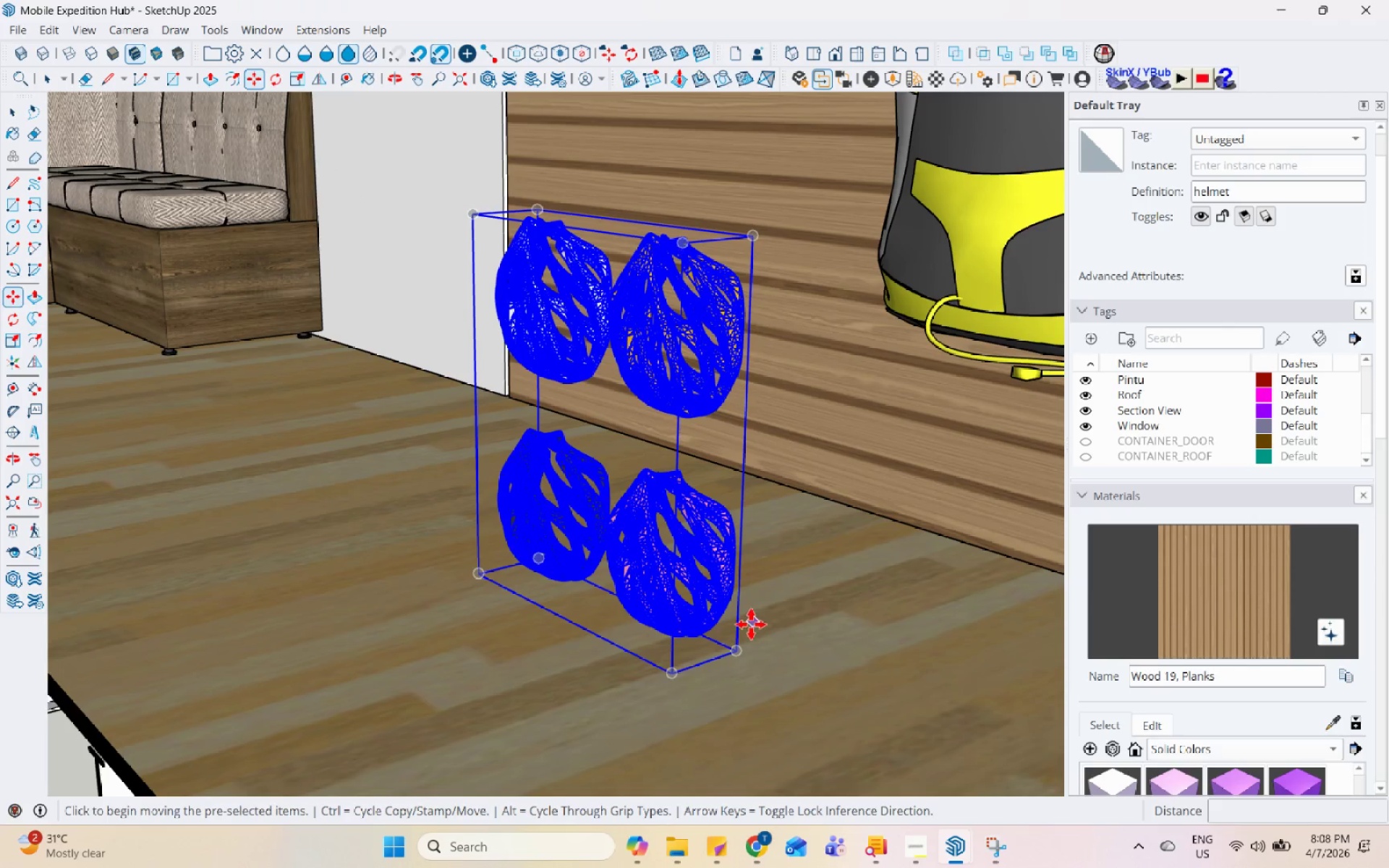 
left_click([744, 644])
 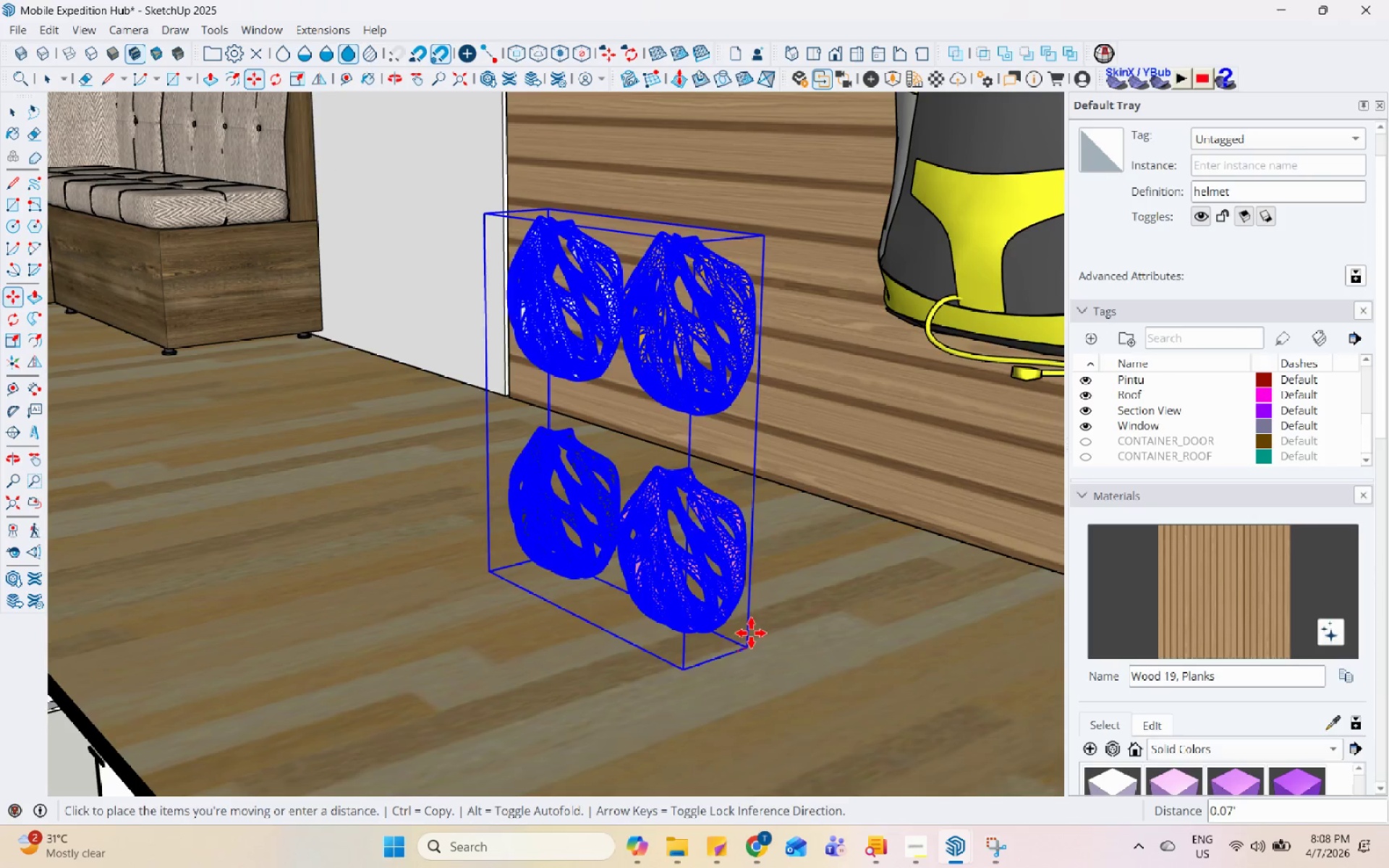 
scroll: coordinate [726, 469], scroll_direction: down, amount: 11.0
 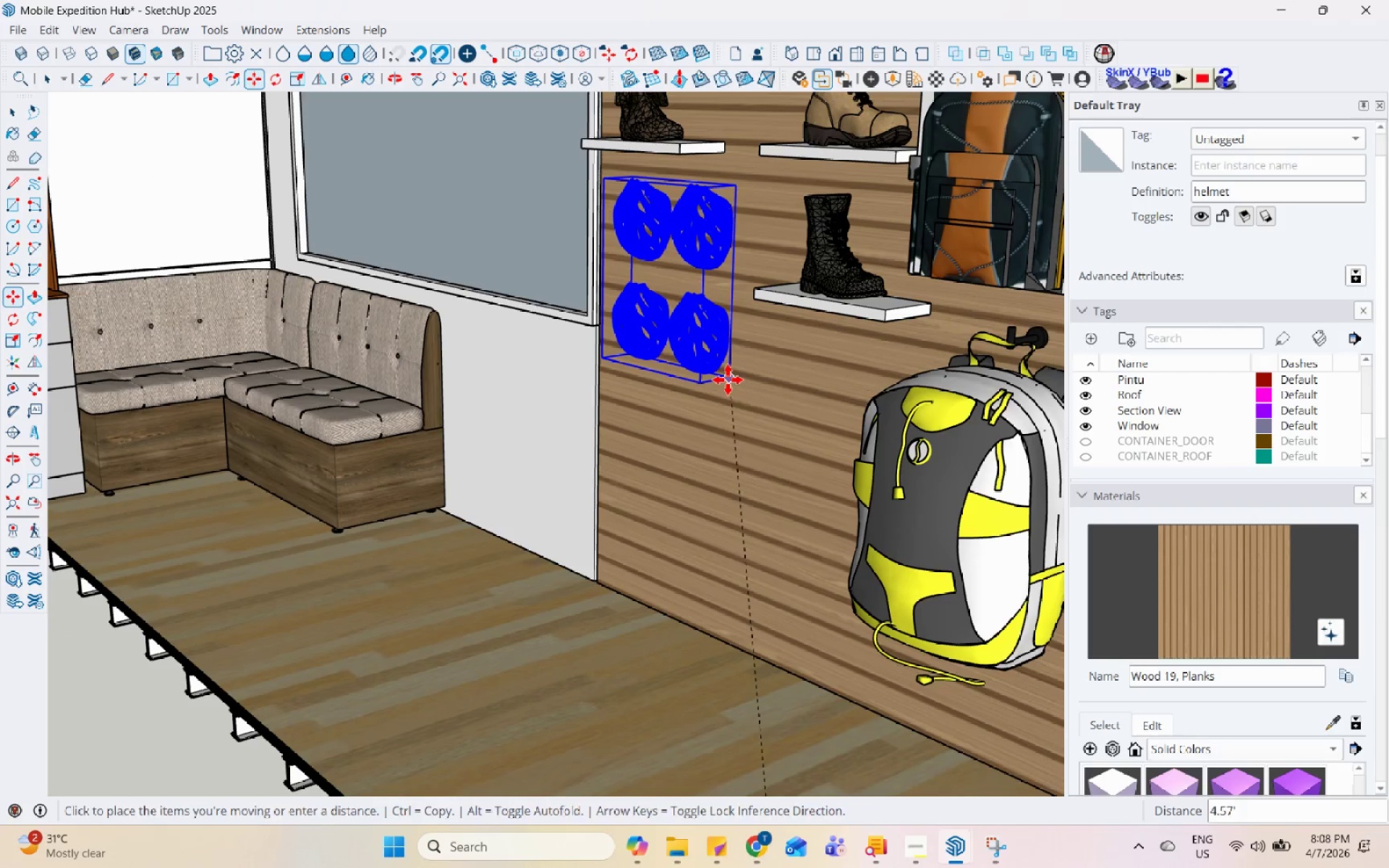 
key(Space)
 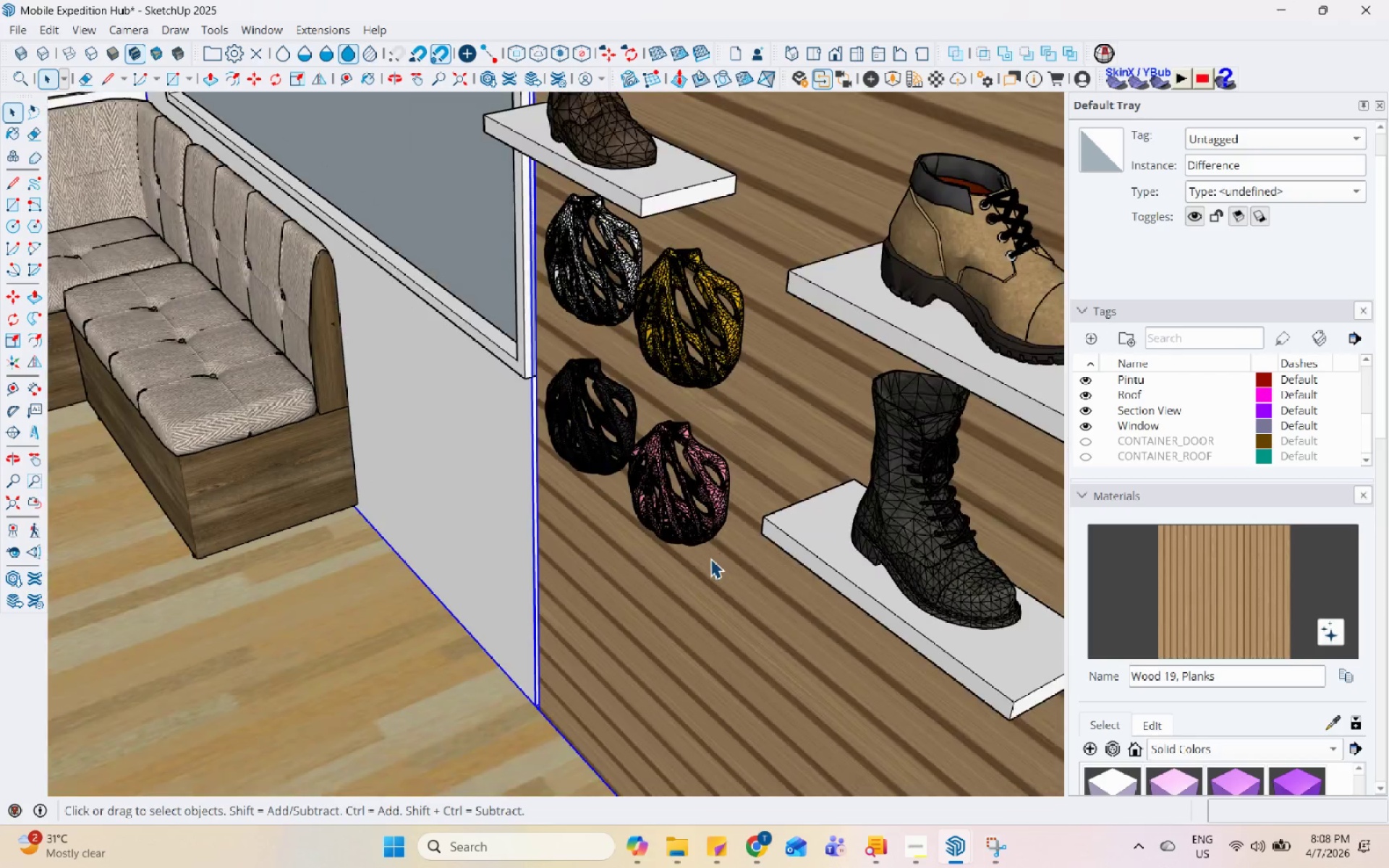 
scroll: coordinate [709, 553], scroll_direction: up, amount: 7.0
 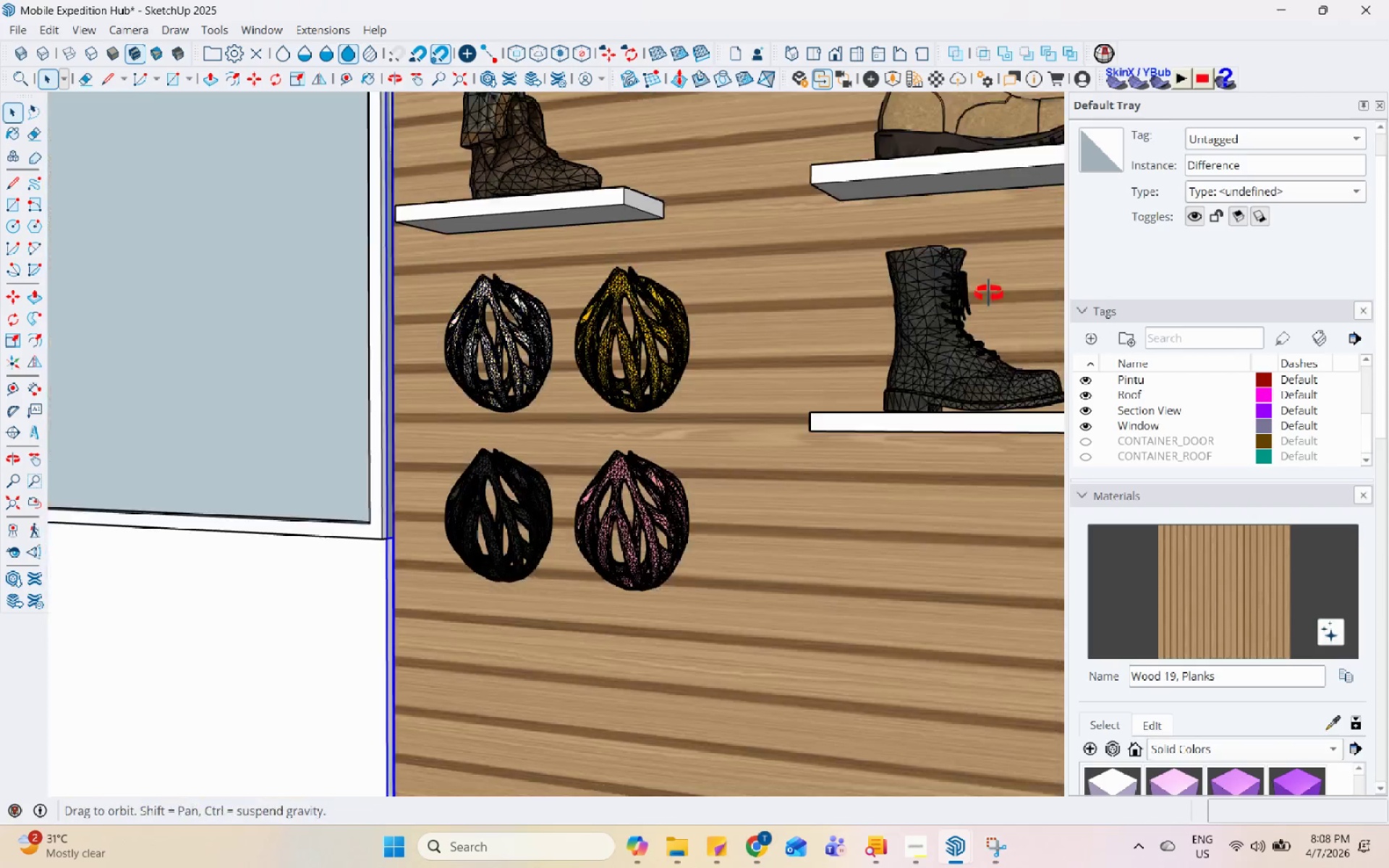 
left_click([679, 300])
 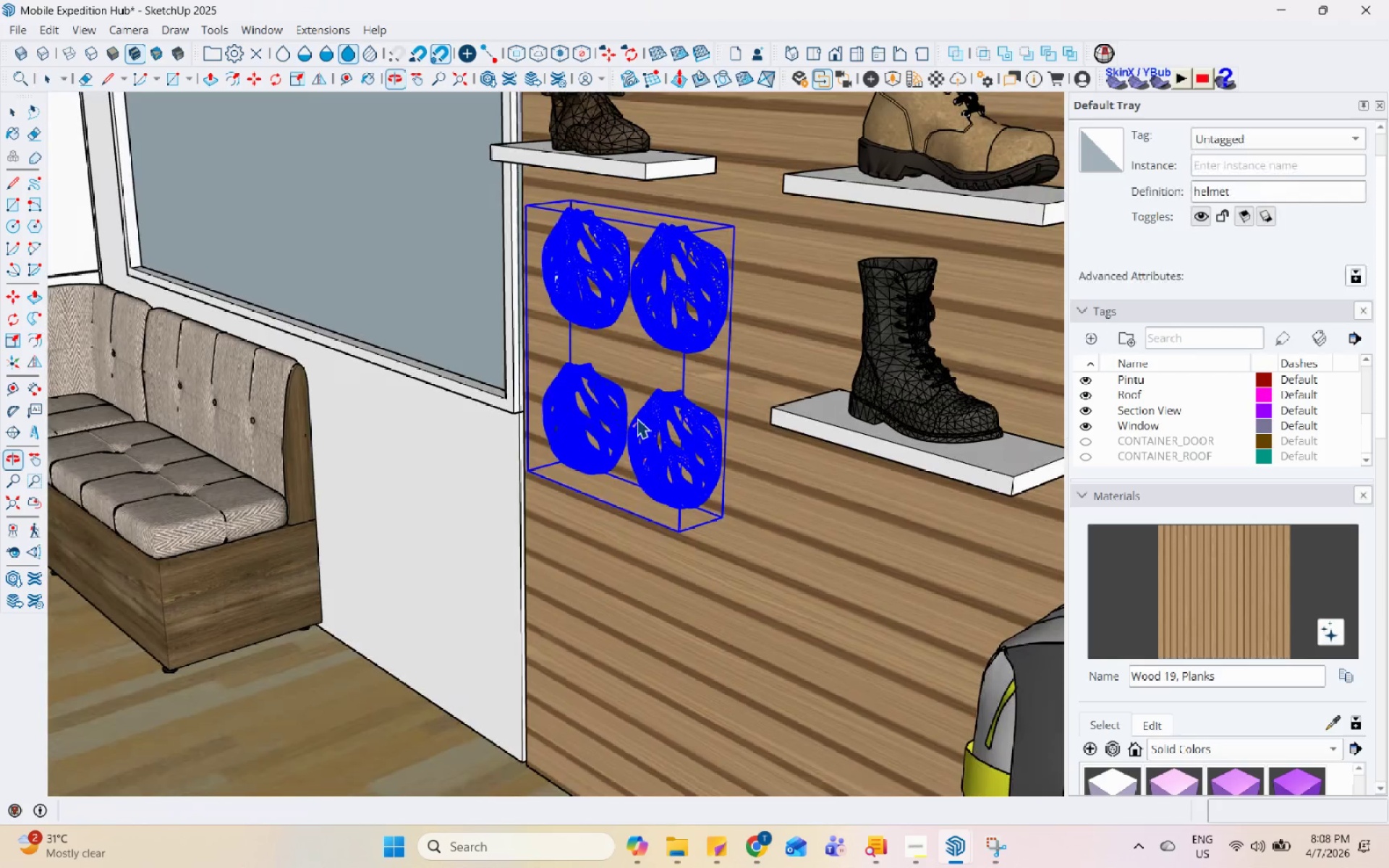 
scroll: coordinate [602, 333], scroll_direction: down, amount: 2.0
 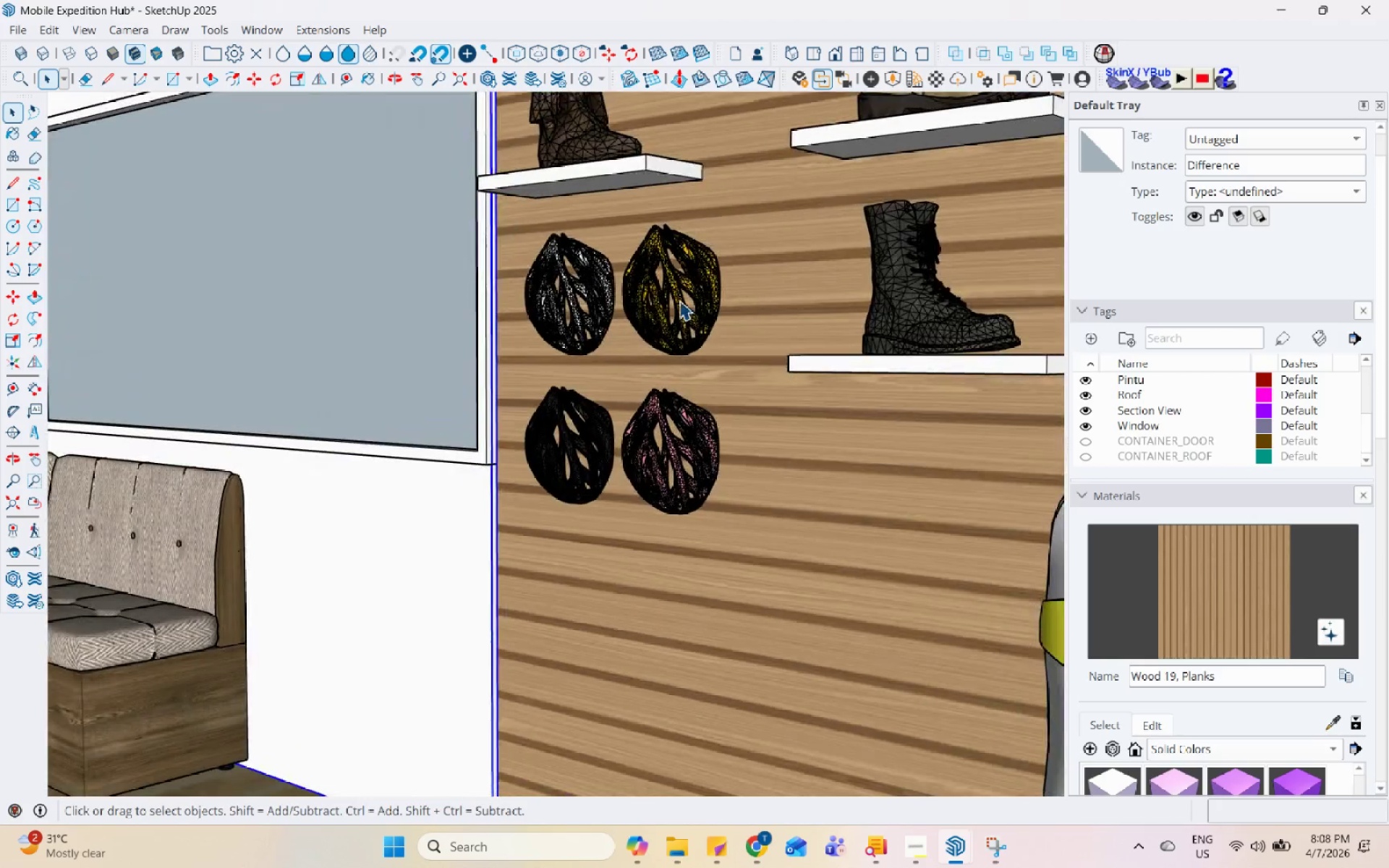 
key(M)
 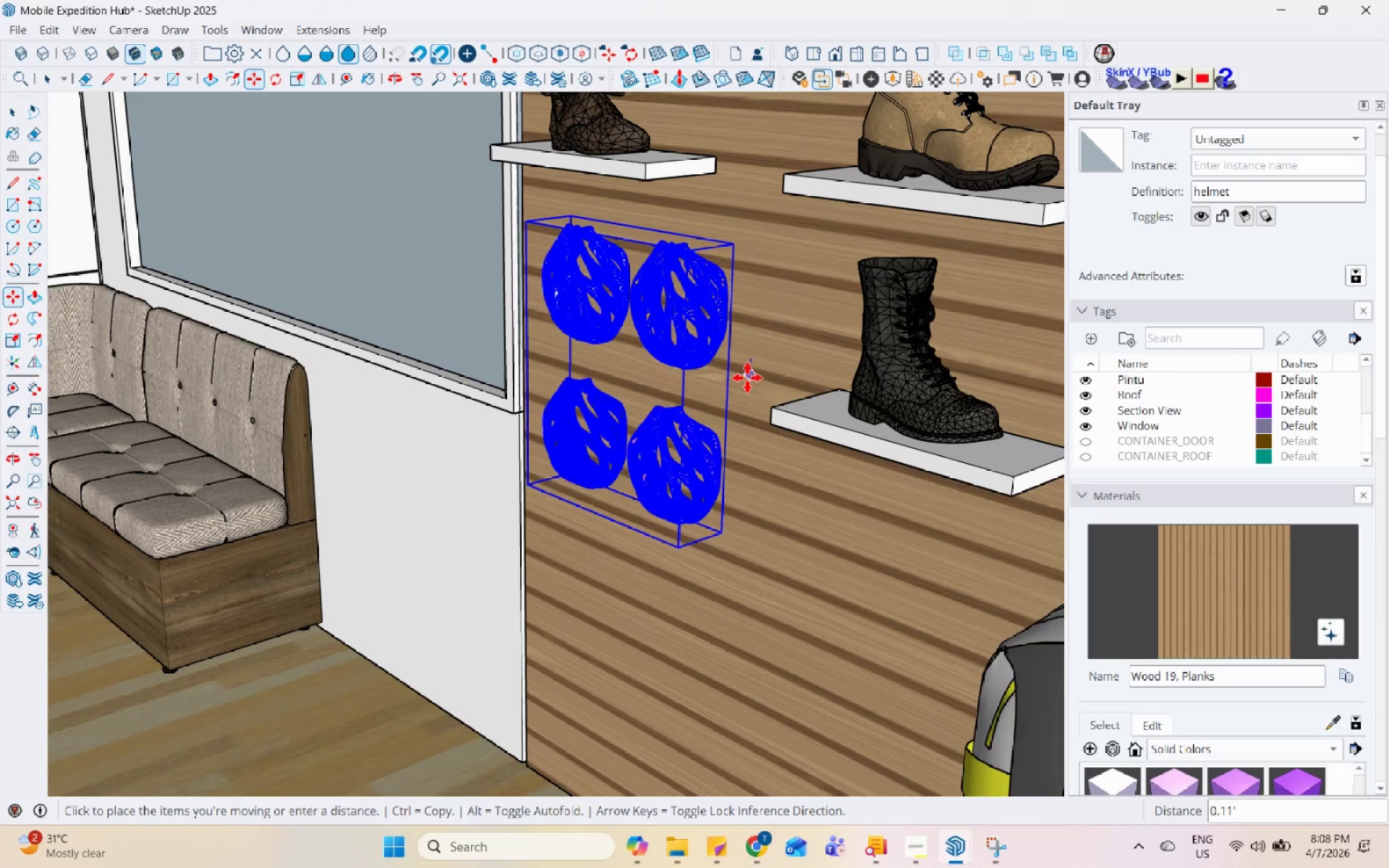 
double_click([747, 381])
 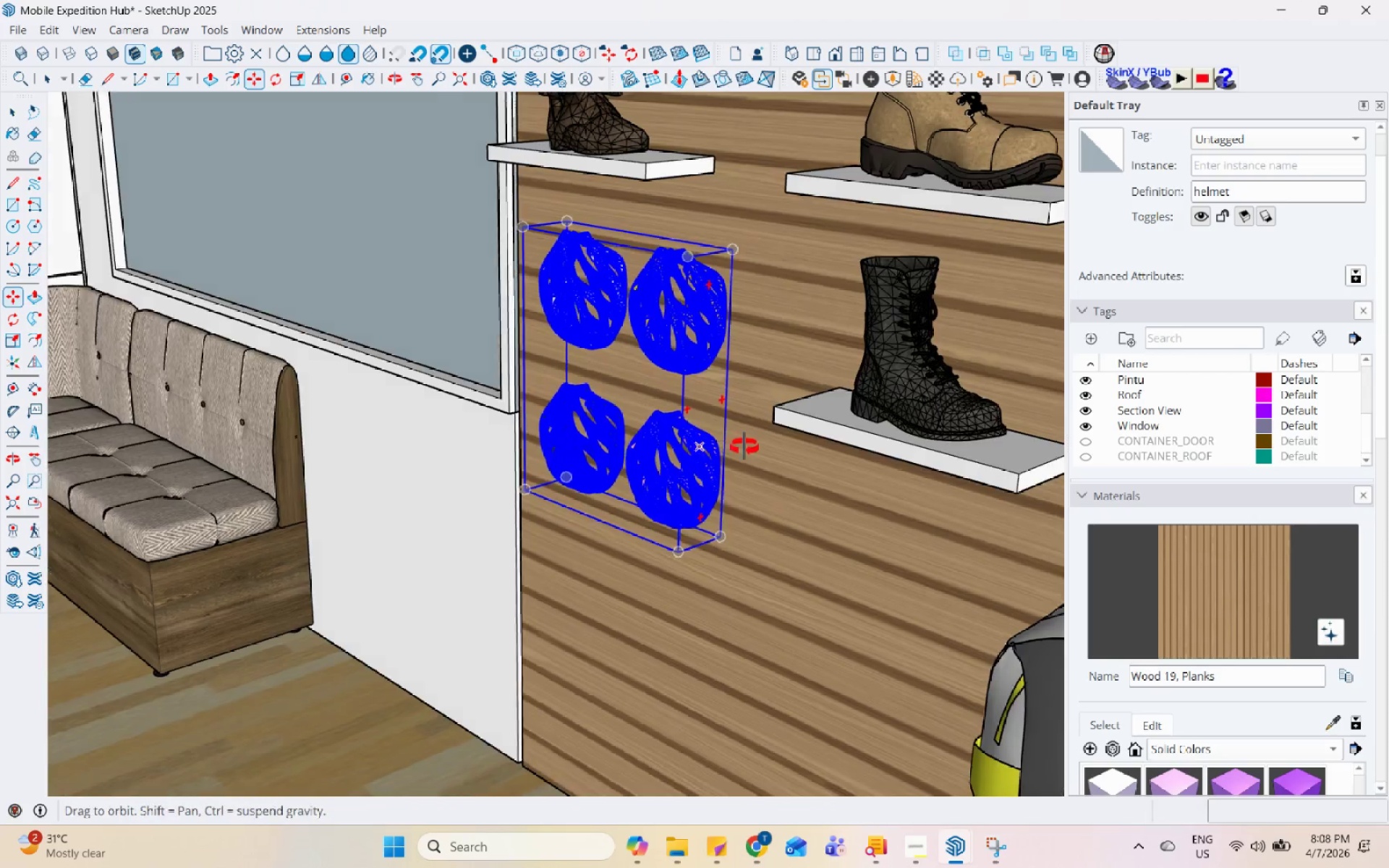 
key(Space)
 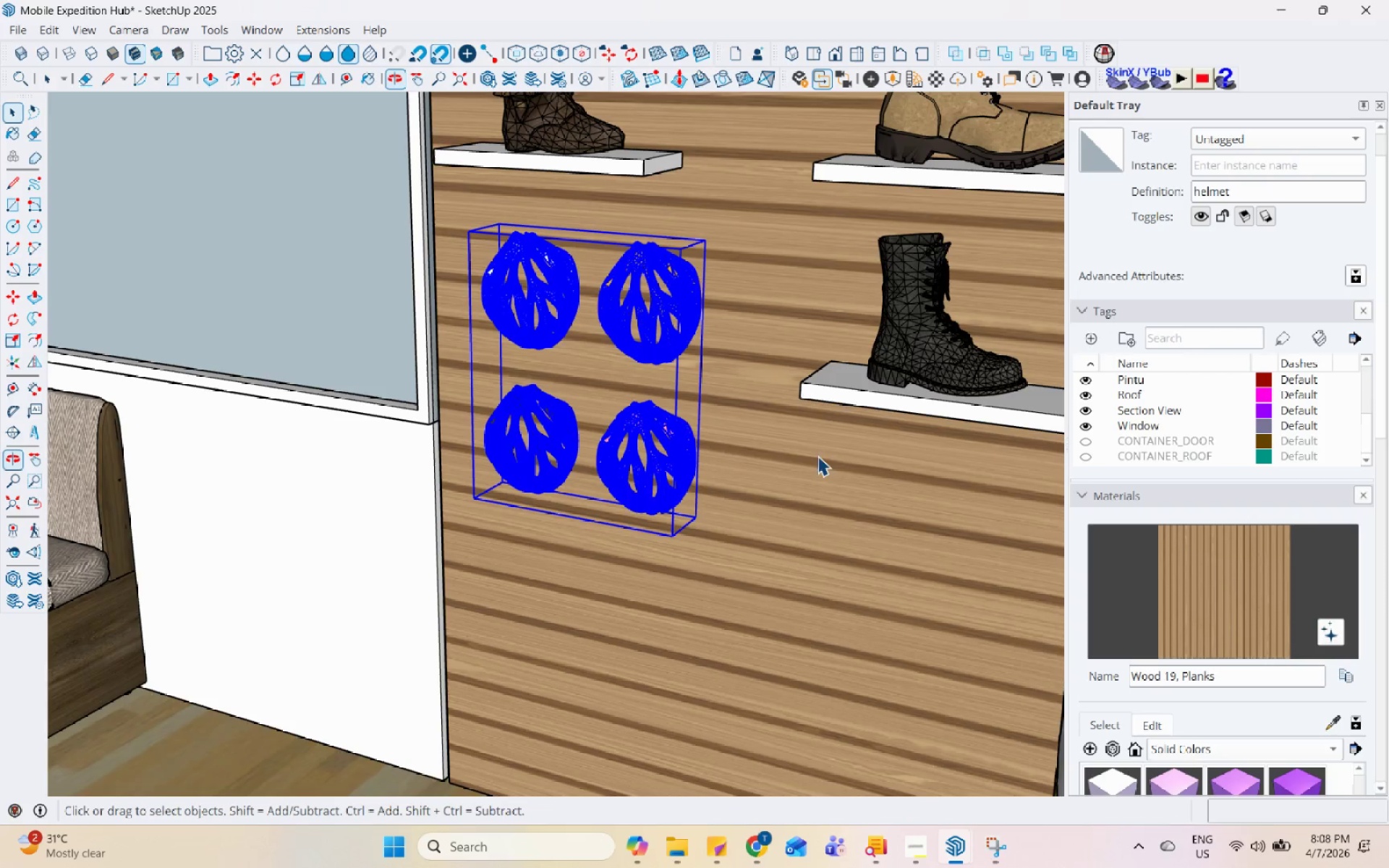 
left_click([724, 513])
 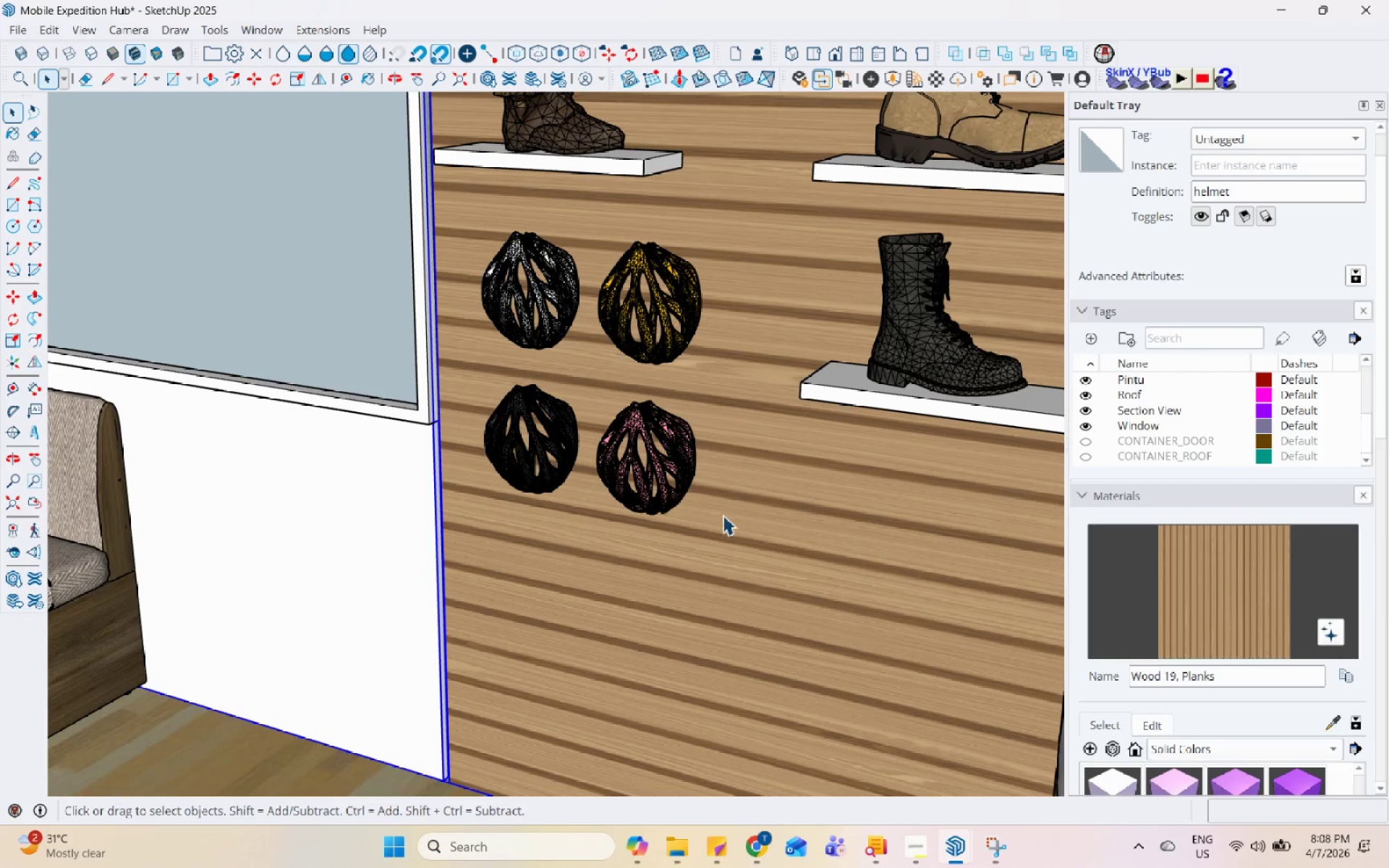 
scroll: coordinate [518, 341], scroll_direction: down, amount: 7.0
 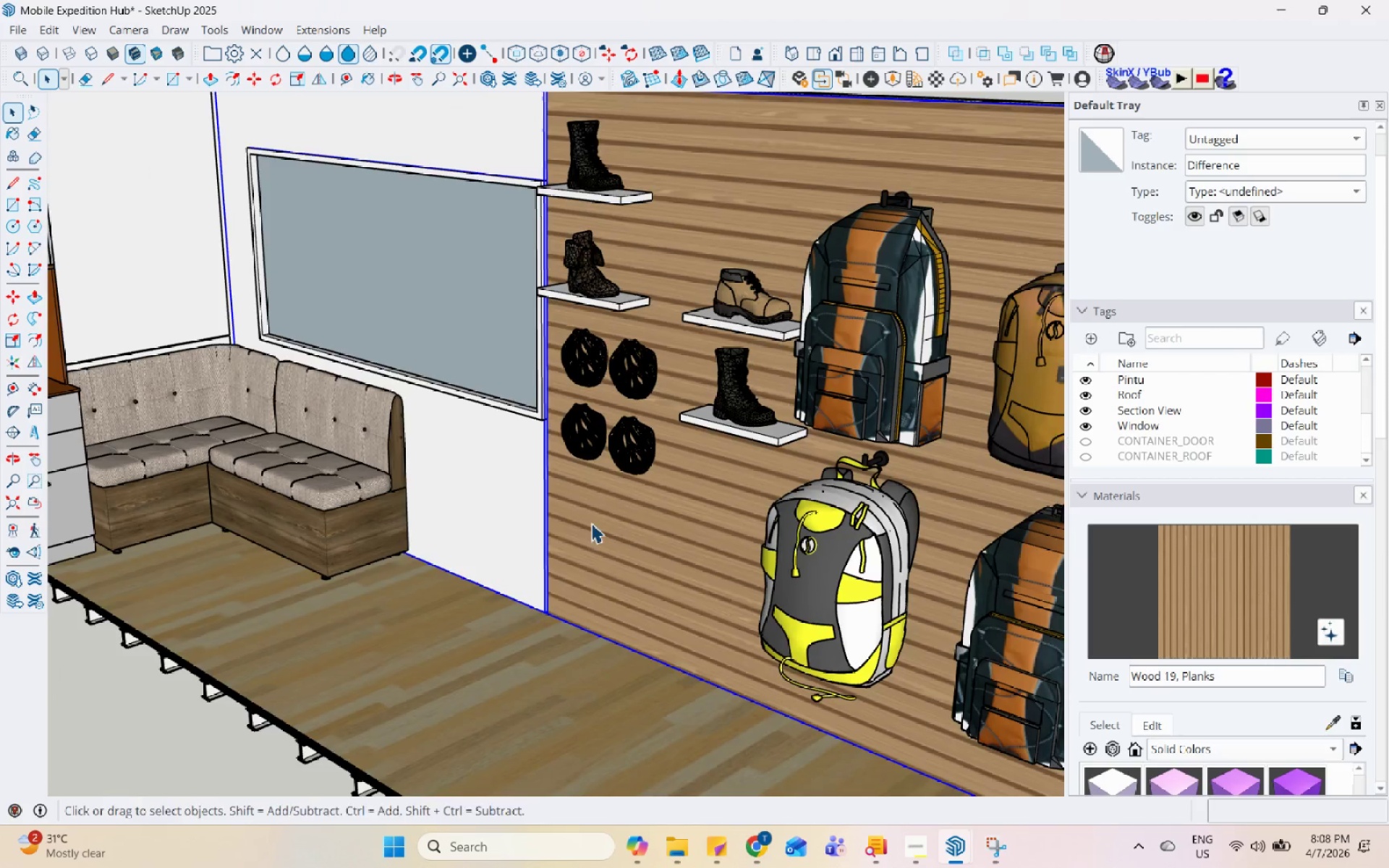 
left_click([535, 511])
 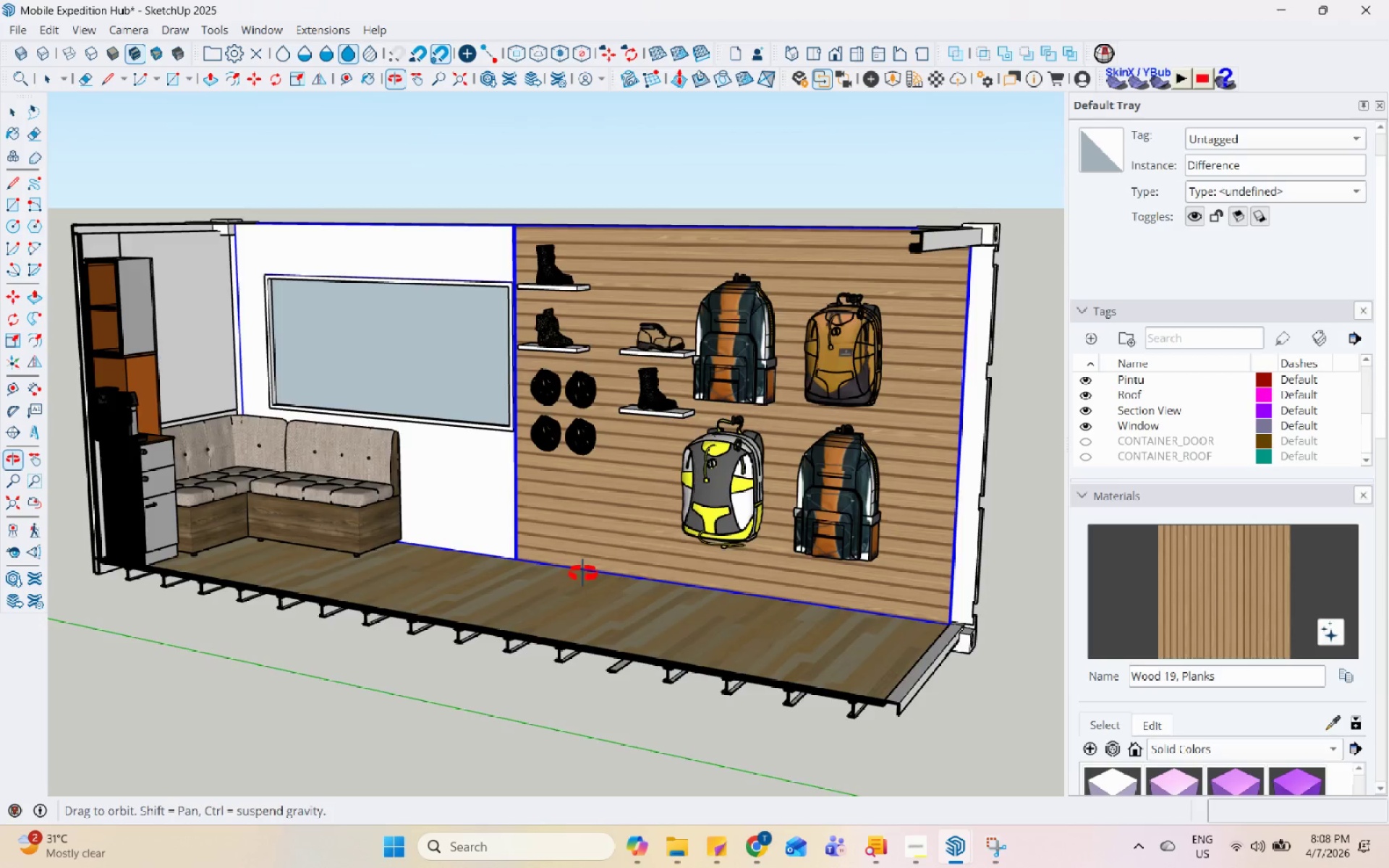 
scroll: coordinate [526, 417], scroll_direction: down, amount: 5.0
 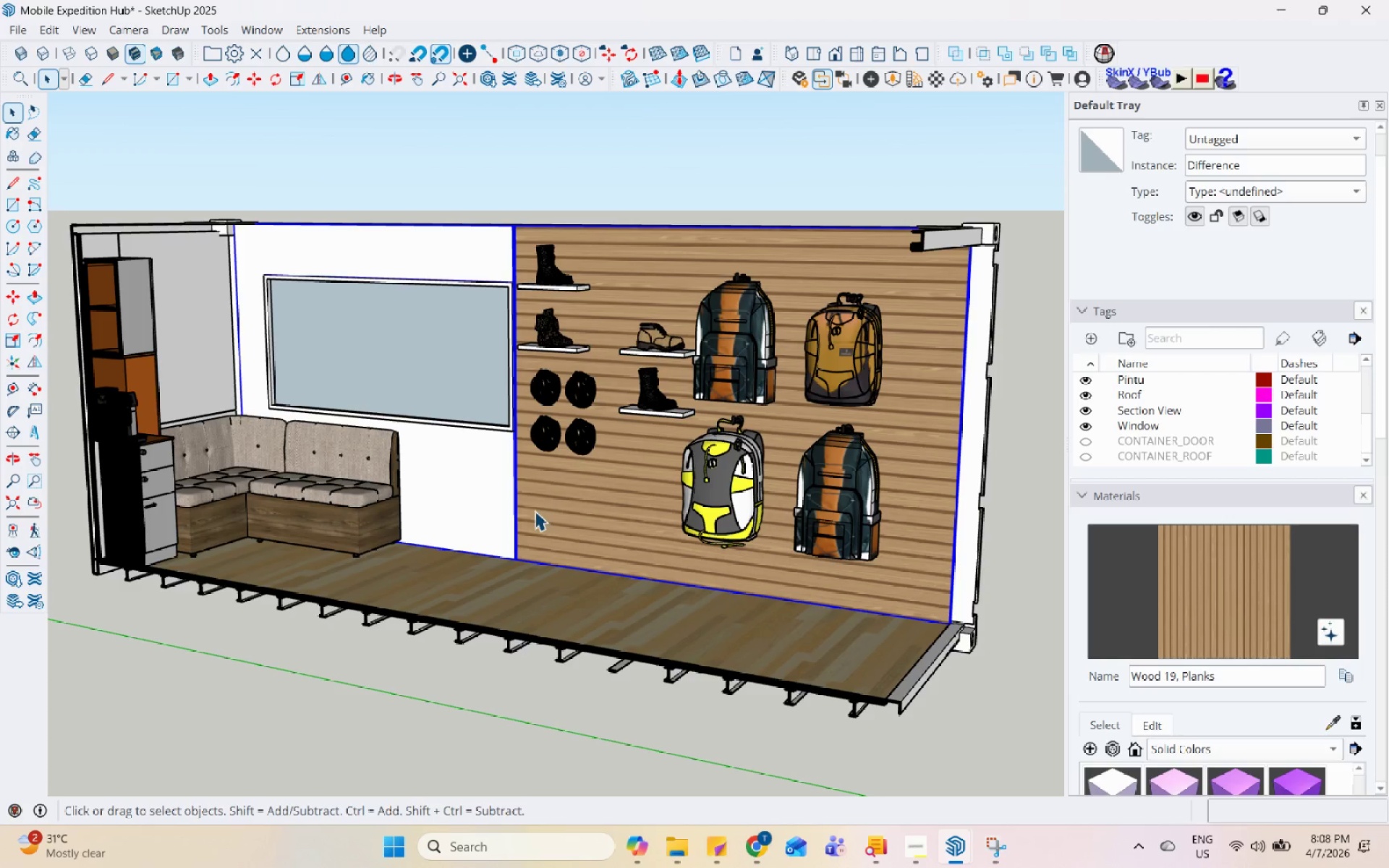 
scroll: coordinate [590, 447], scroll_direction: up, amount: 8.0
 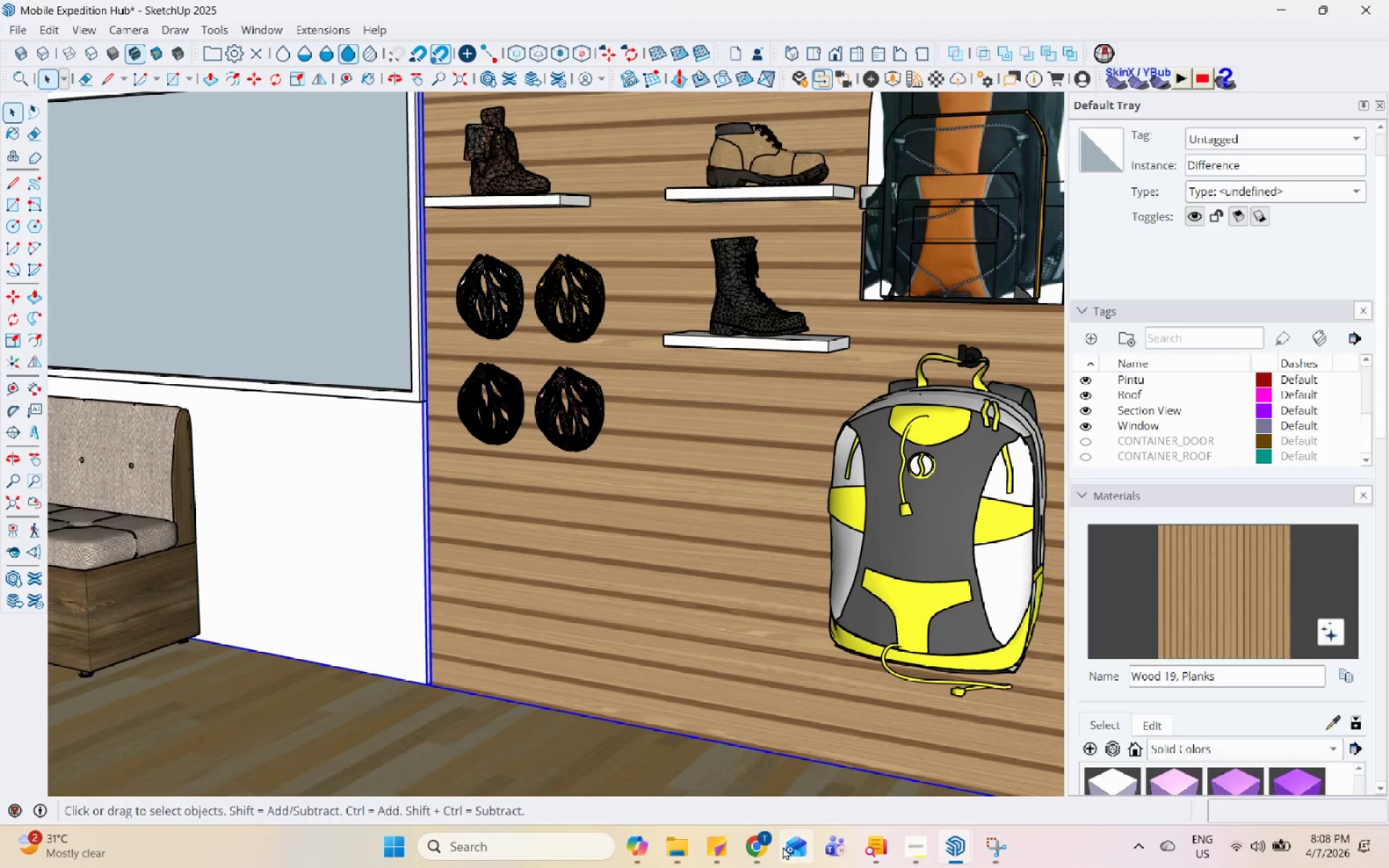 
left_click([760, 858])
 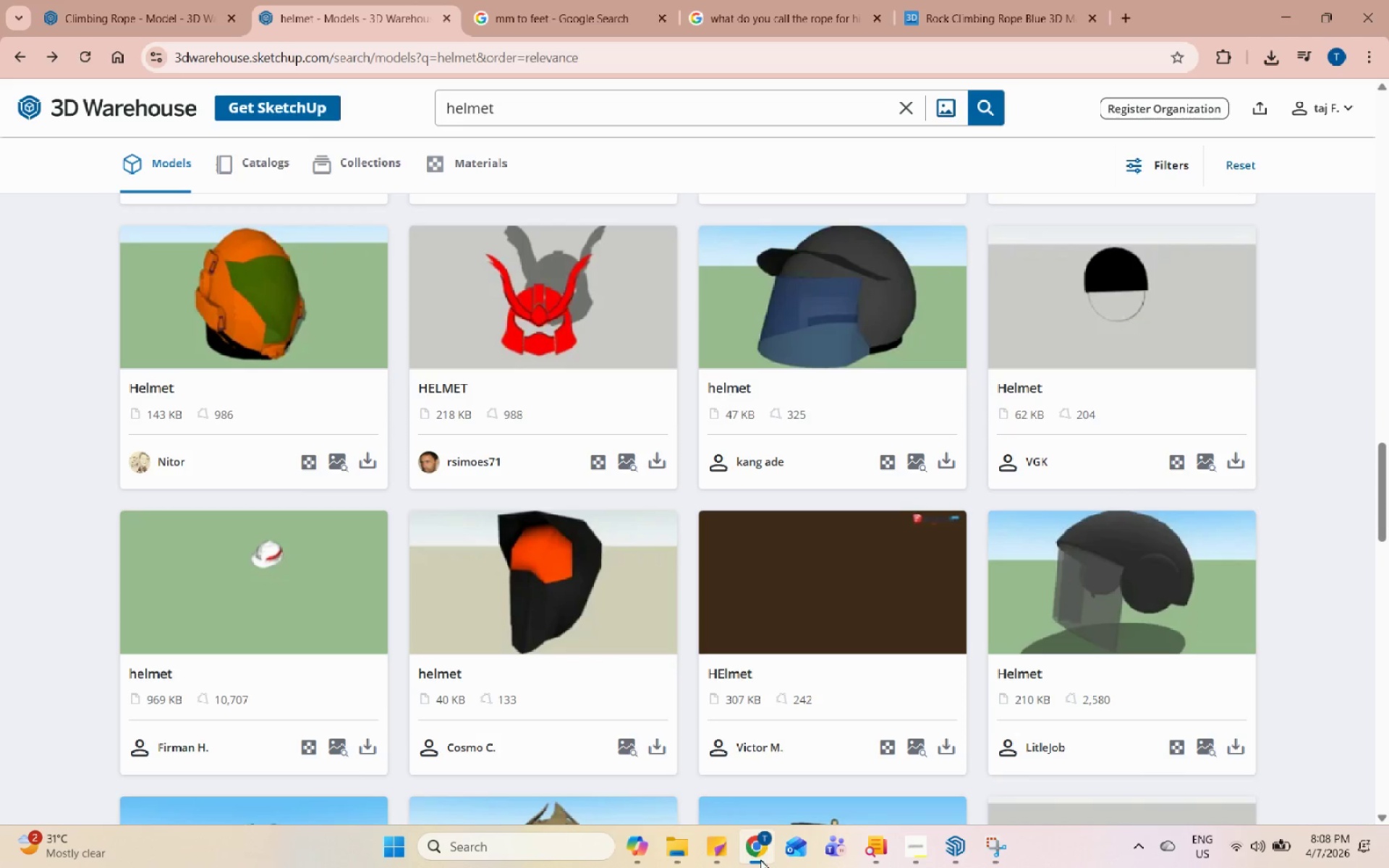 
scroll: coordinate [642, 710], scroll_direction: down, amount: 11.0
 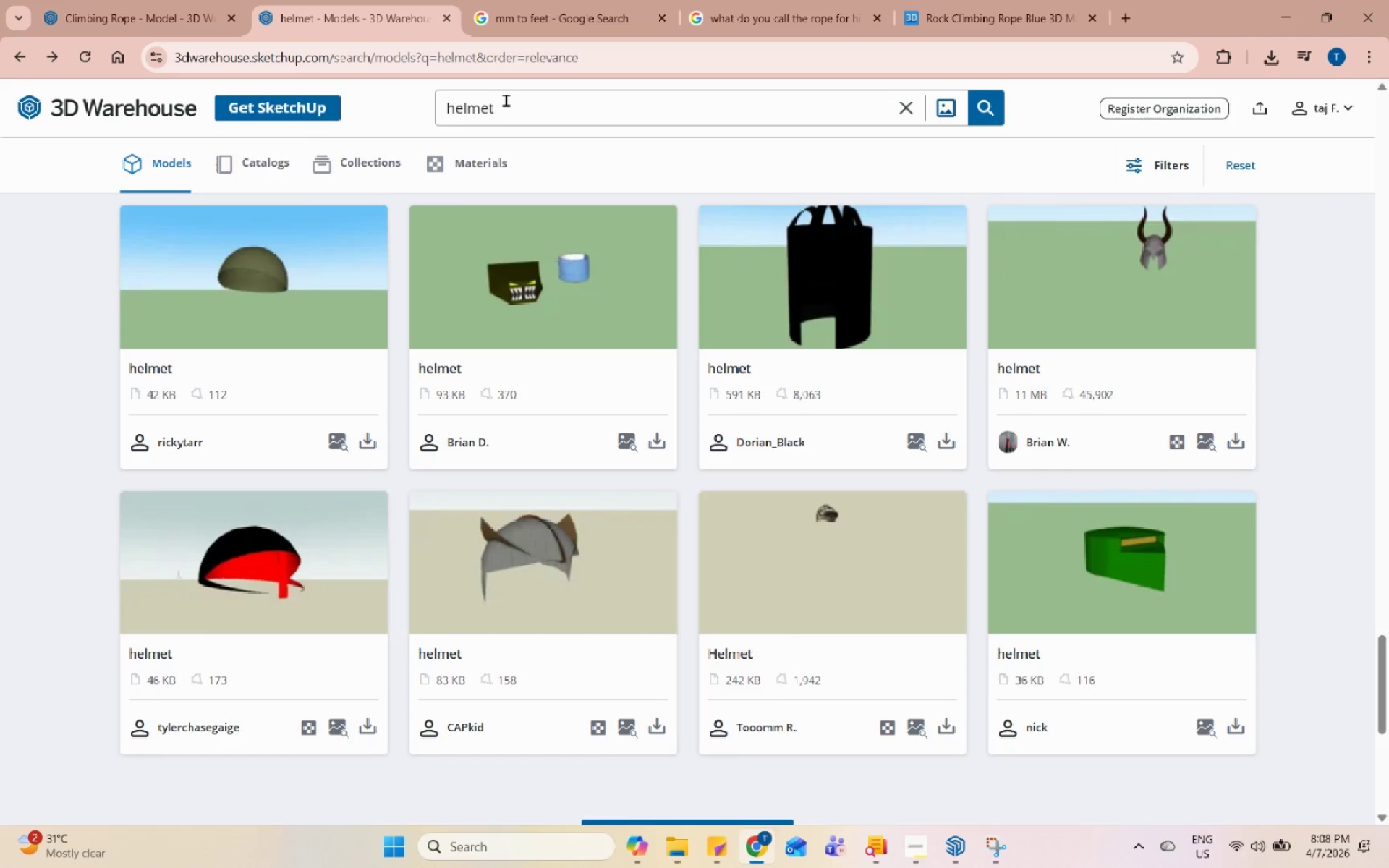 
double_click([506, 97])
 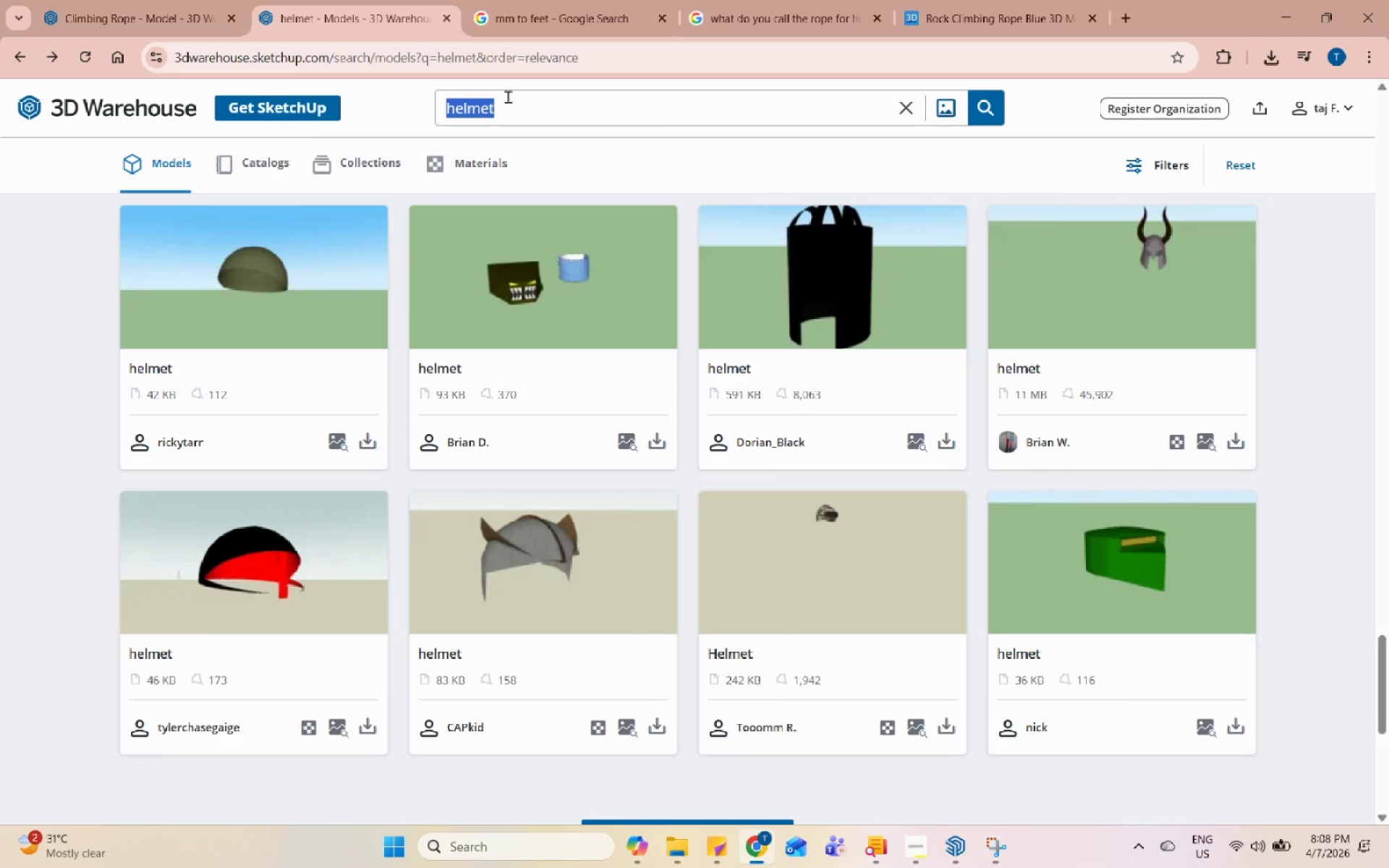 
triple_click([508, 96])
 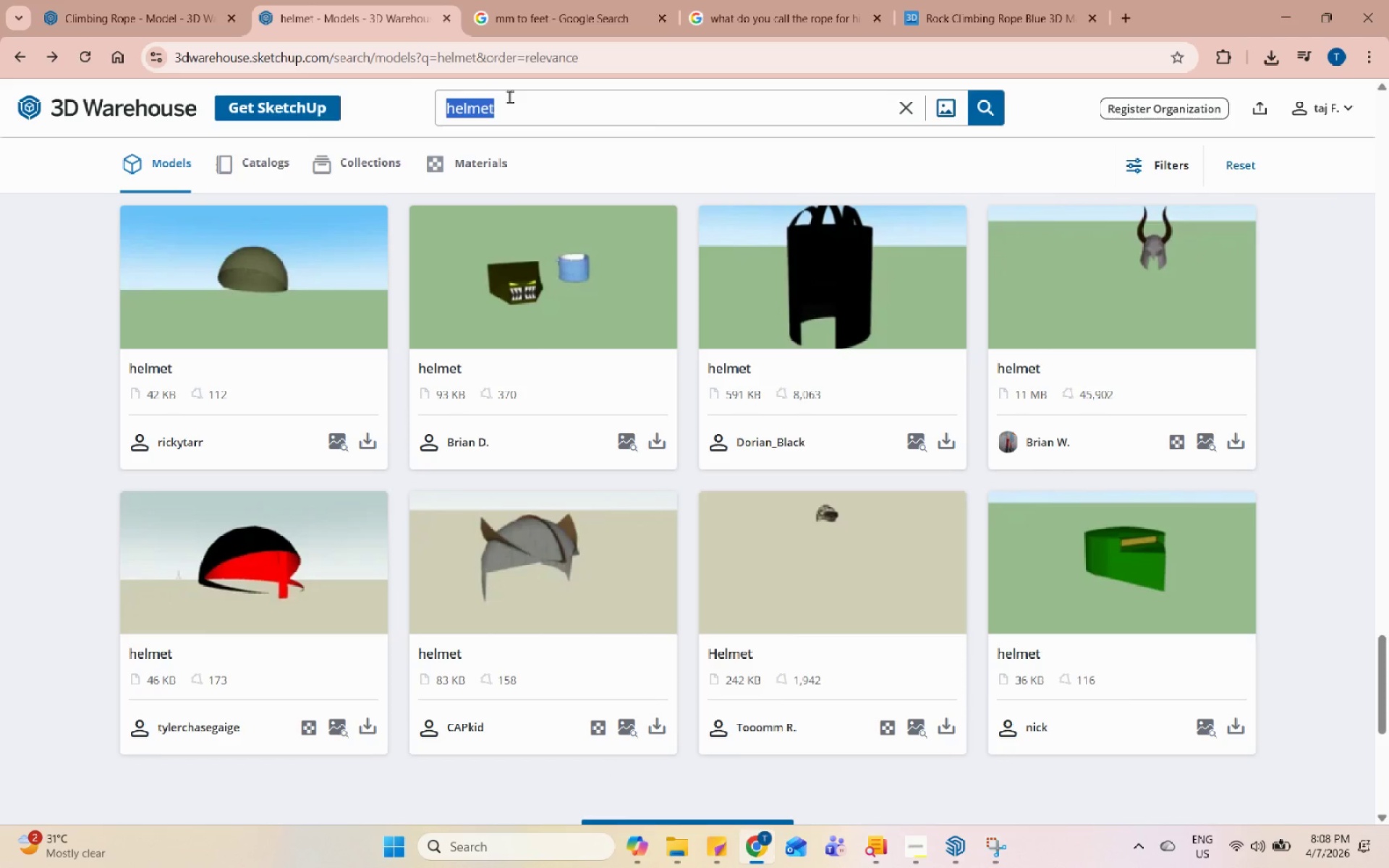 
type(emergency bg)
key(Backspace)
type(ag)
 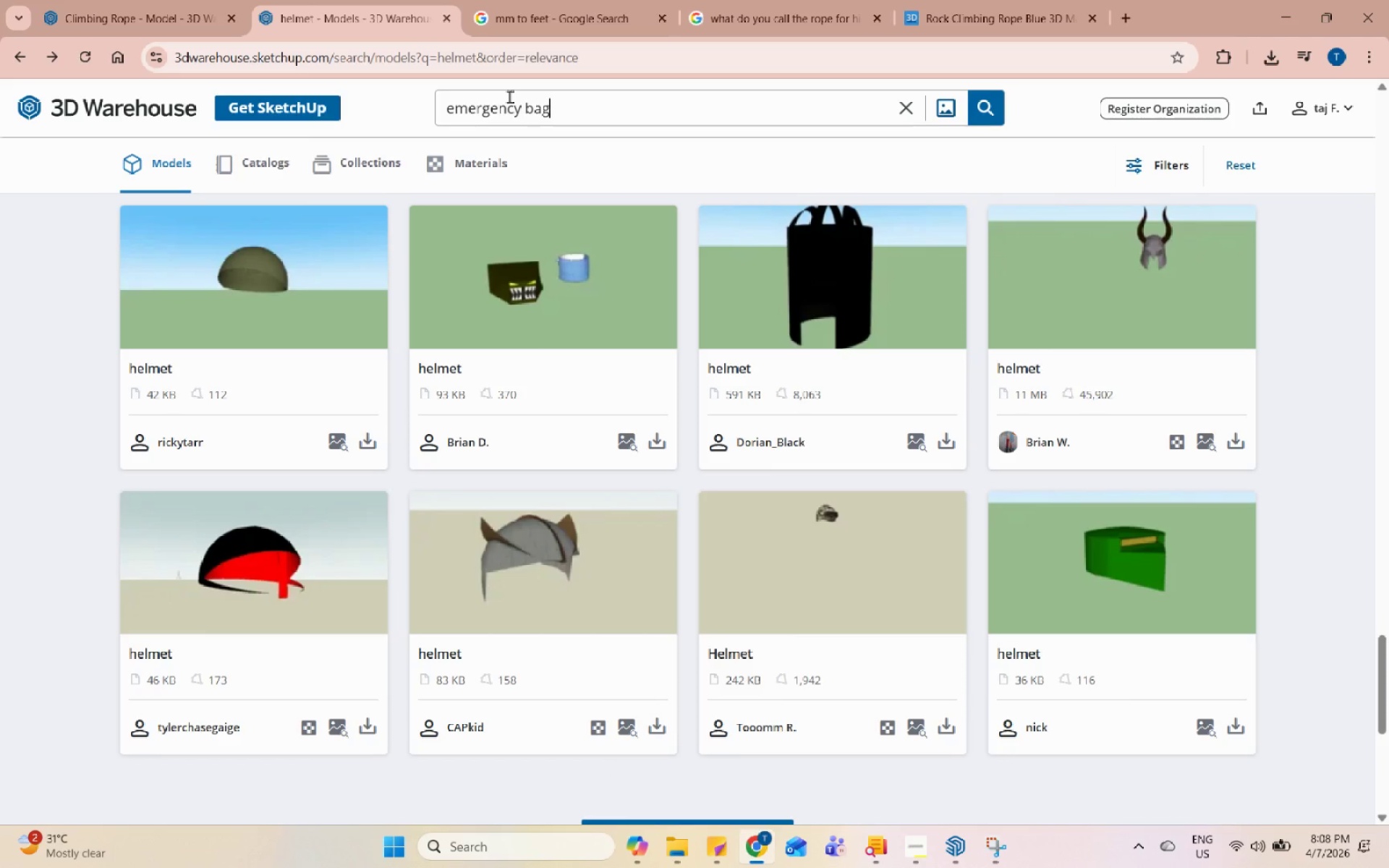 
key(Enter)
 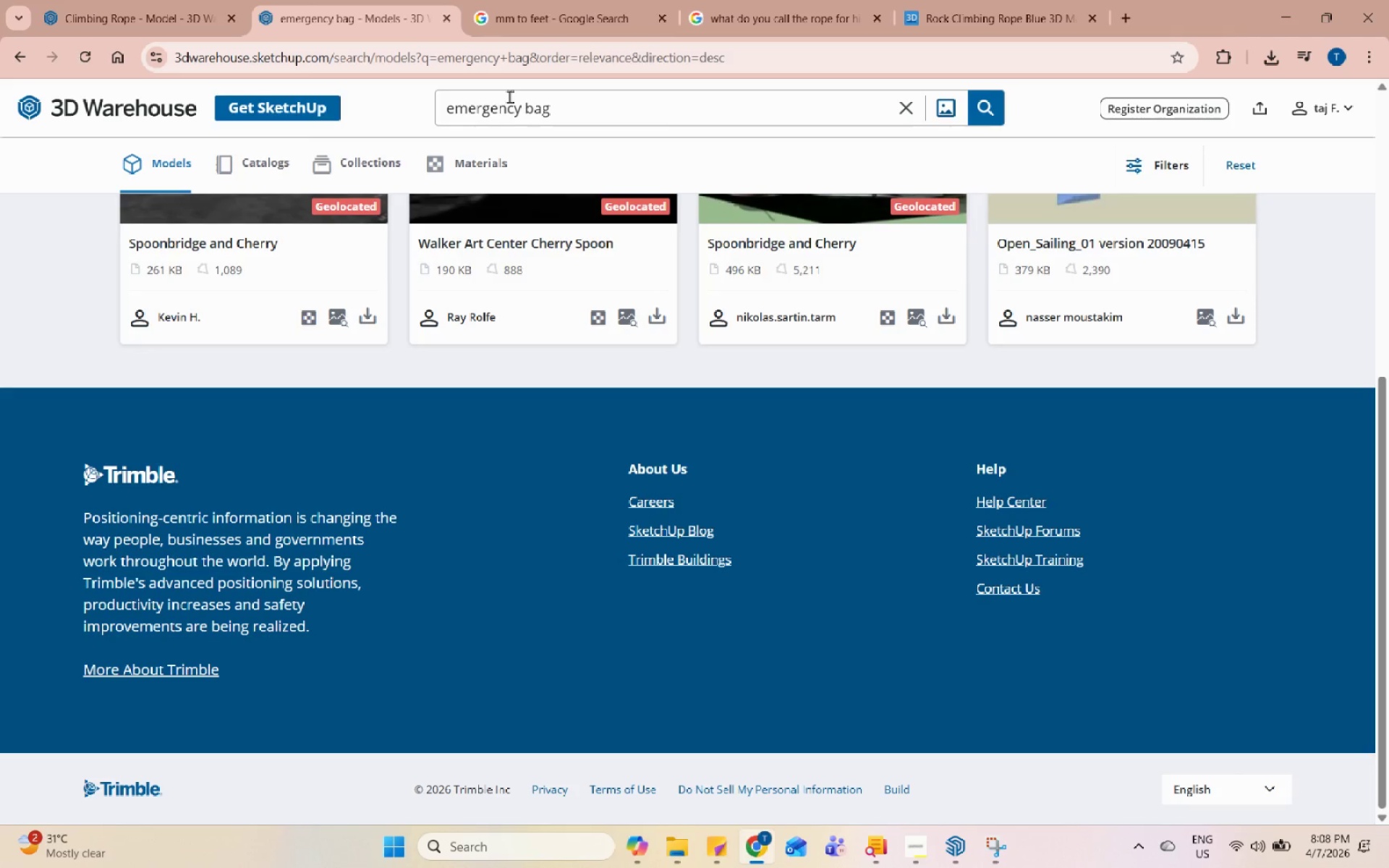 
scroll: coordinate [783, 626], scroll_direction: up, amount: 17.0
 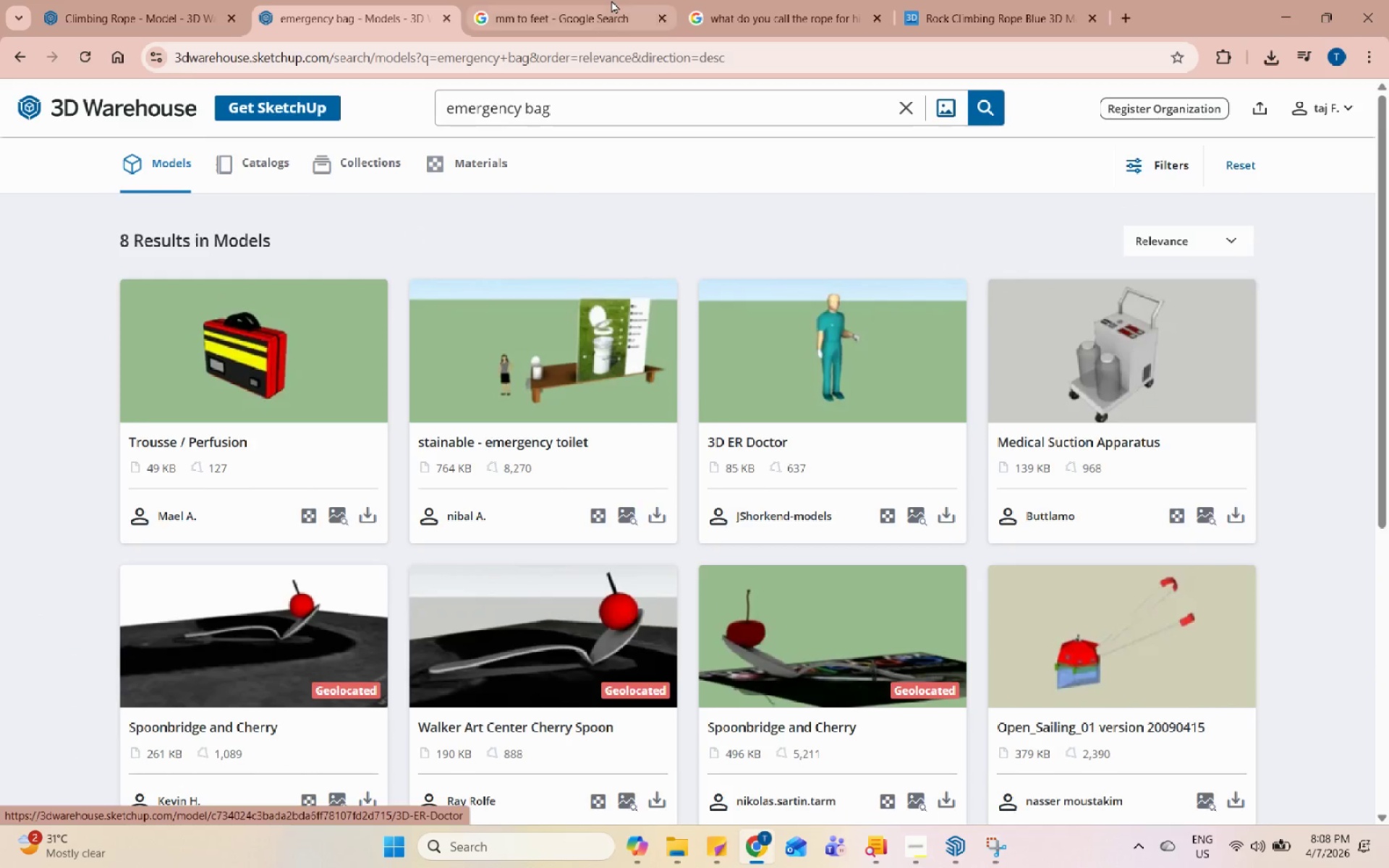 
double_click([696, 0])
 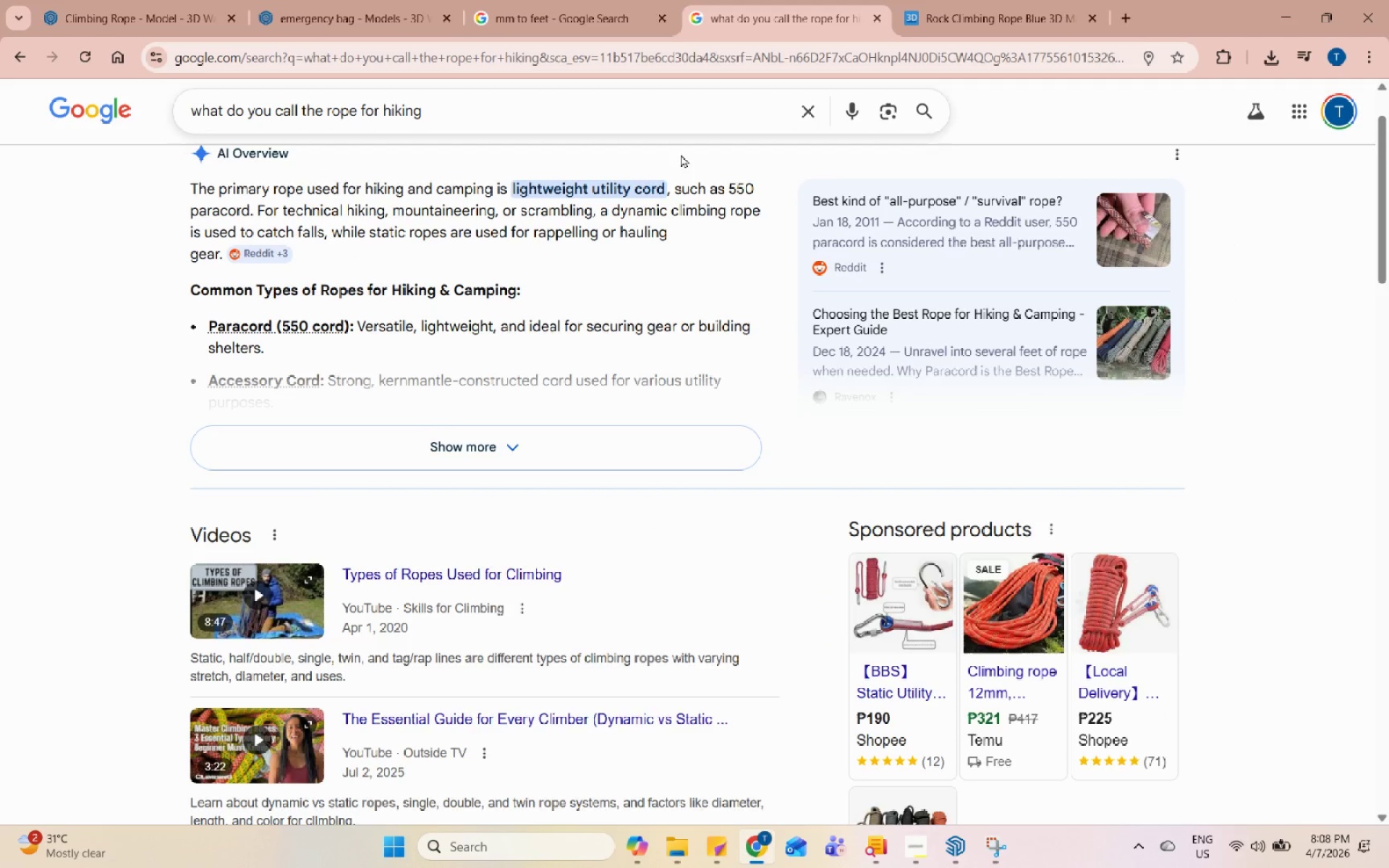 
left_click([477, 124])
 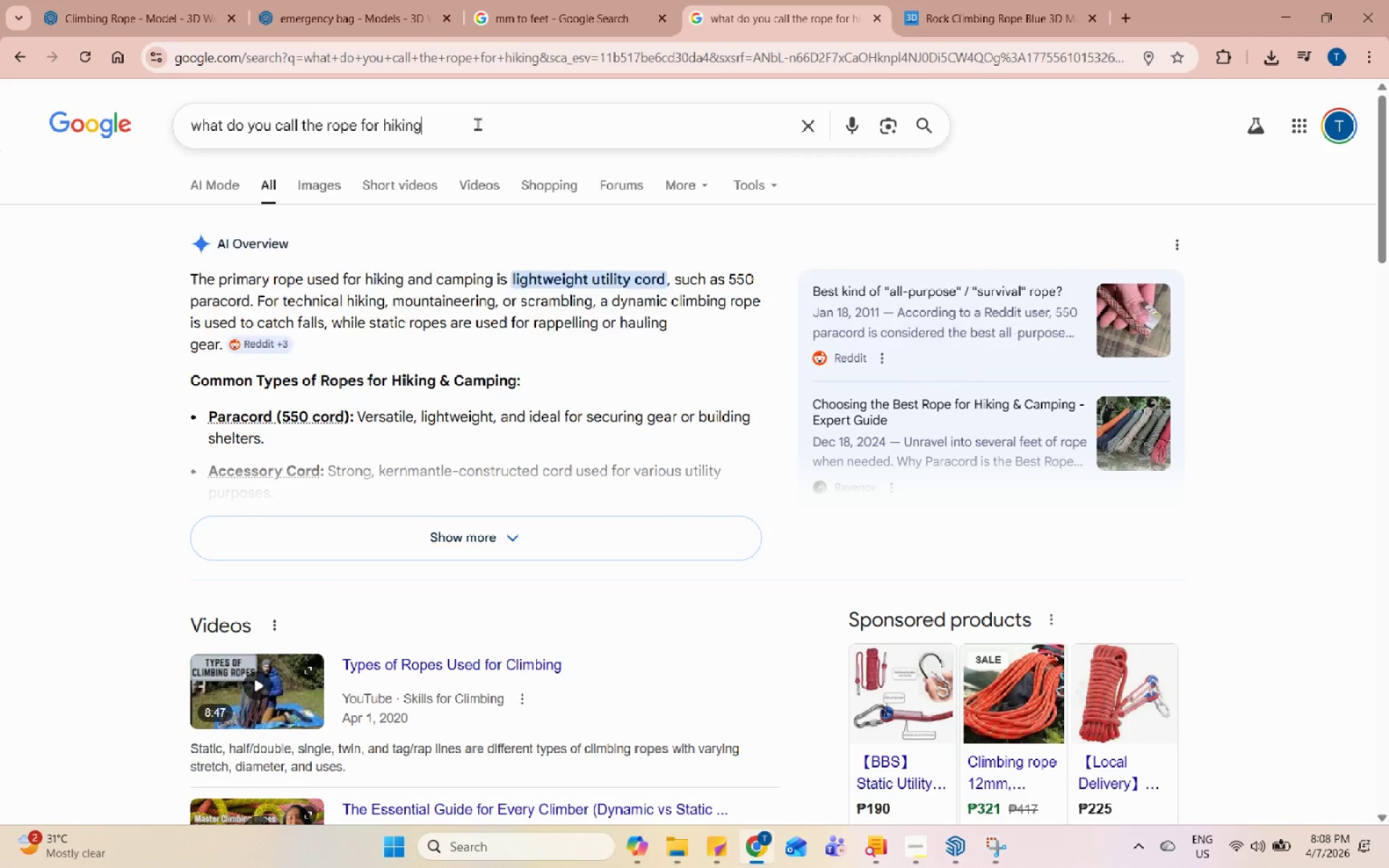 
scroll: coordinate [638, 358], scroll_direction: up, amount: 7.0
 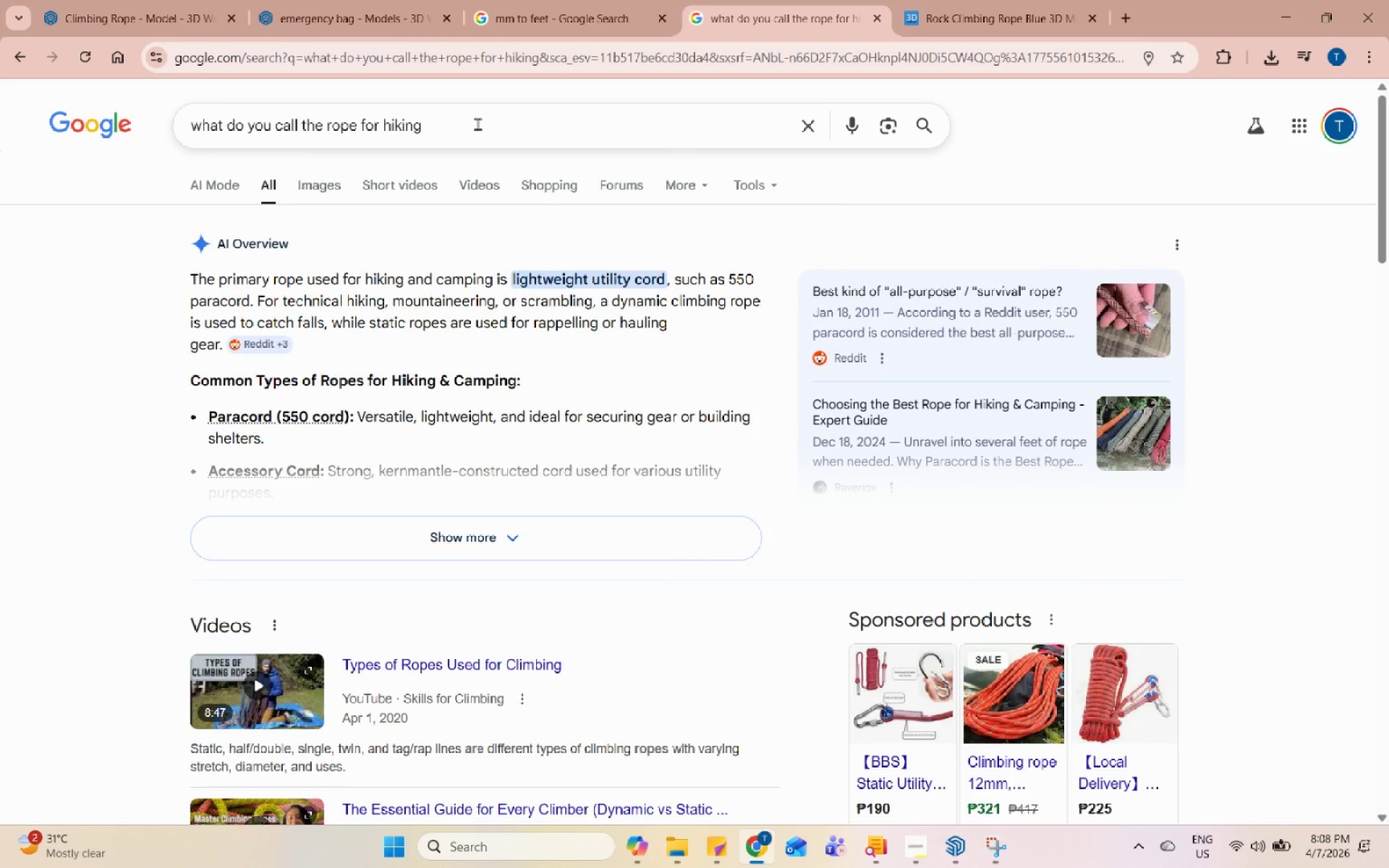 
double_click([476, 122])
 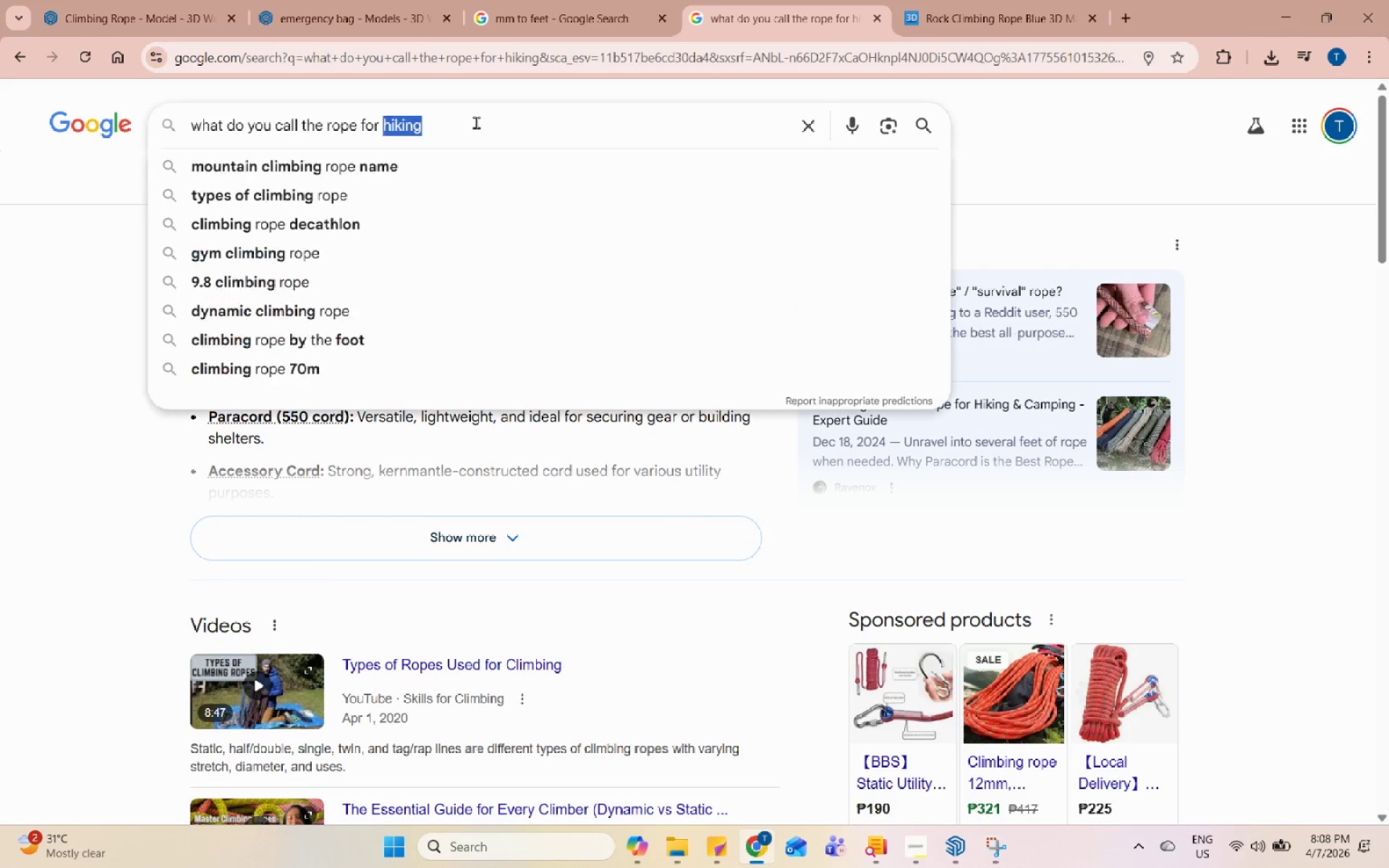 
triple_click([476, 122])
 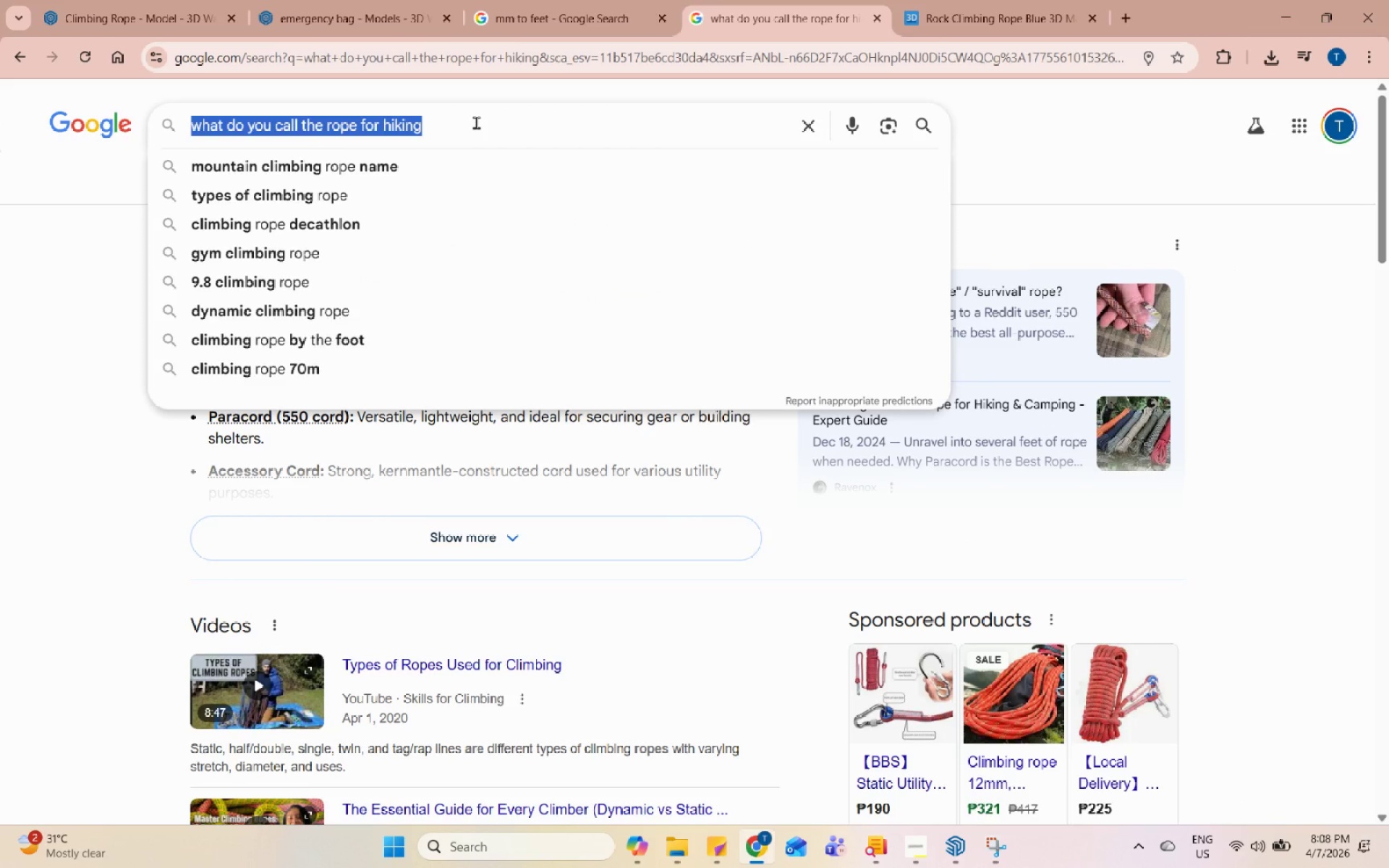 
type(oval bag for camping)
 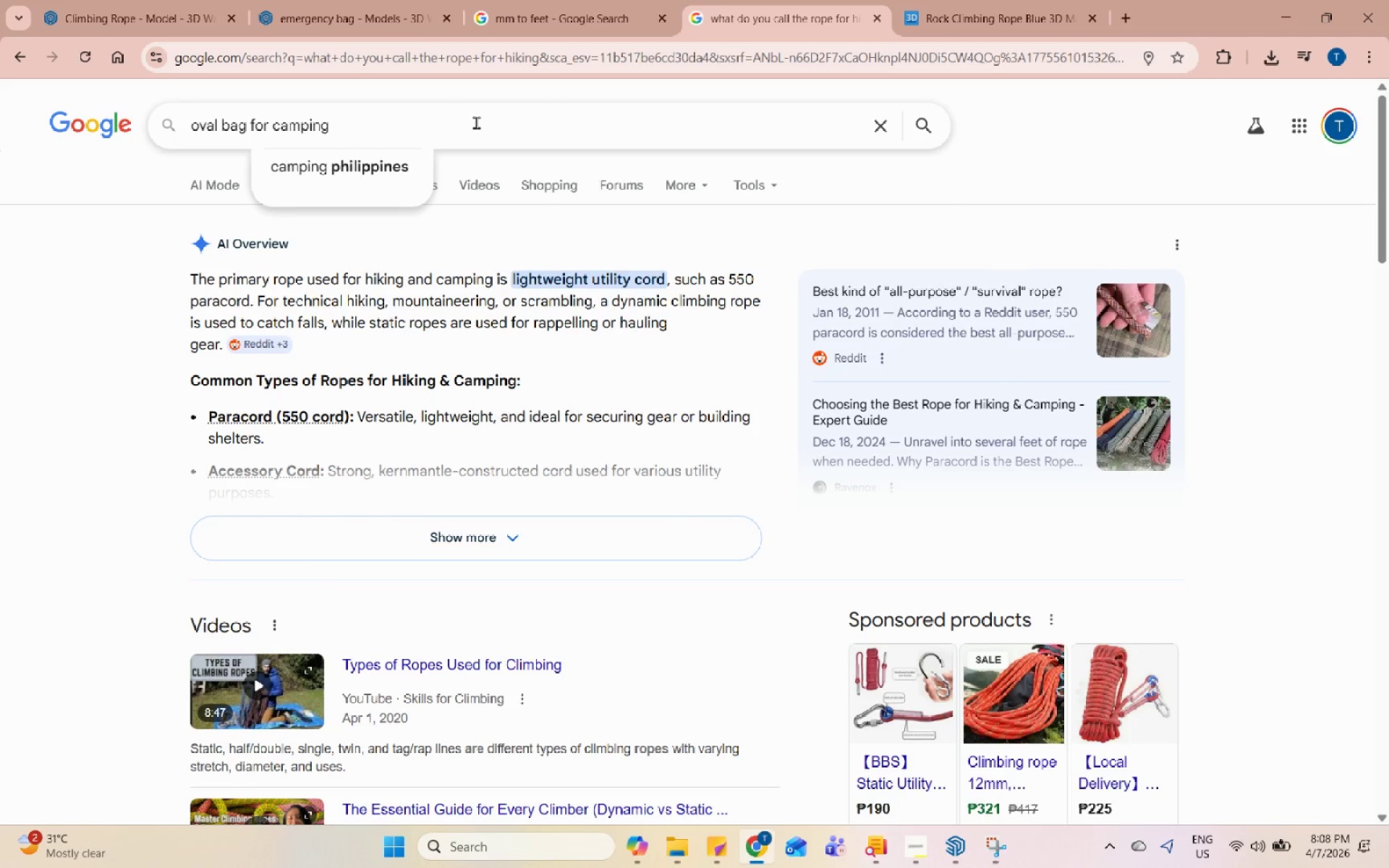 
key(Enter)
 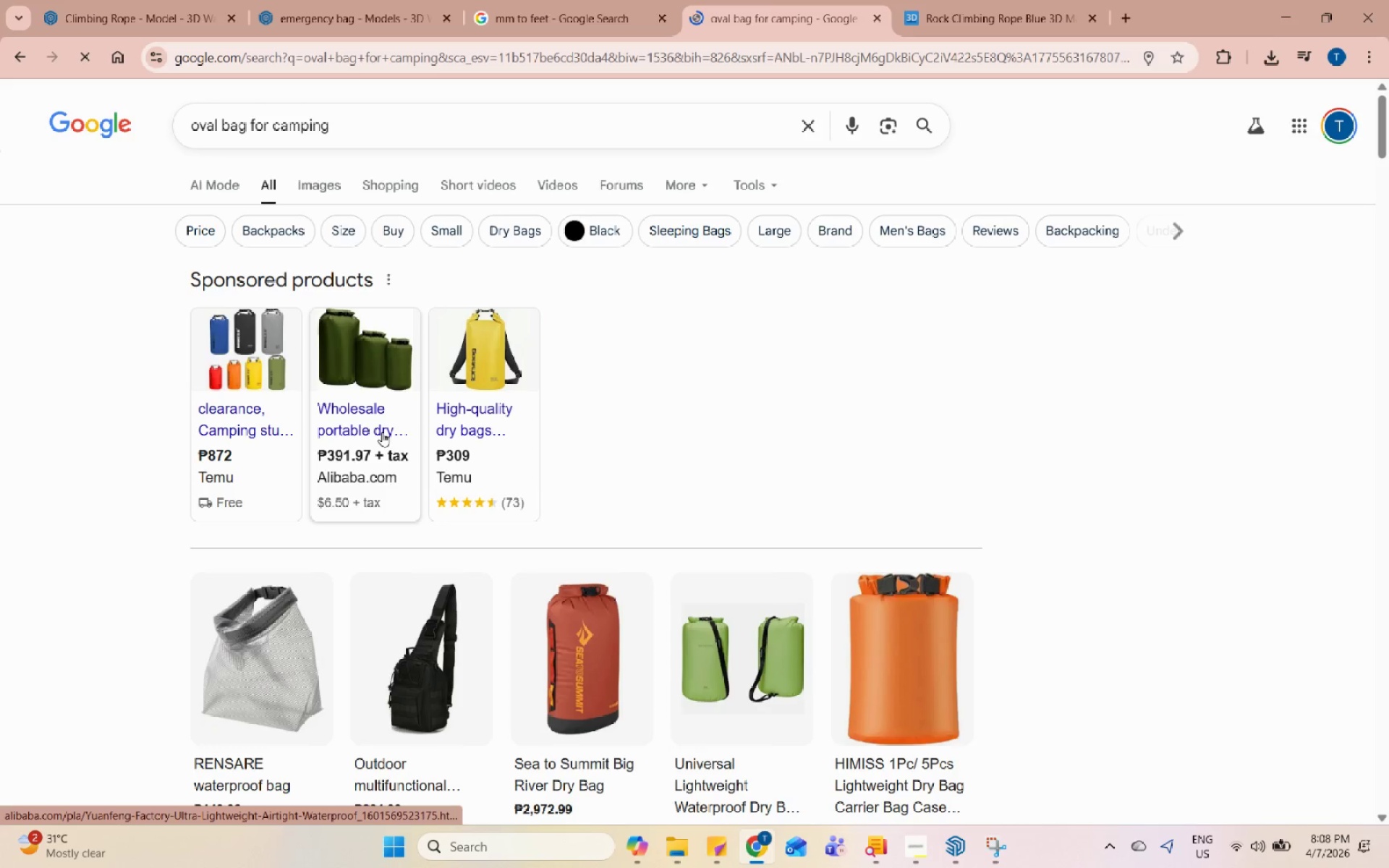 
scroll: coordinate [382, 432], scroll_direction: down, amount: 3.0
 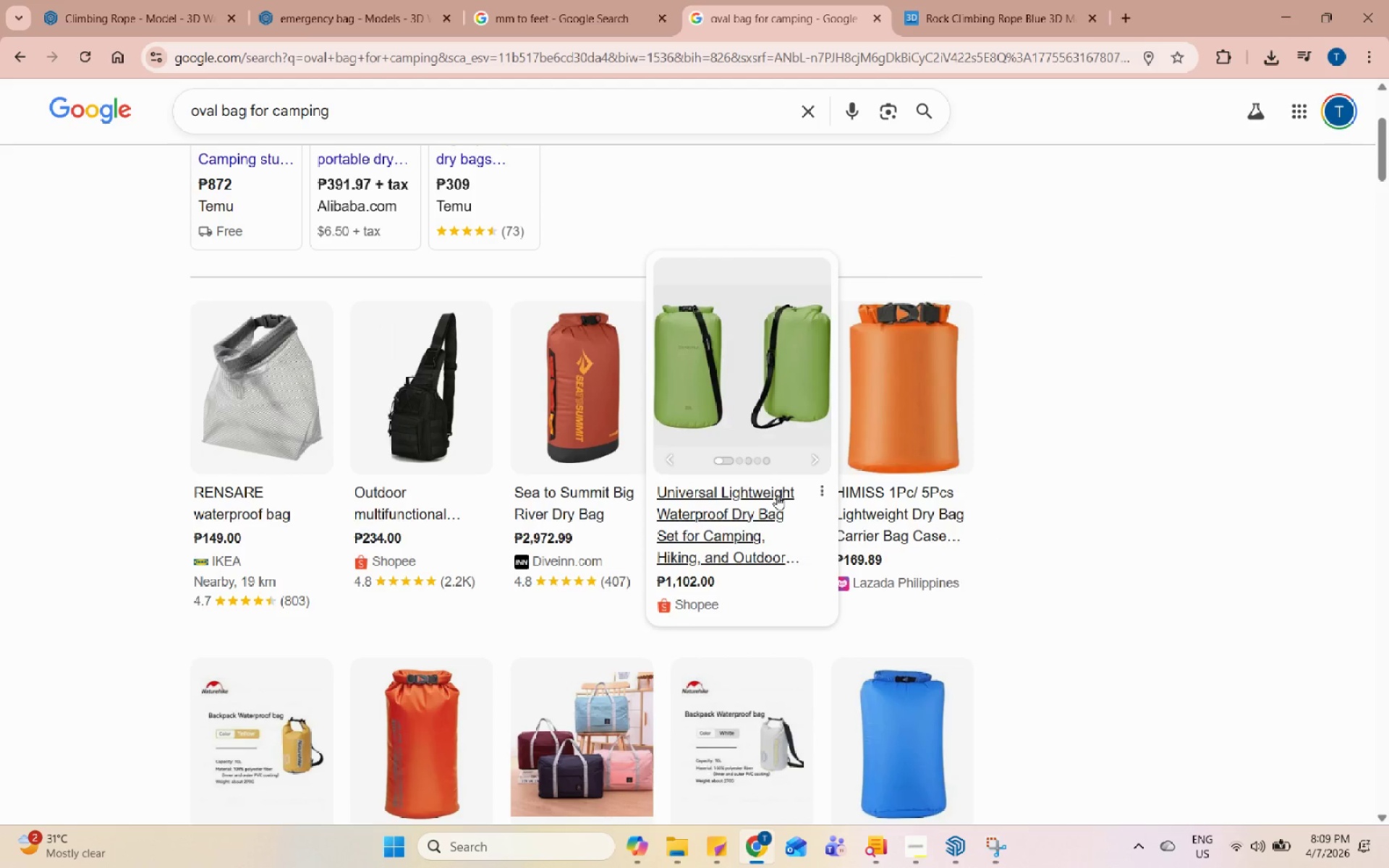 
double_click([107, 0])
 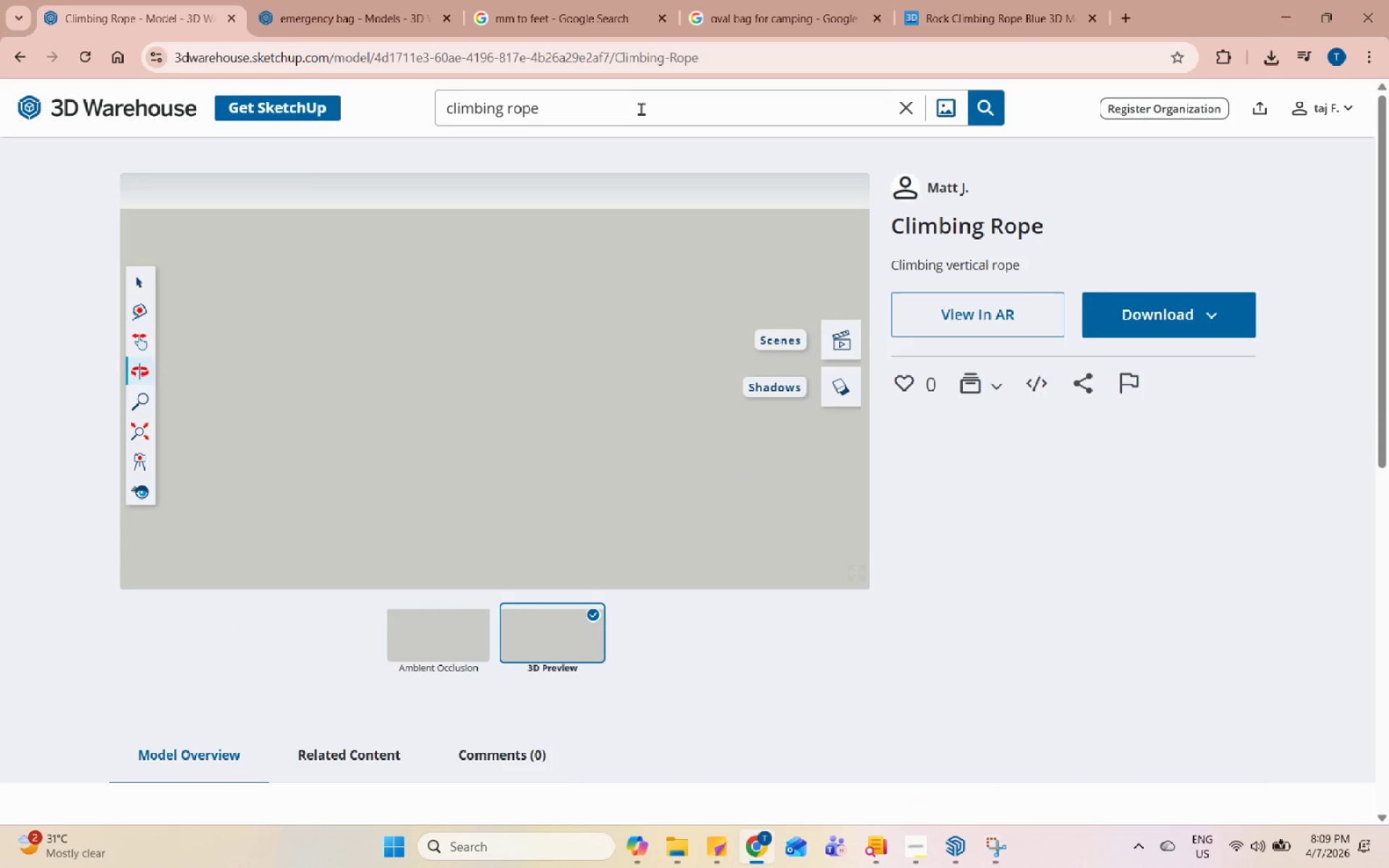 
left_click_drag(start_coordinate=[539, 432], to_coordinate=[405, 224])
 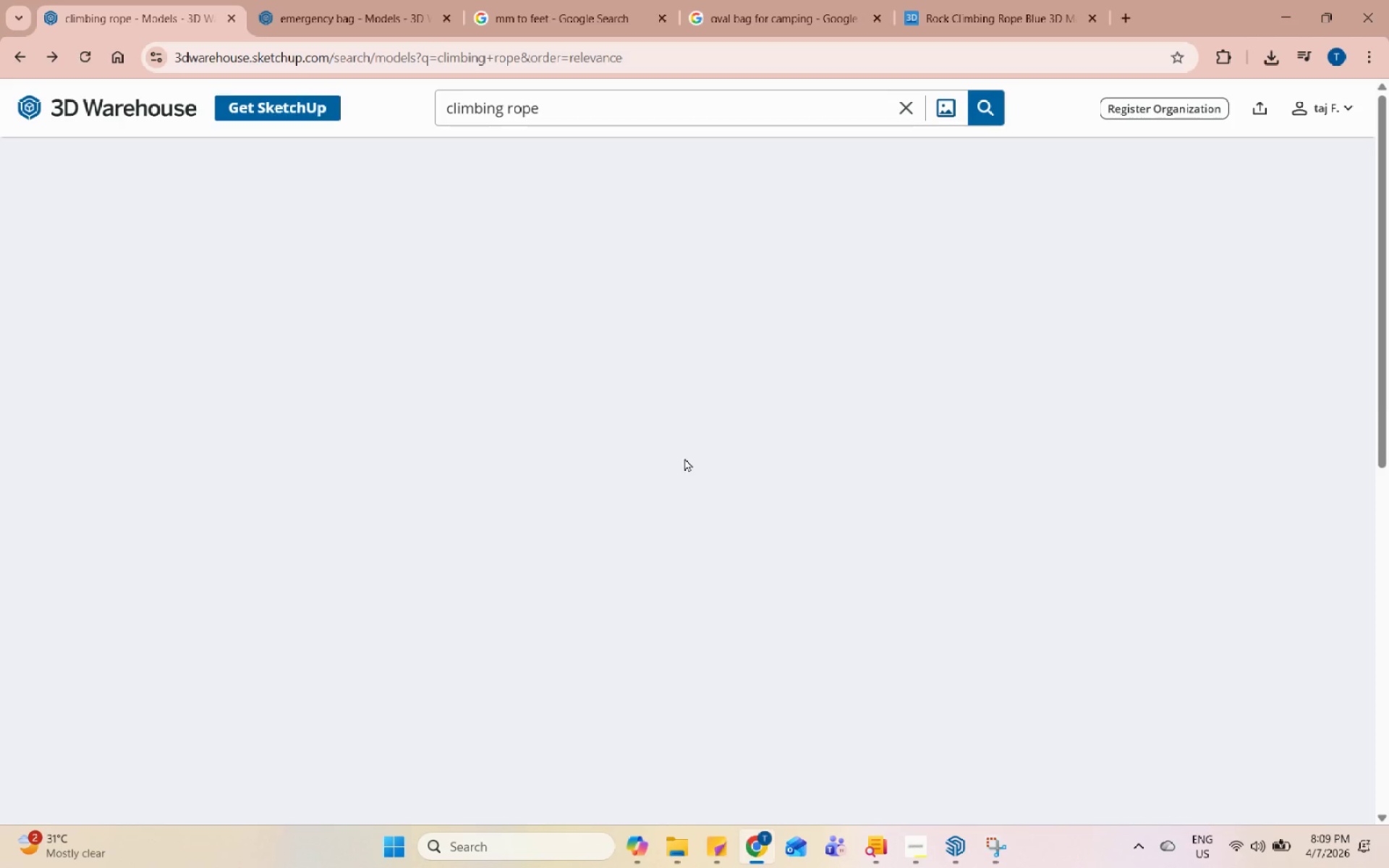 
scroll: coordinate [538, 436], scroll_direction: down, amount: 3.0
 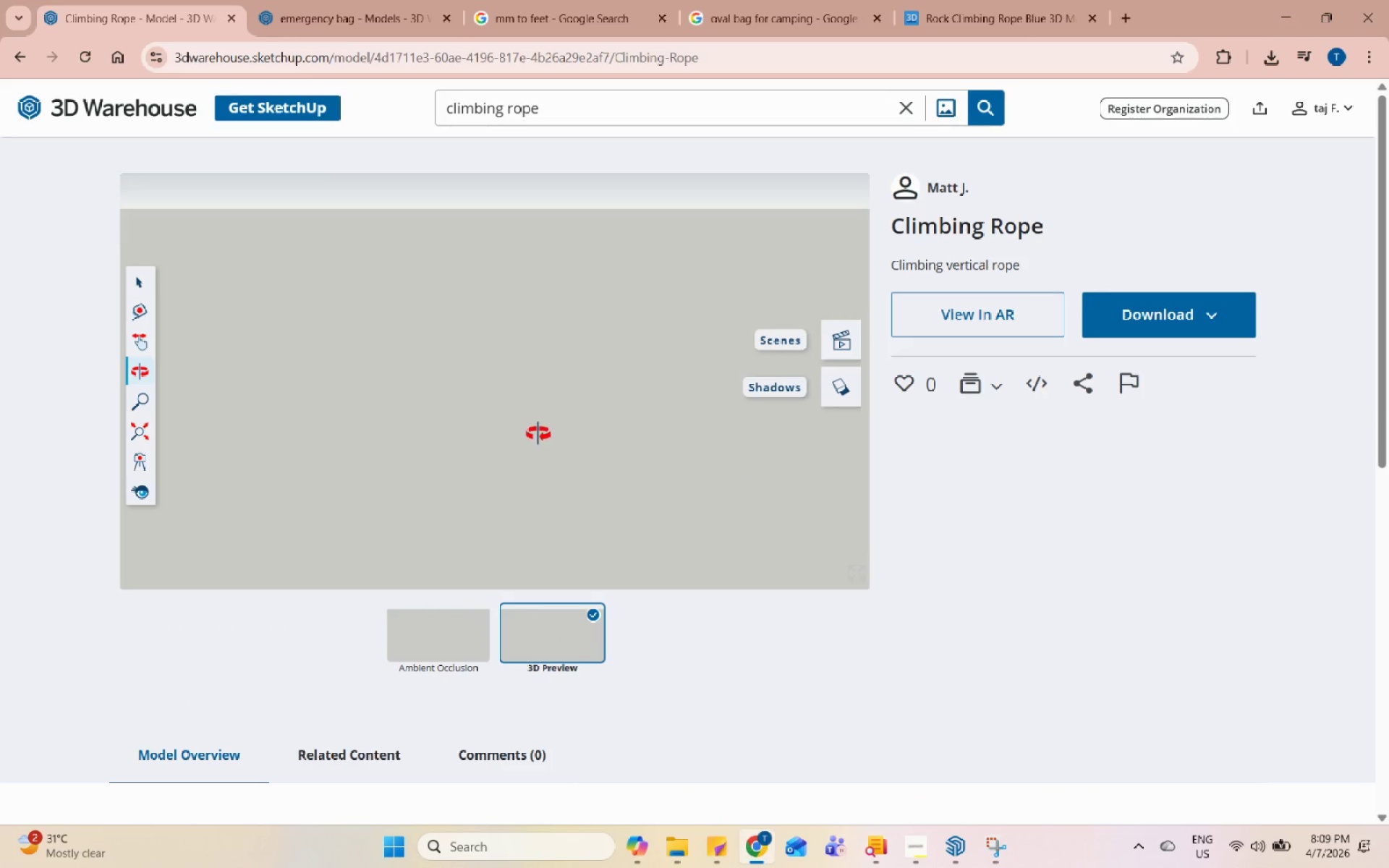 
left_click([383, 9])
 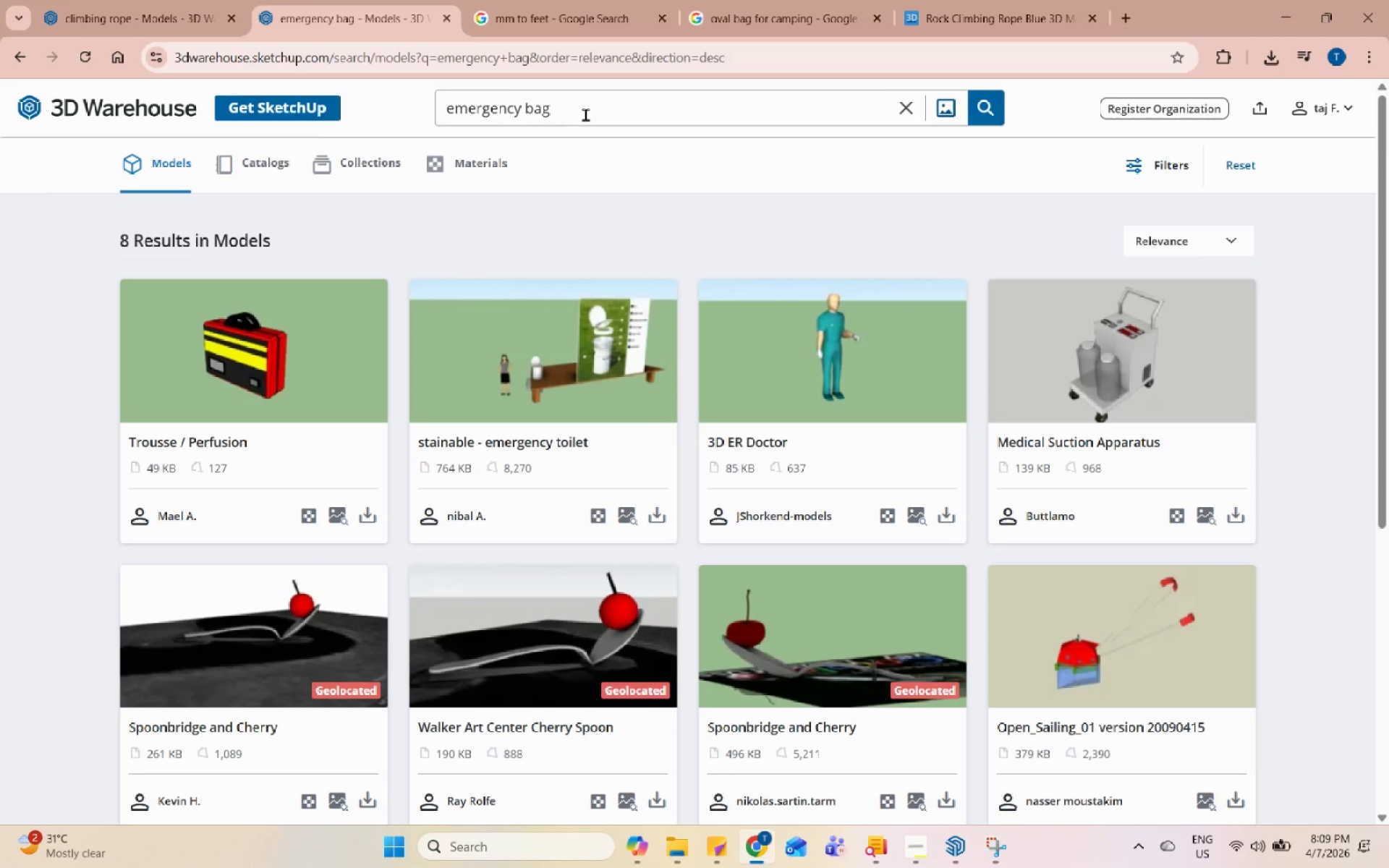 
double_click([590, 109])
 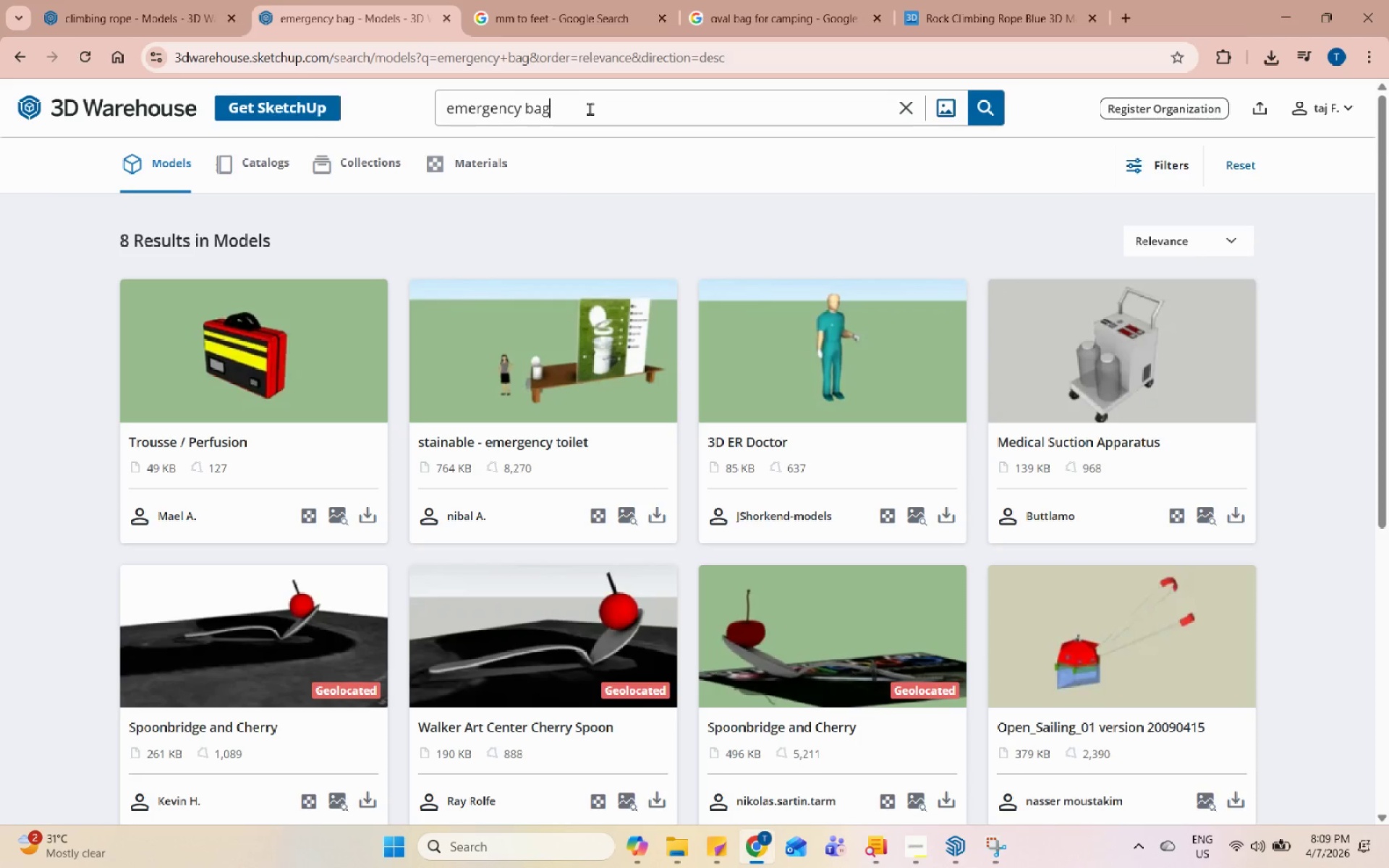 
triple_click([590, 109])
 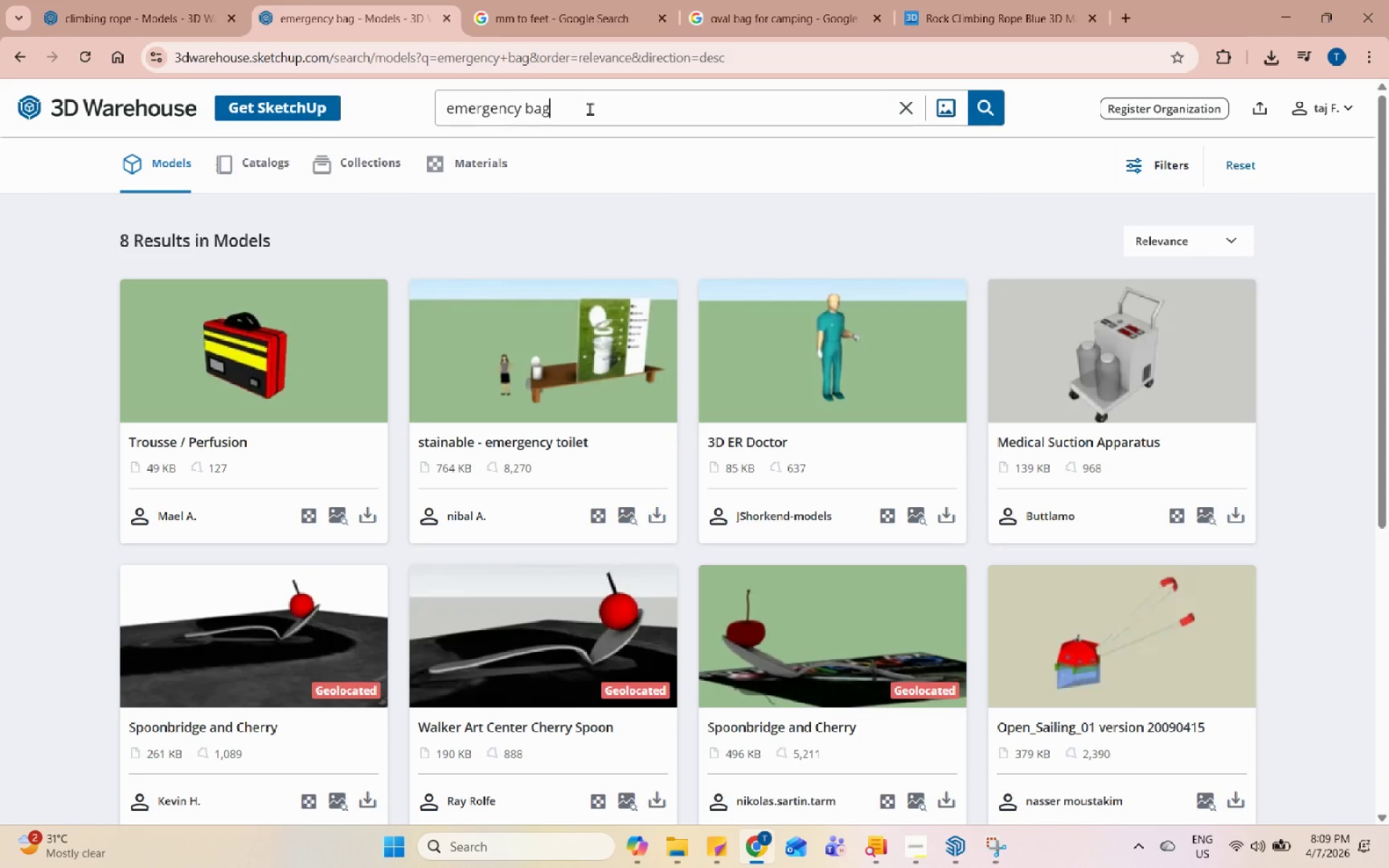 
triple_click([590, 109])
 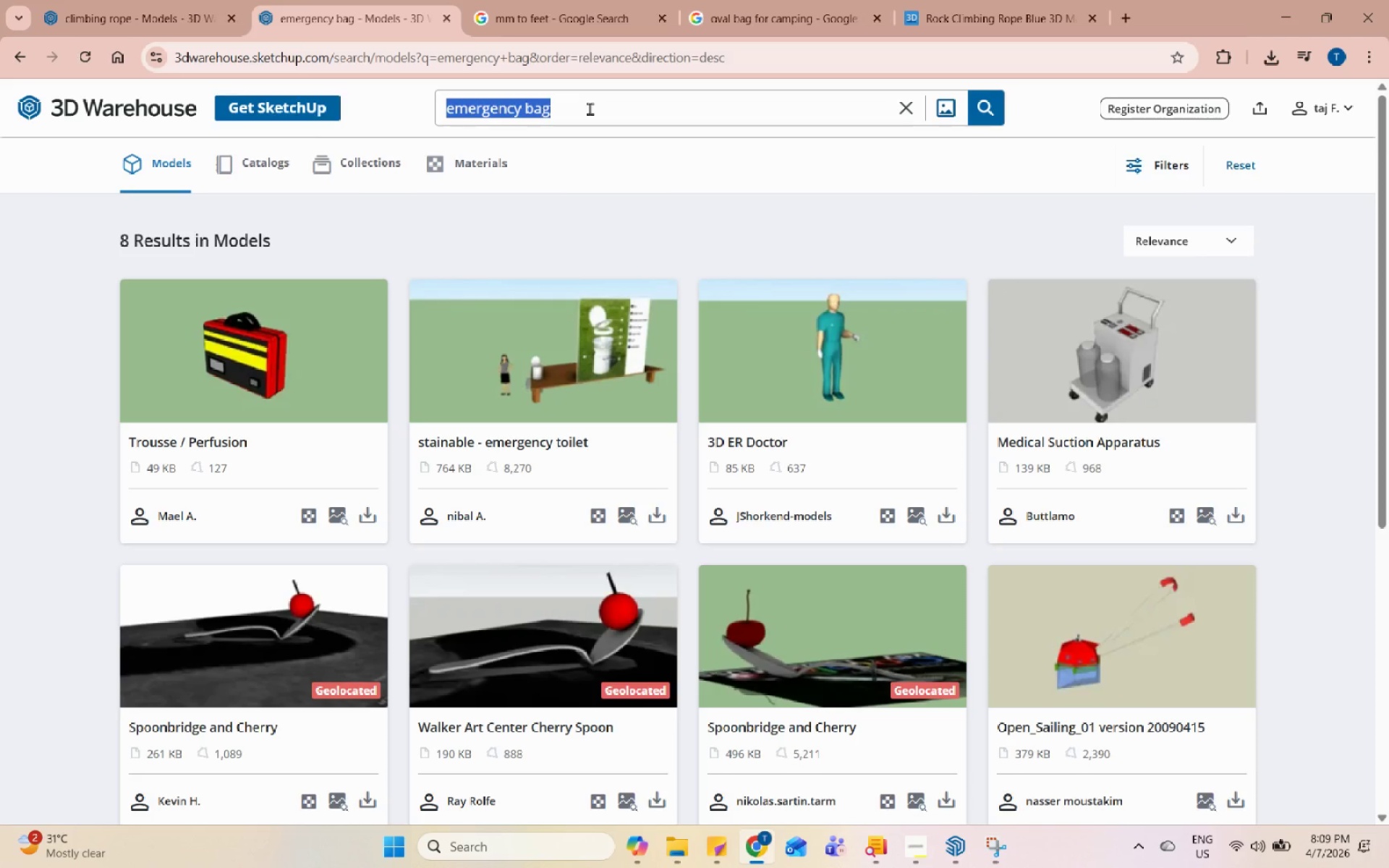 
type(dry bag)
 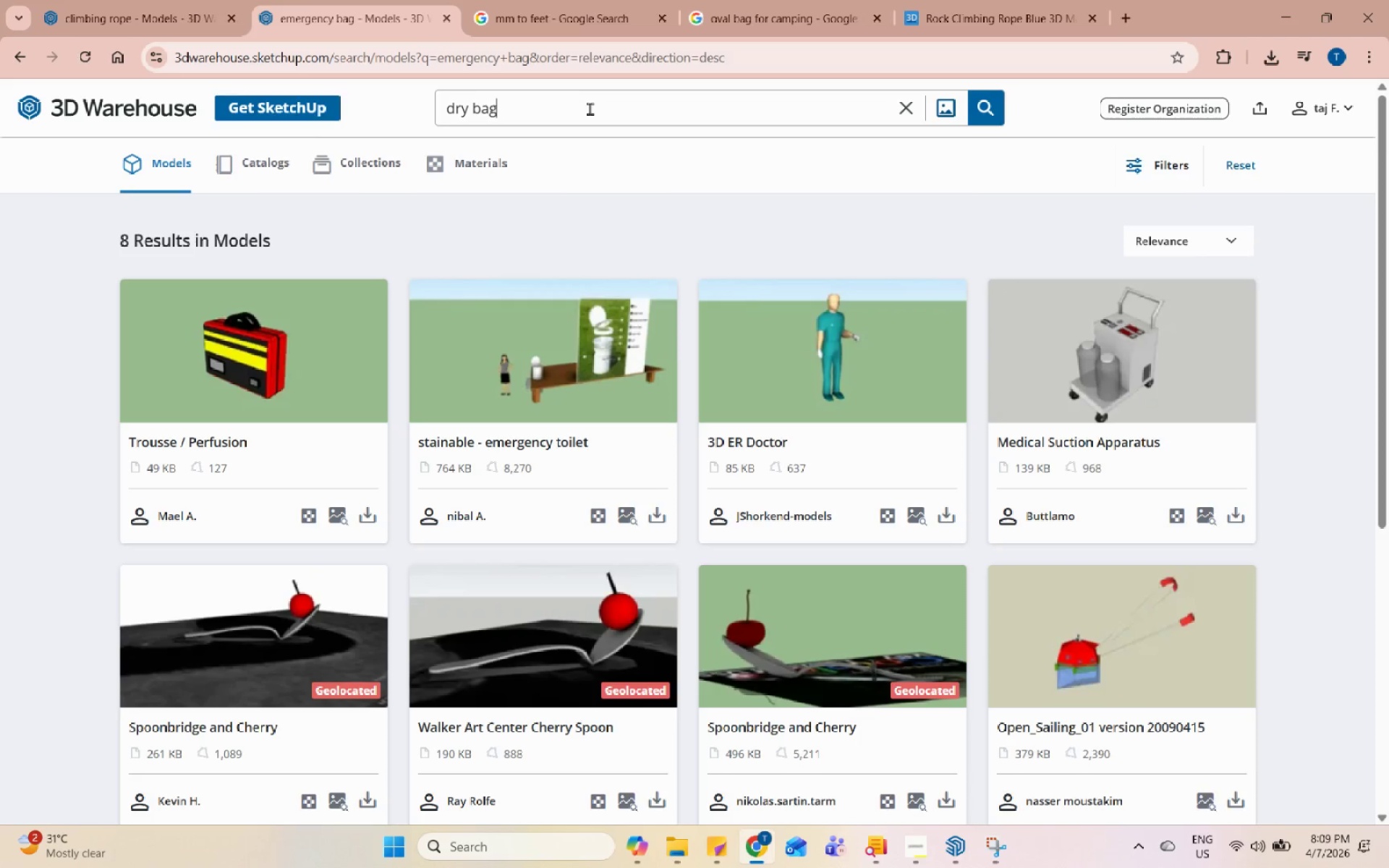 
key(Enter)
 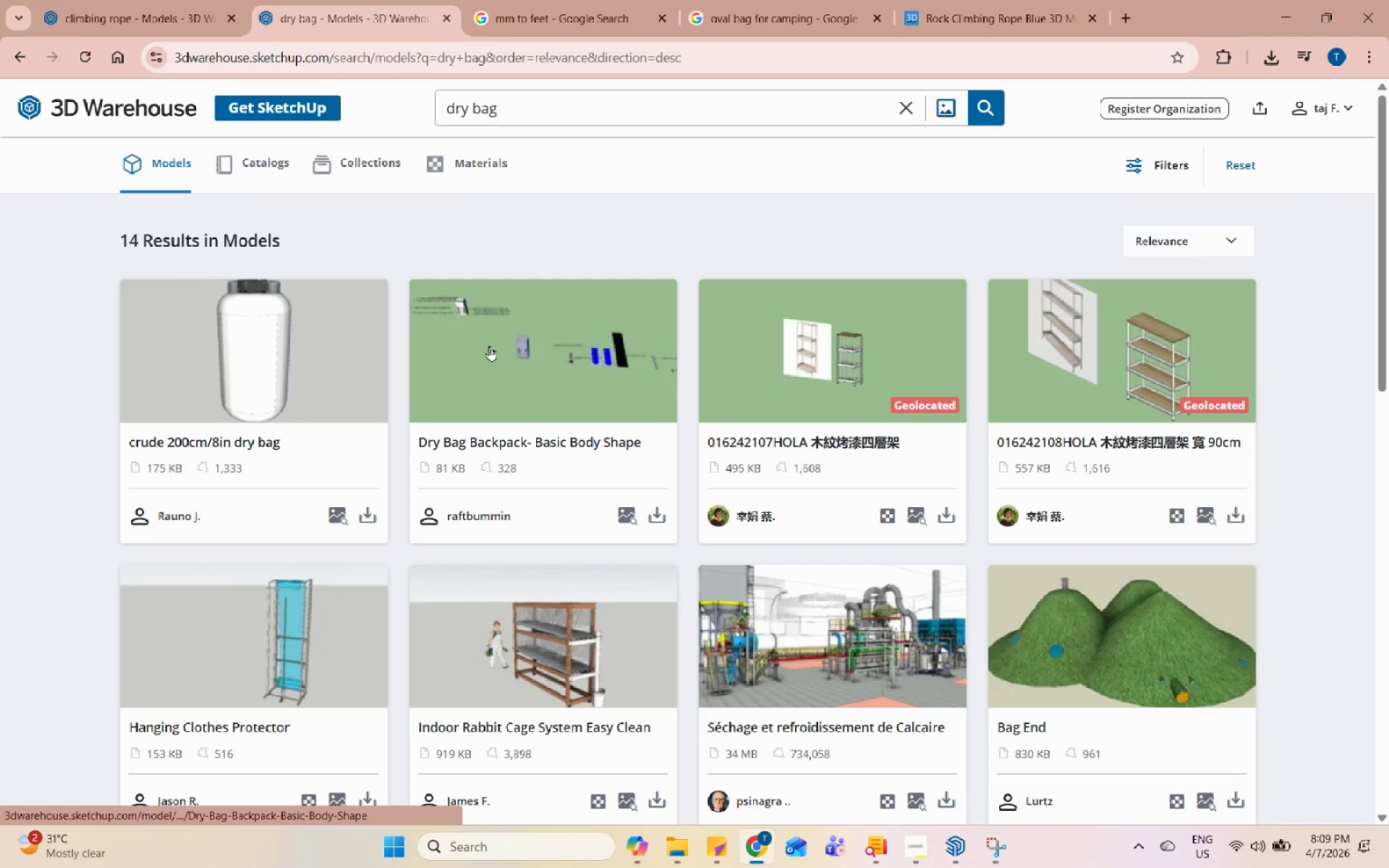 
left_click([1089, 678])
 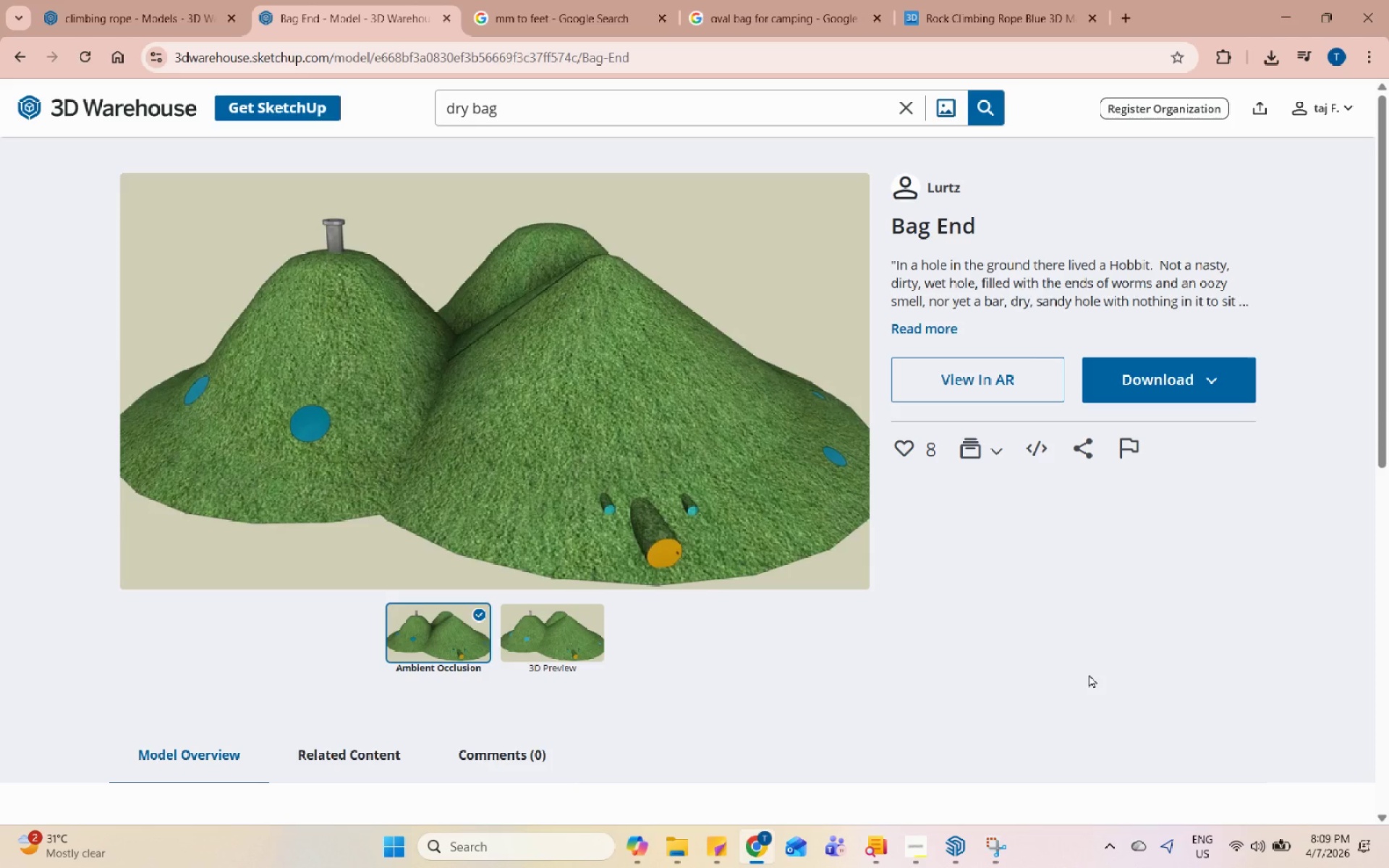 
wait(7.11)
 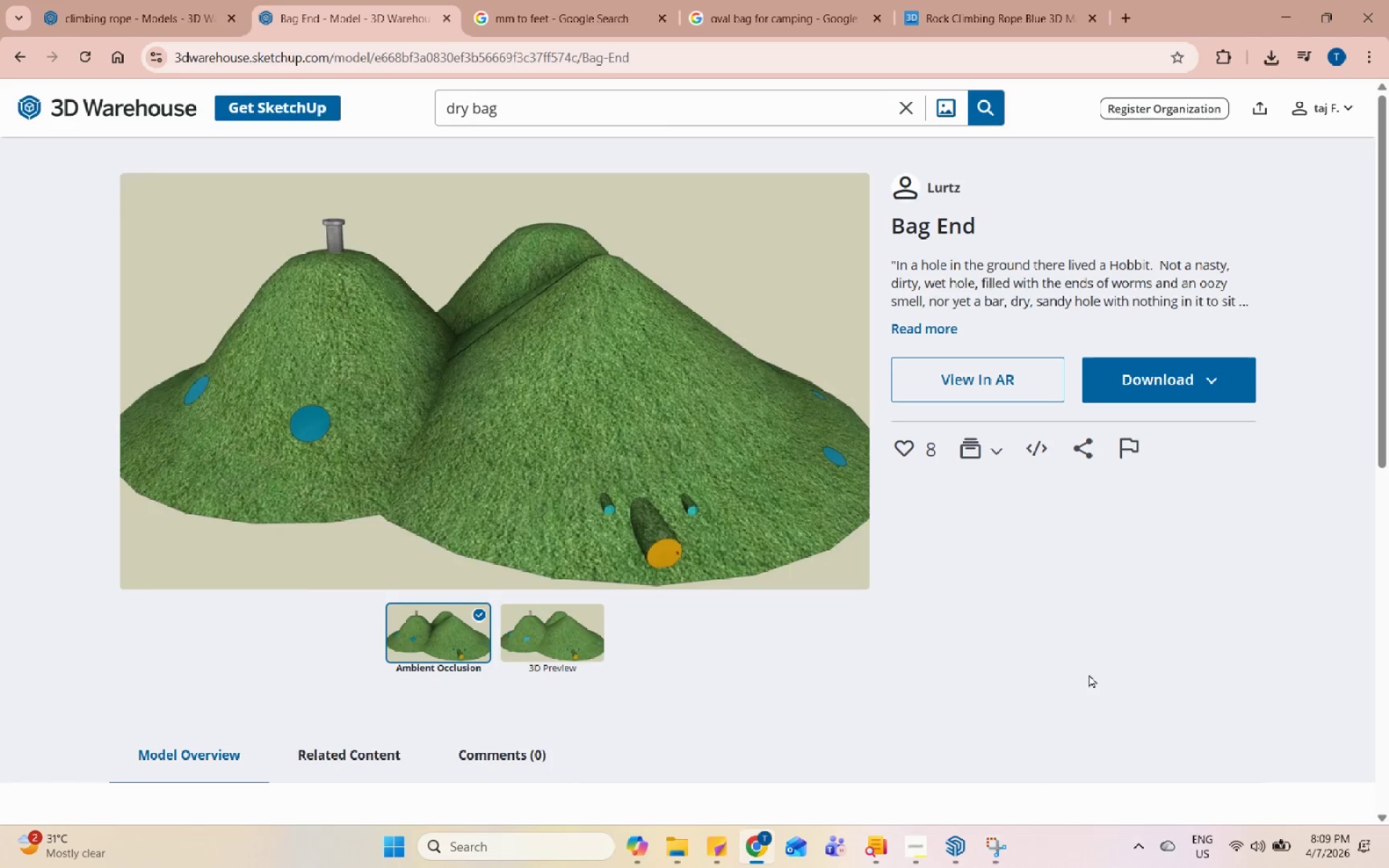 
left_click_drag(start_coordinate=[17, 56], to_coordinate=[14, 55])
 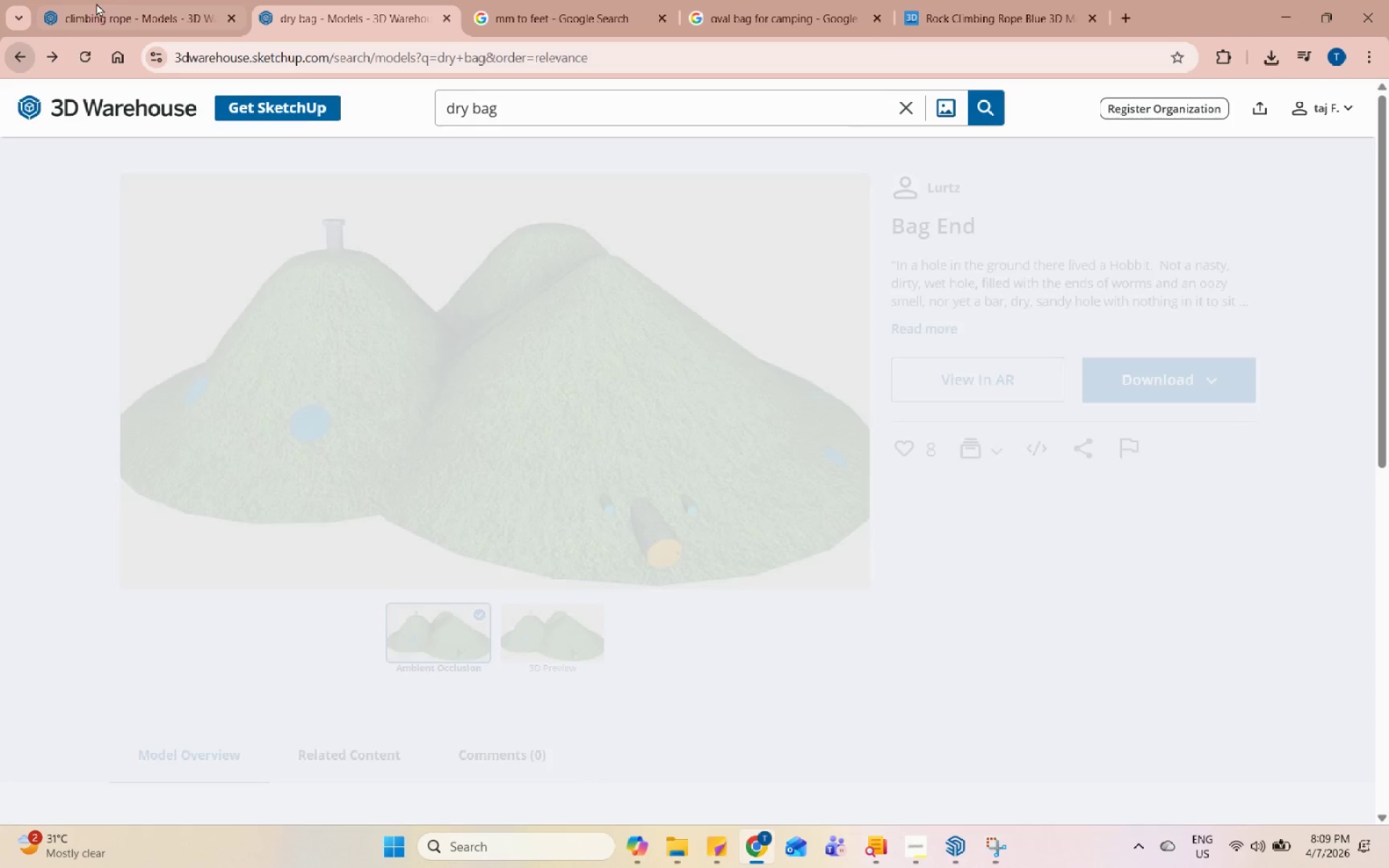 
double_click([112, 0])
 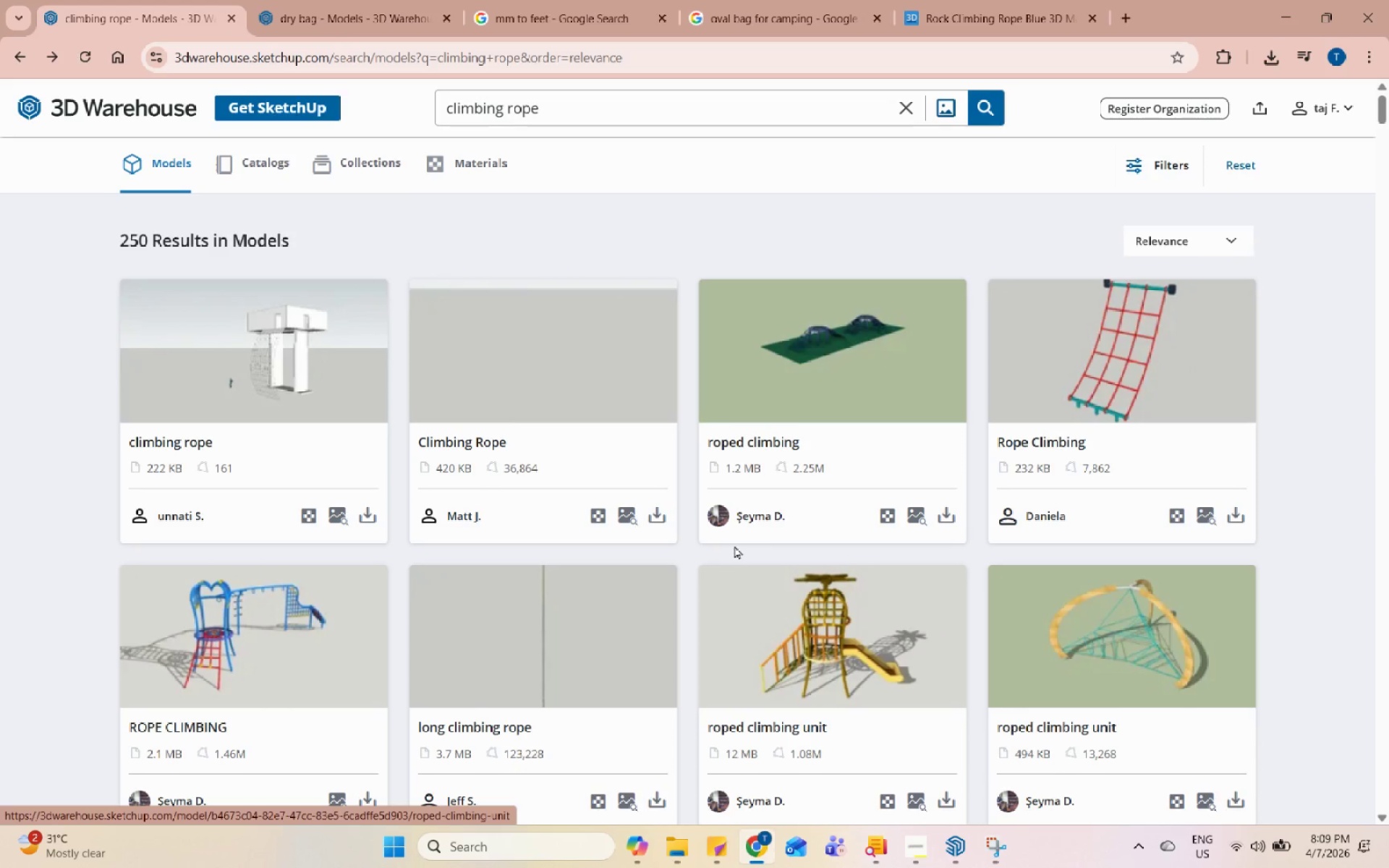 
scroll: coordinate [742, 535], scroll_direction: down, amount: 10.0
 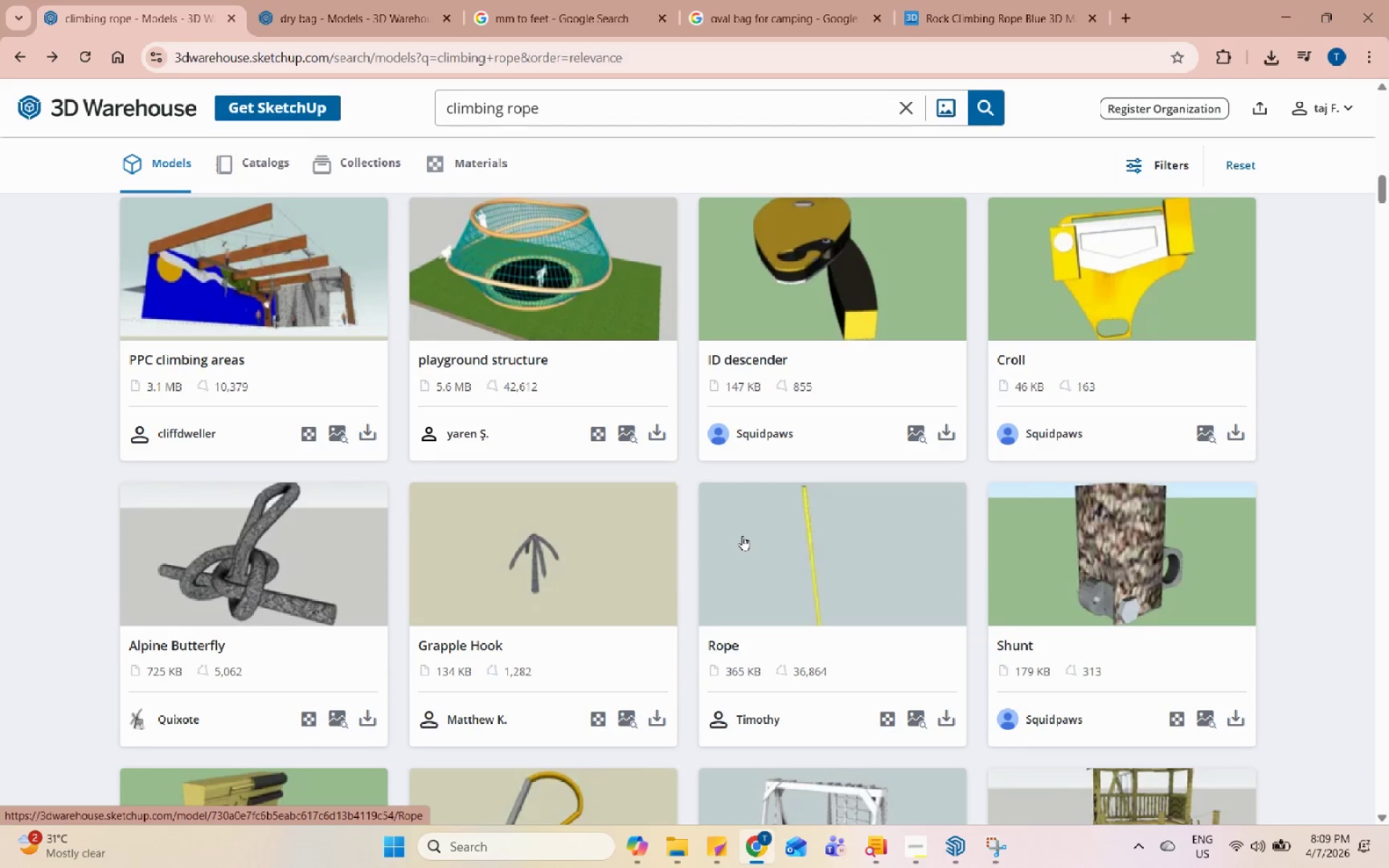 
left_click([270, 588])
 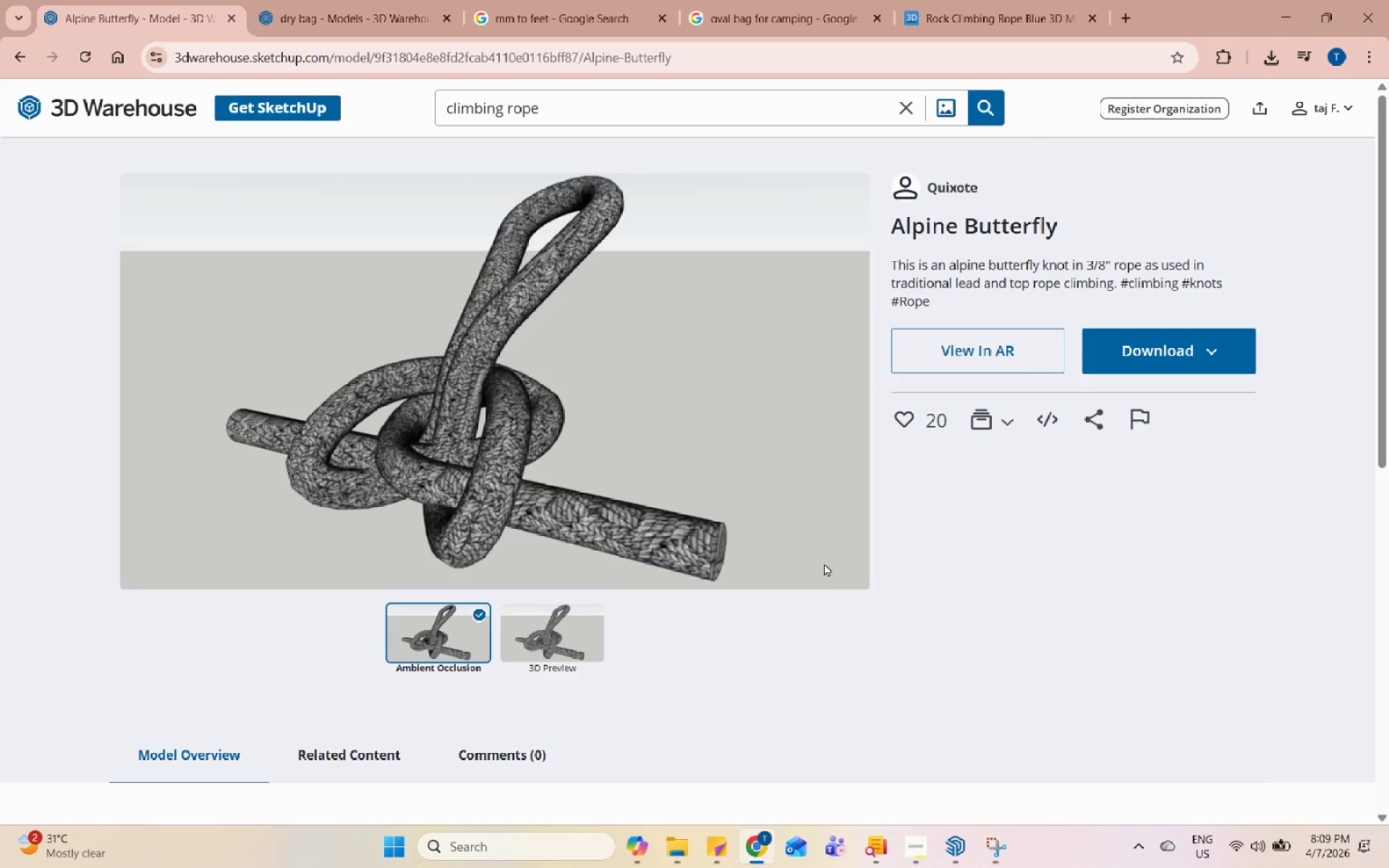 
 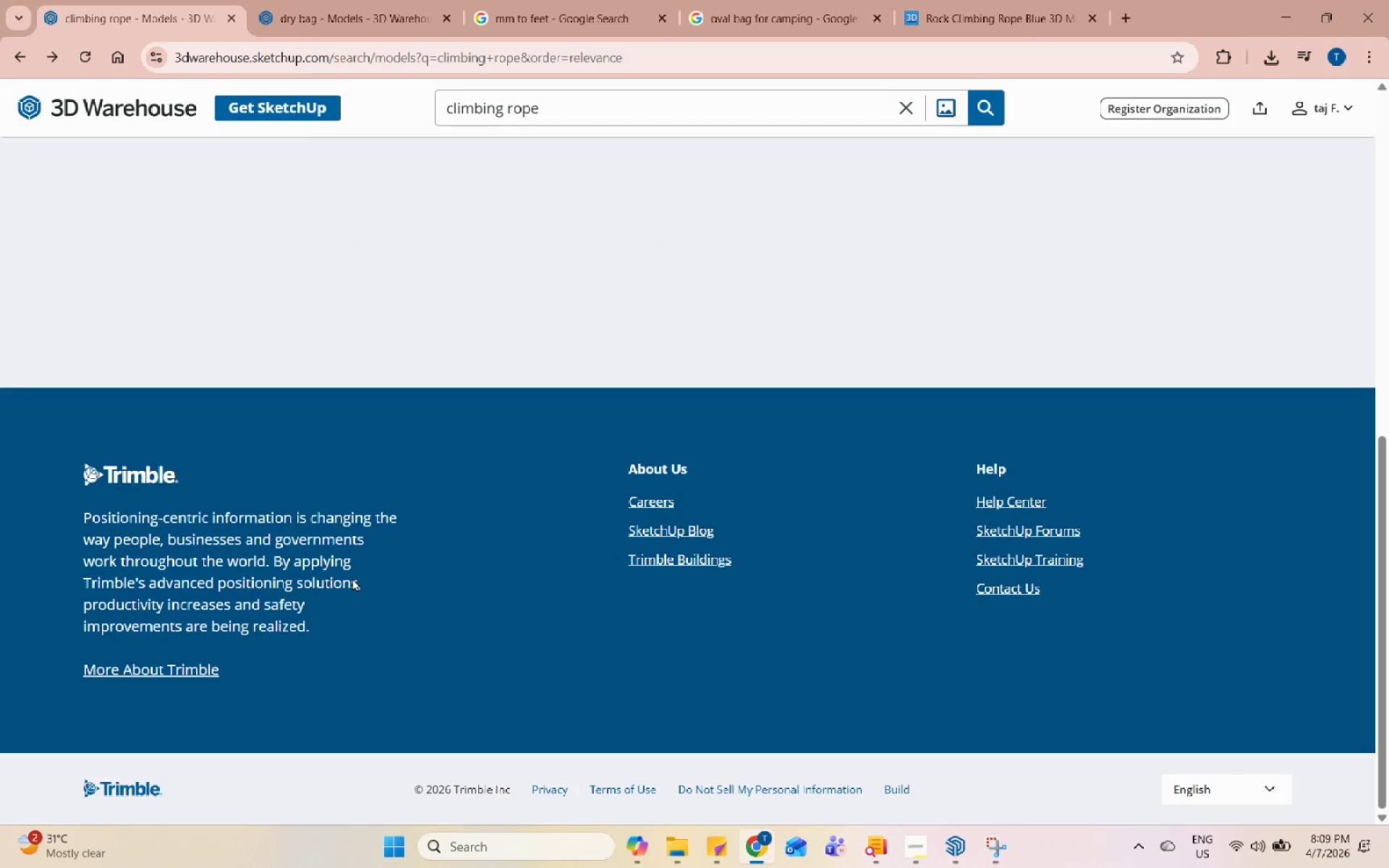 
scroll: coordinate [373, 545], scroll_direction: down, amount: 9.0
 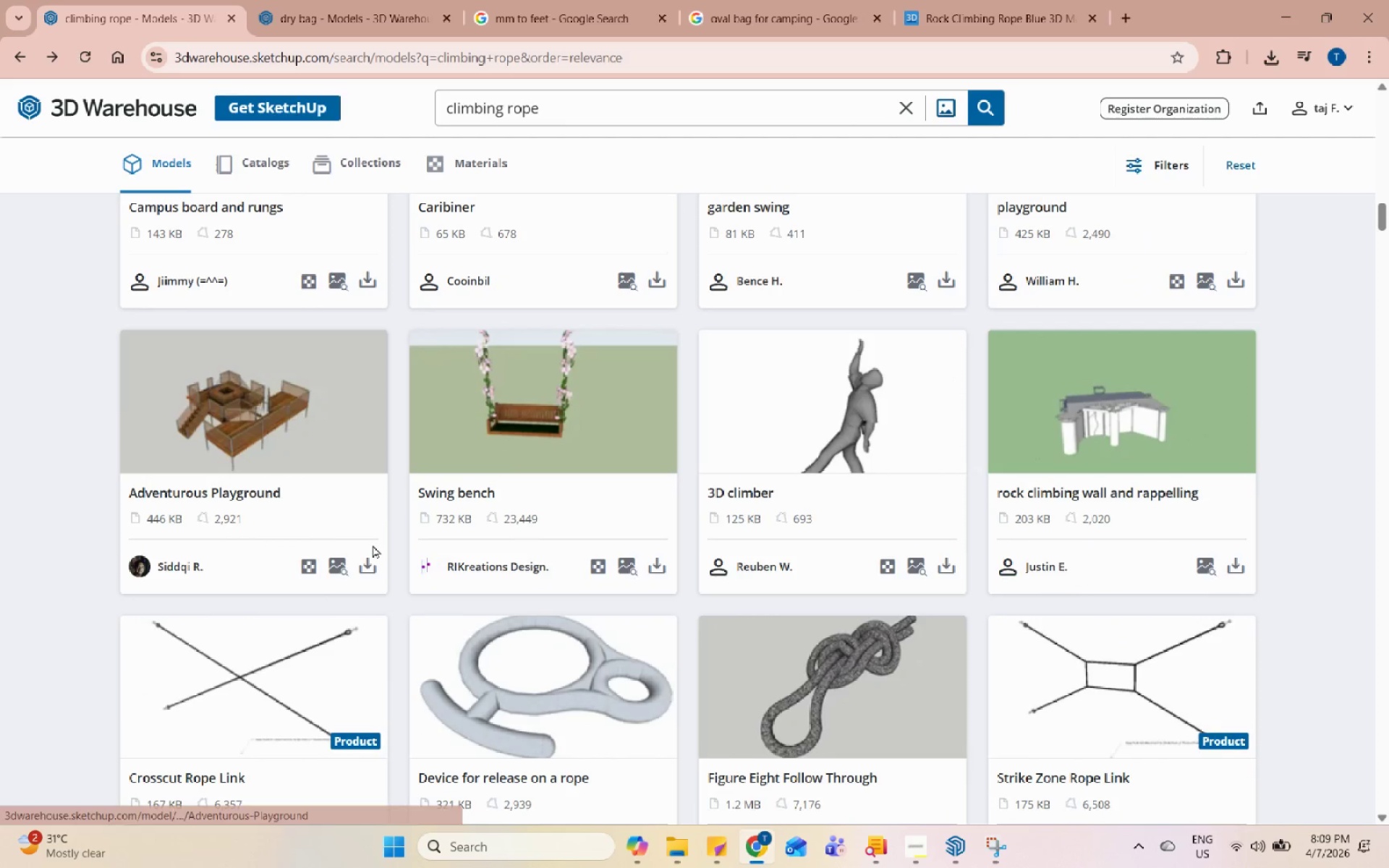 
scroll: coordinate [373, 545], scroll_direction: none, amount: 0.0
 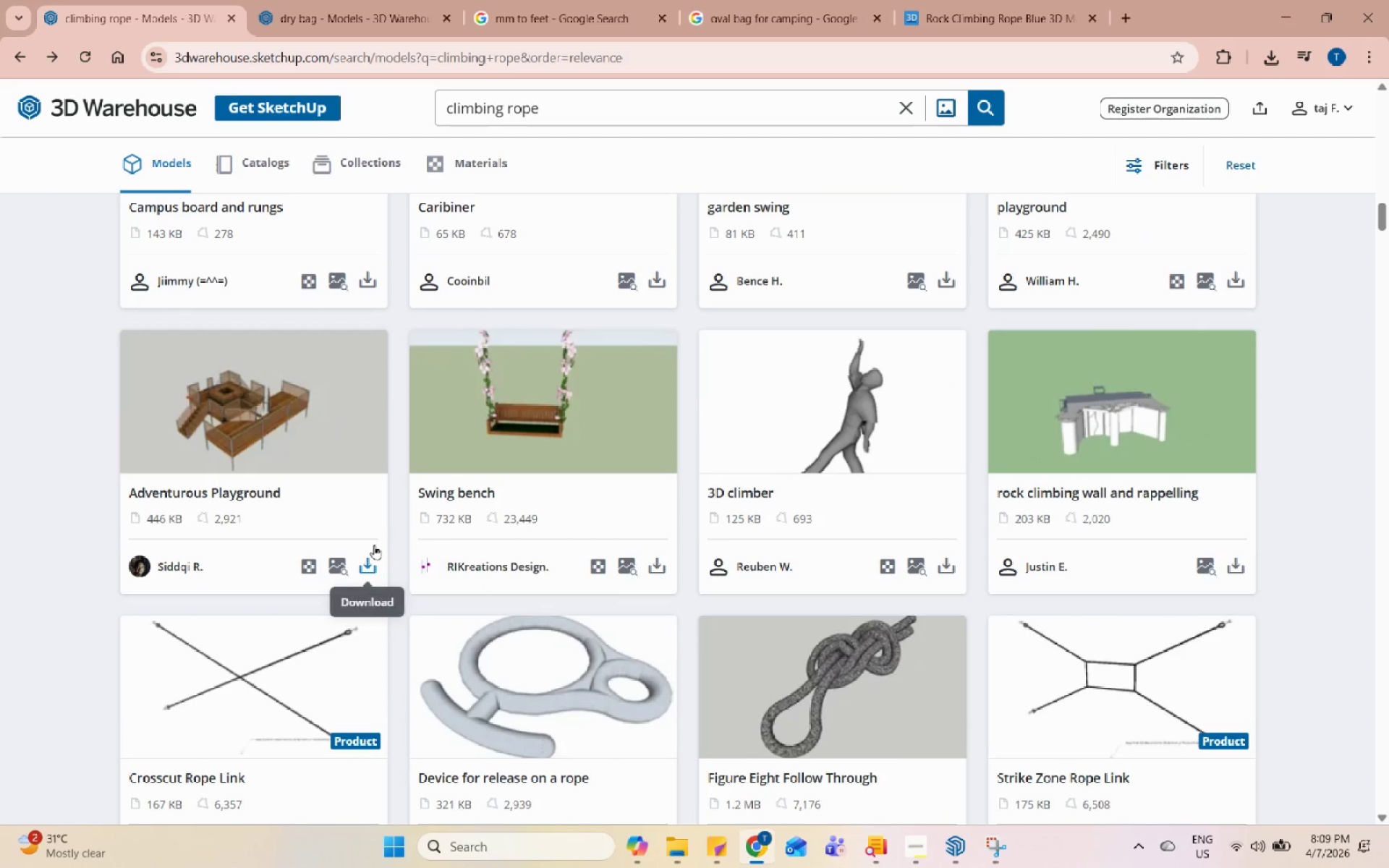 
scroll: coordinate [374, 545], scroll_direction: down, amount: 2.0
 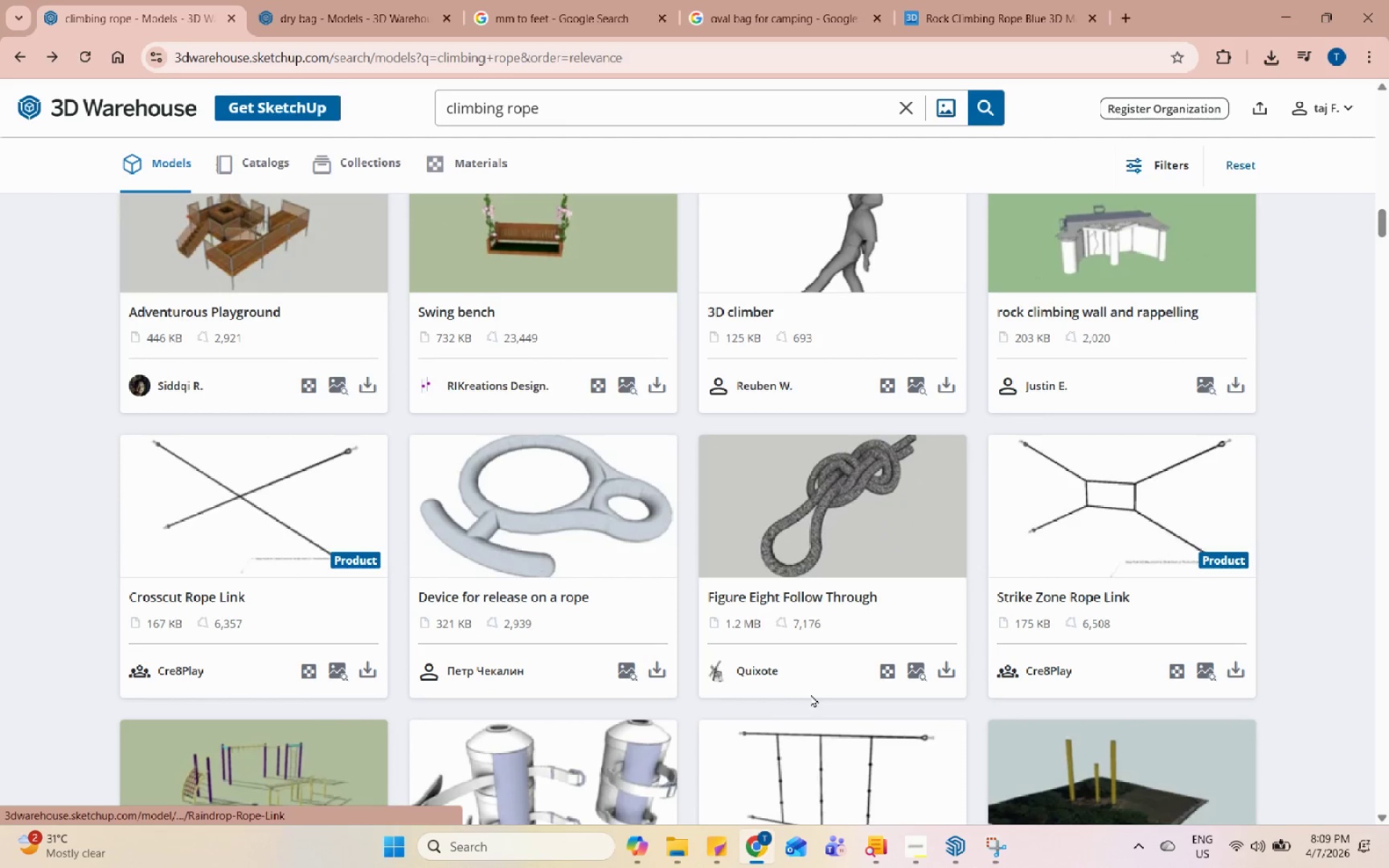 
left_click([748, 674])
 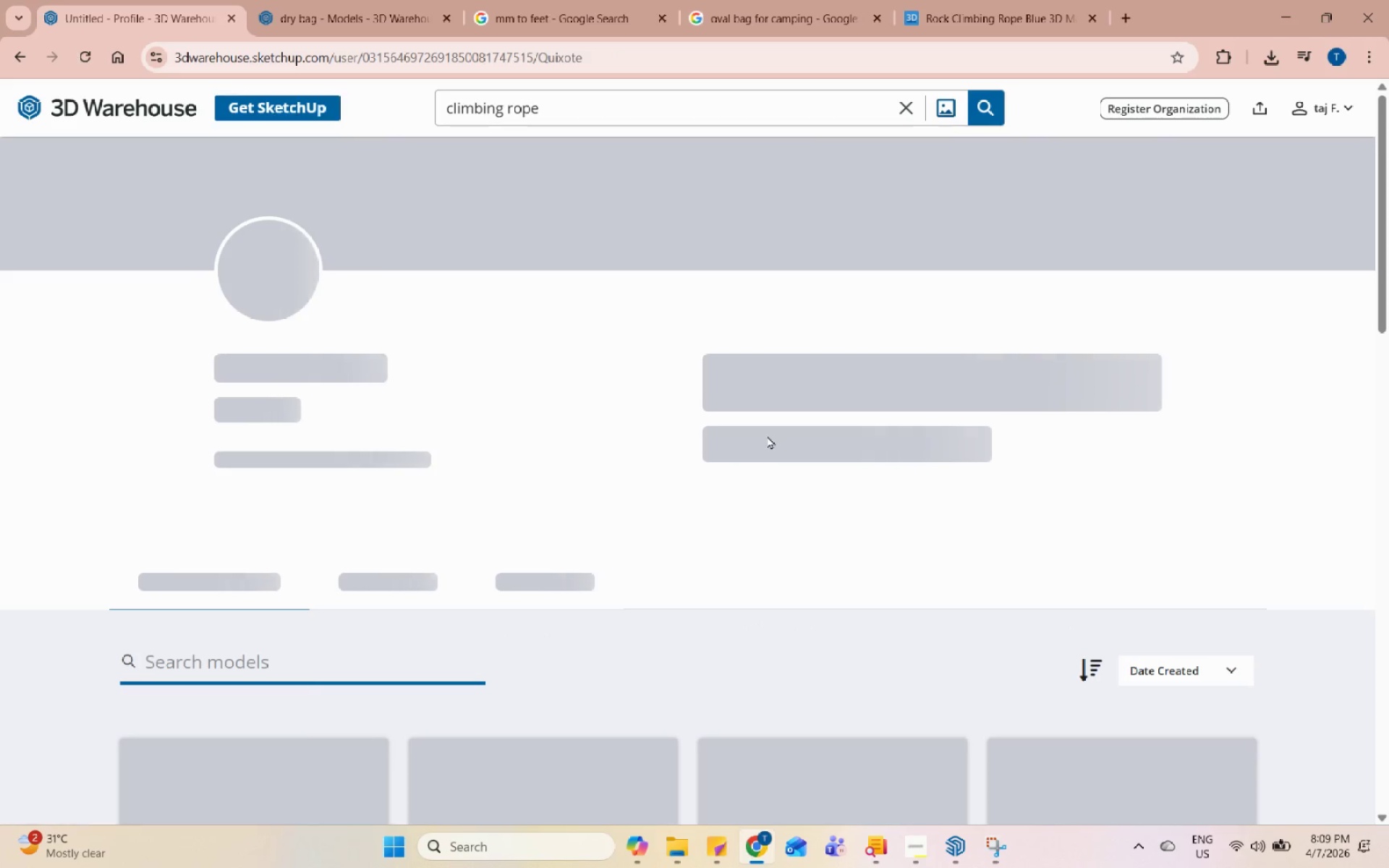 
scroll: coordinate [758, 444], scroll_direction: down, amount: 34.0
 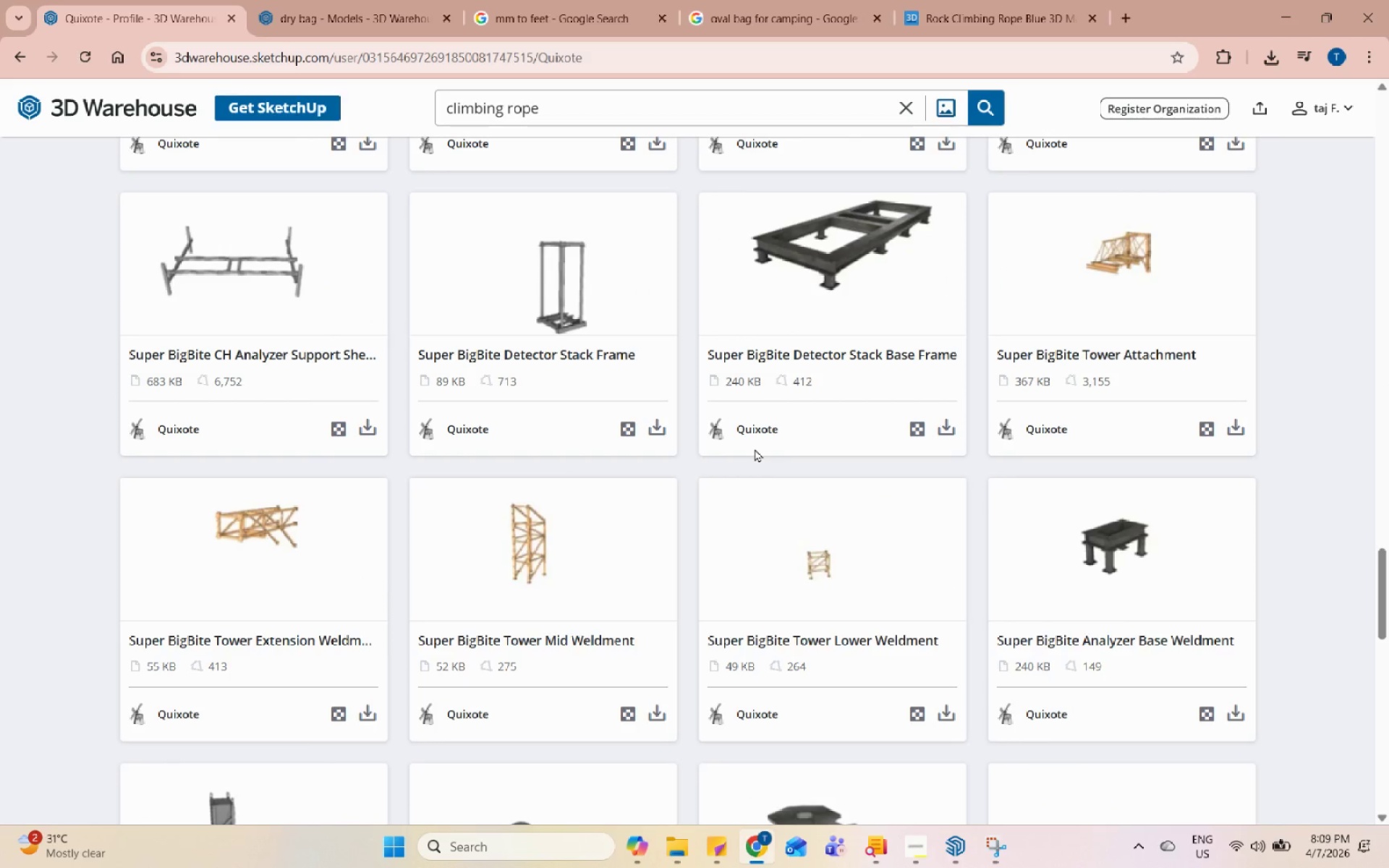 
scroll: coordinate [754, 448], scroll_direction: down, amount: 12.0
 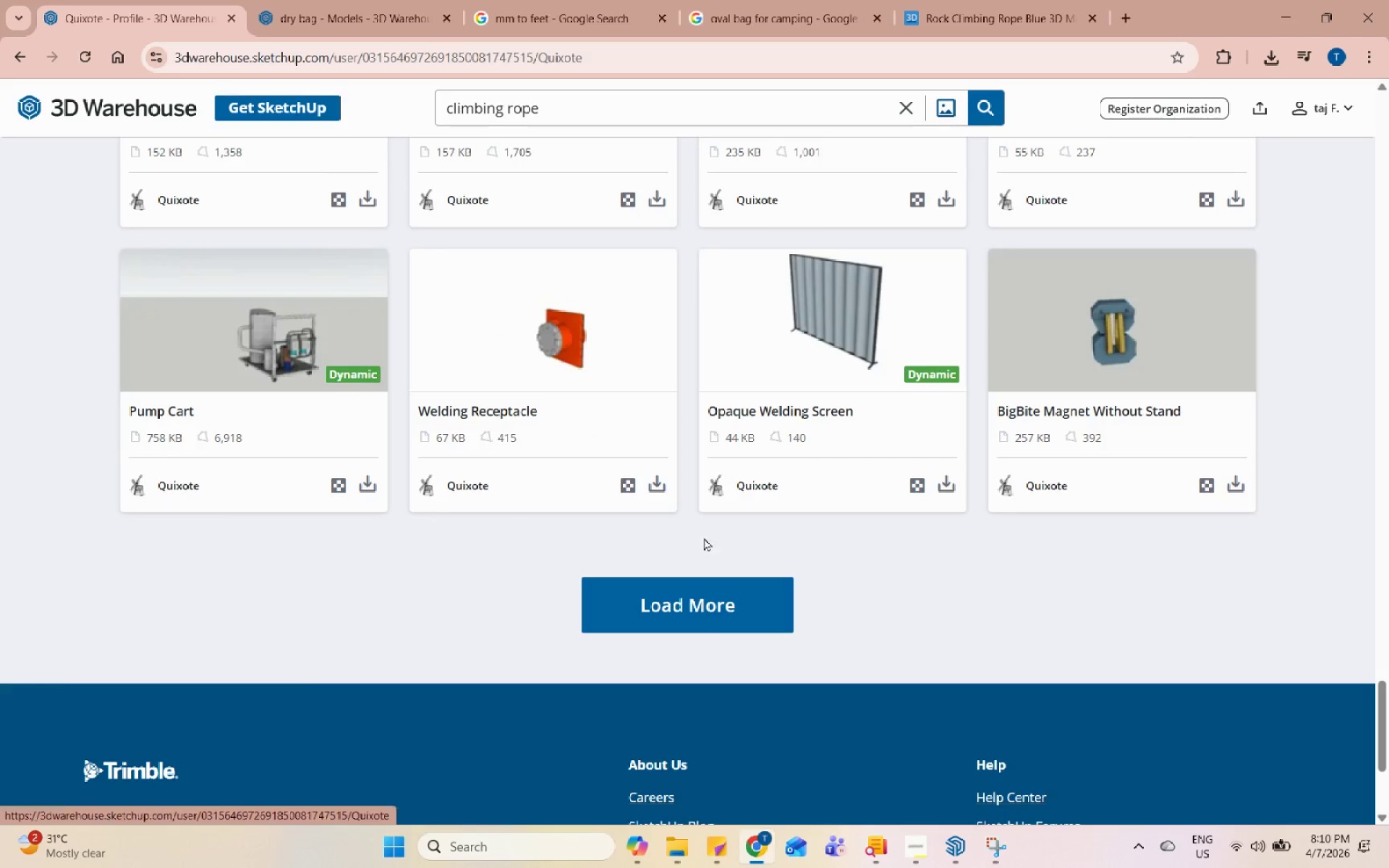 
left_click([706, 624])
 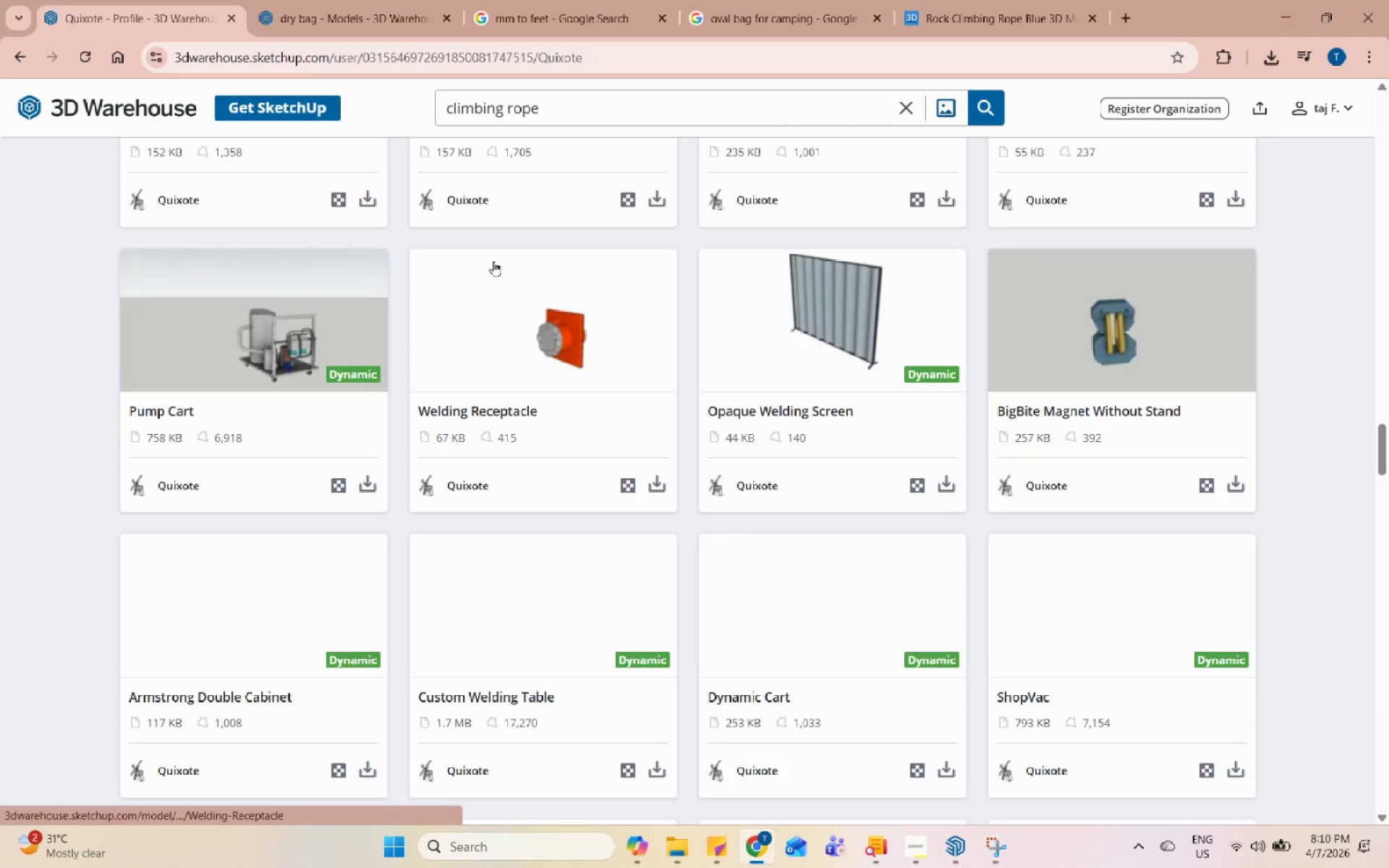 
scroll: coordinate [498, 258], scroll_direction: down, amount: 10.0
 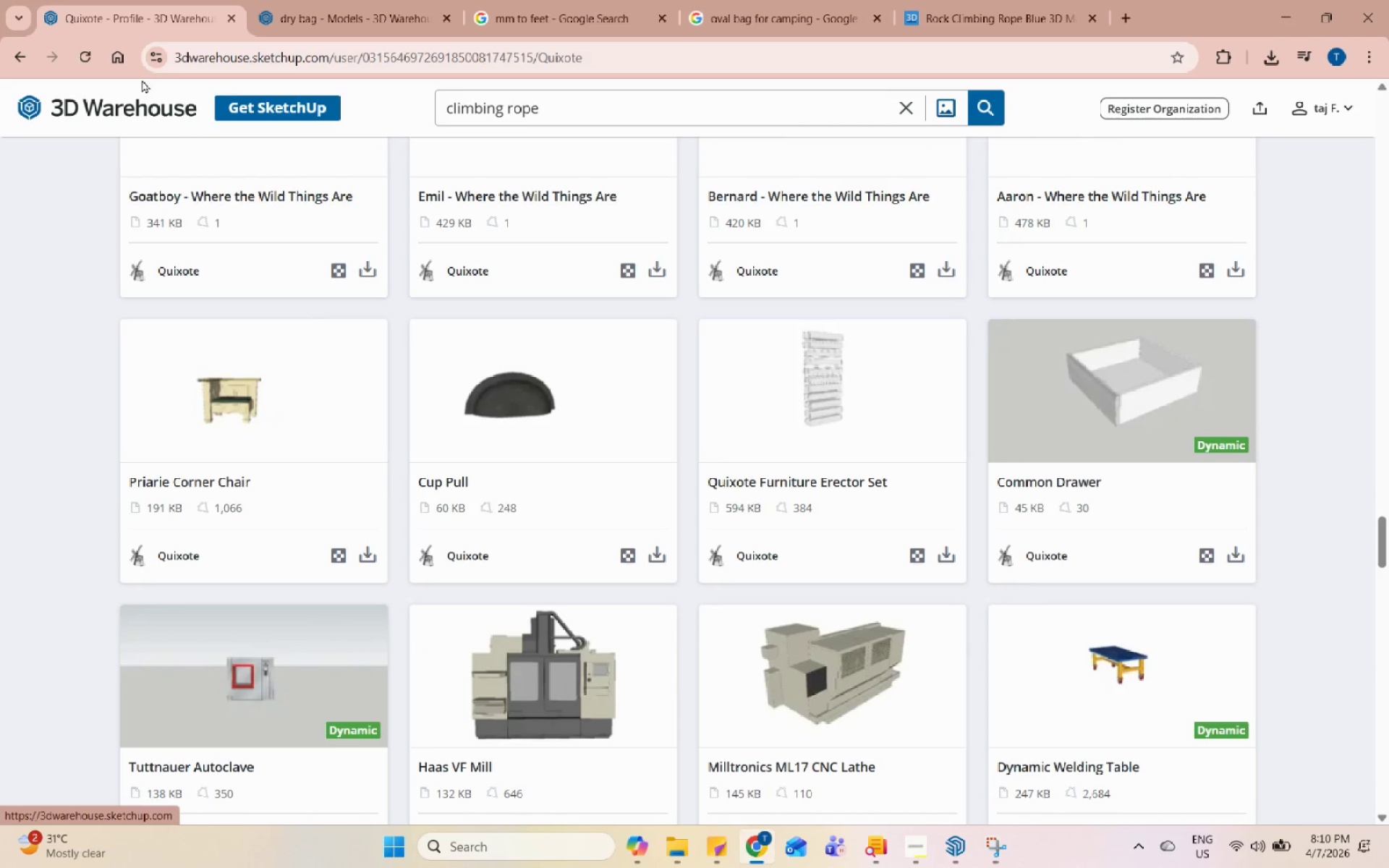 
left_click([17, 58])
 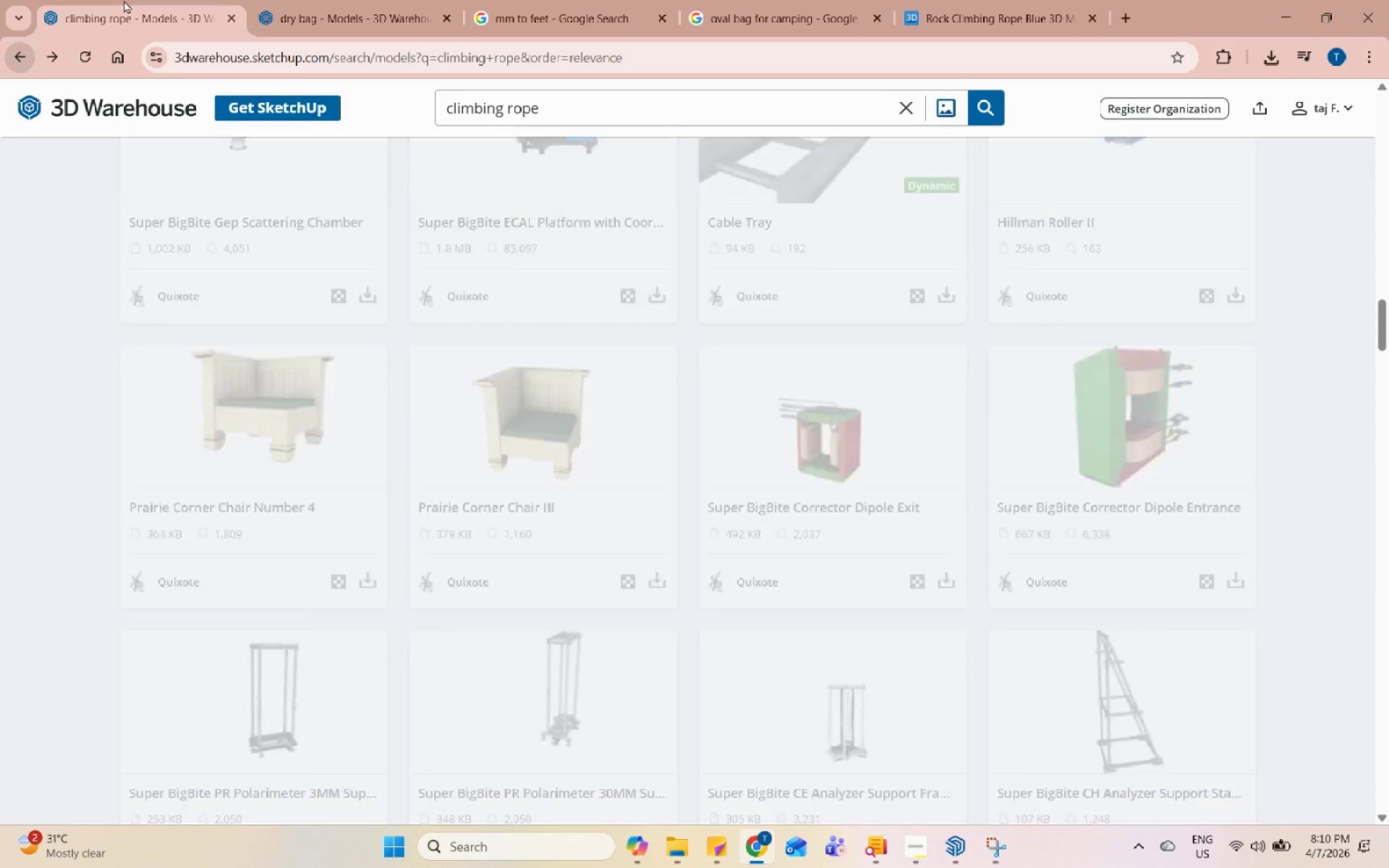 
left_click([292, 0])
 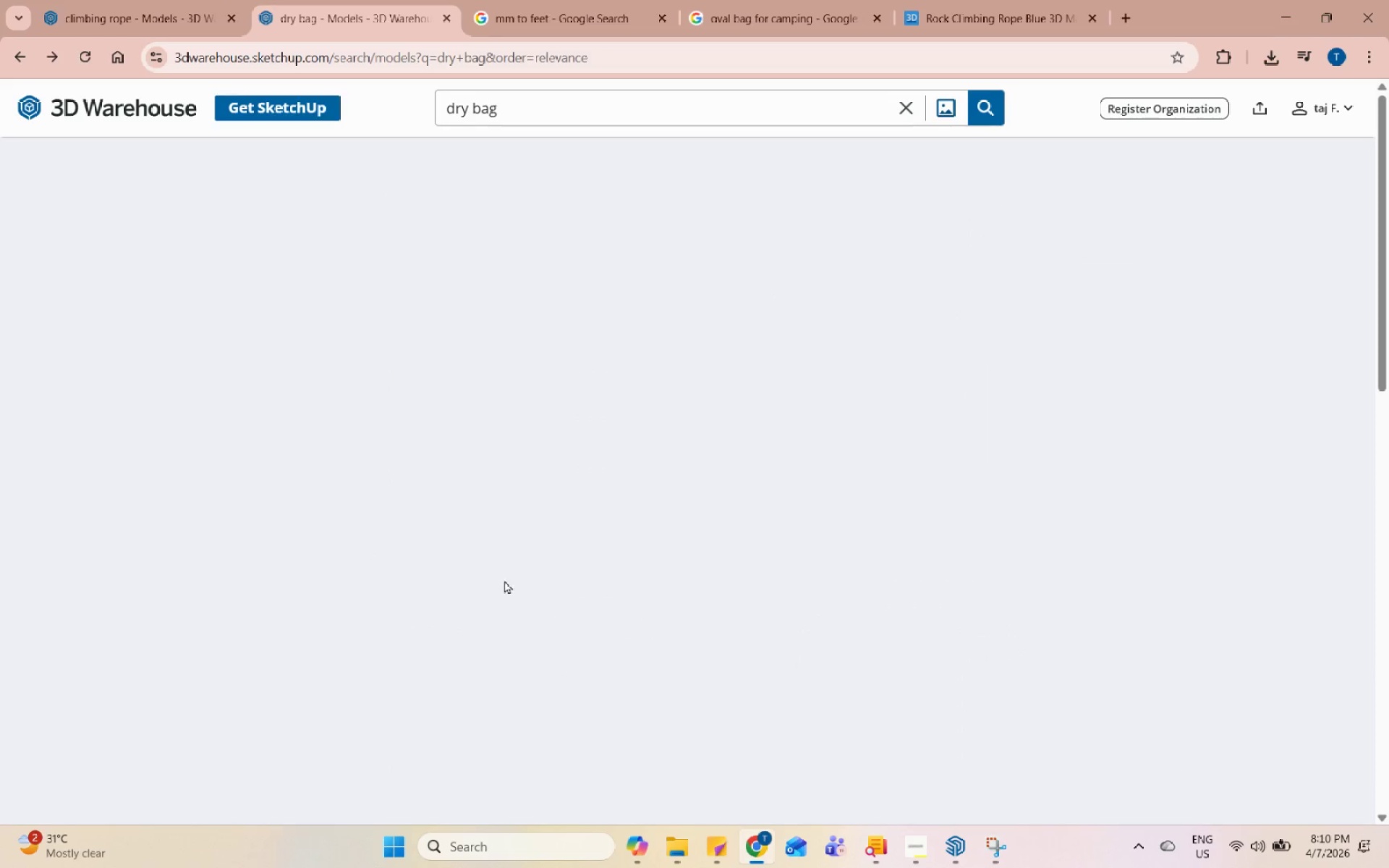 
scroll: coordinate [522, 553], scroll_direction: up, amount: 2.0
 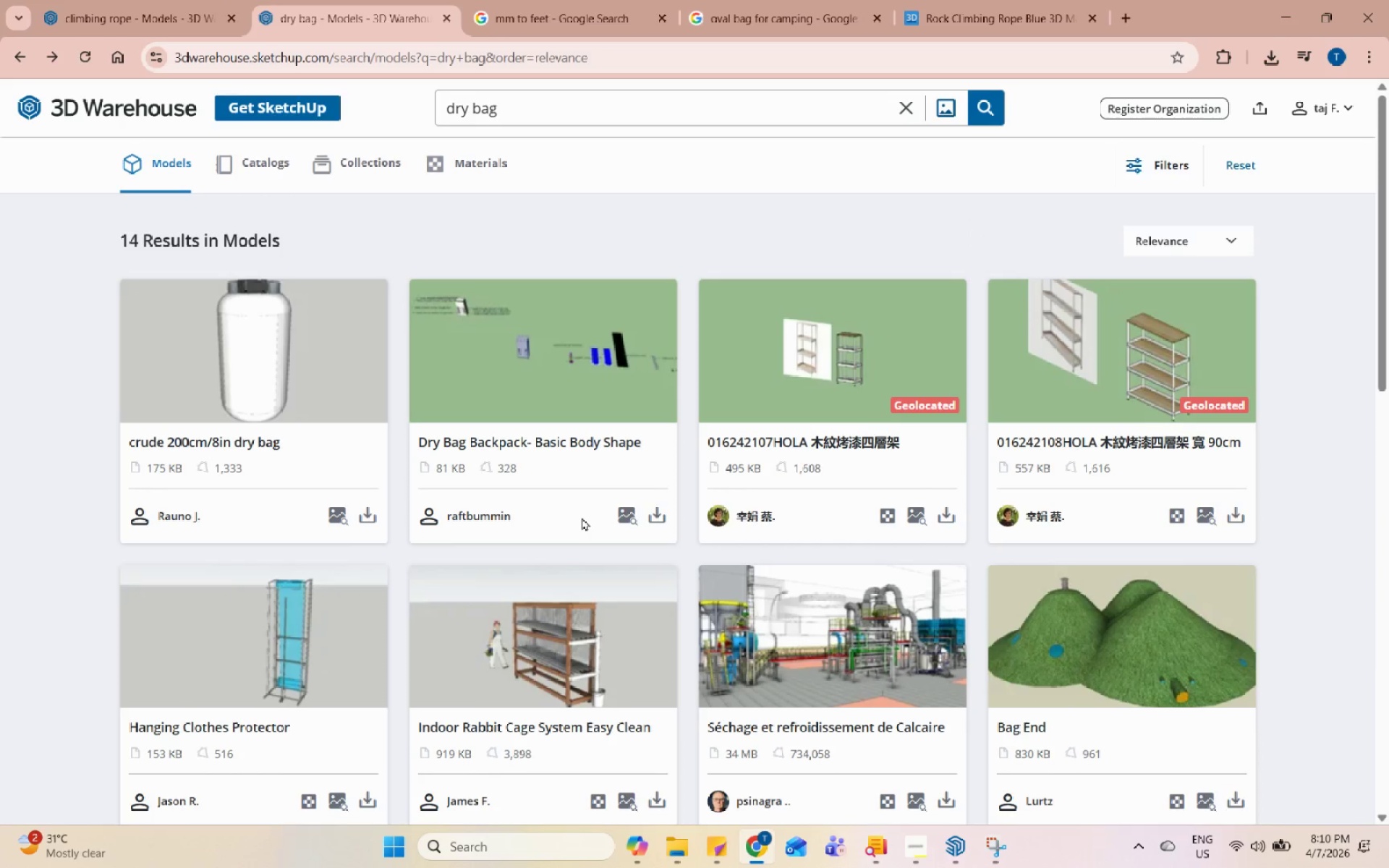 
scroll: coordinate [582, 517], scroll_direction: down, amount: 3.0
 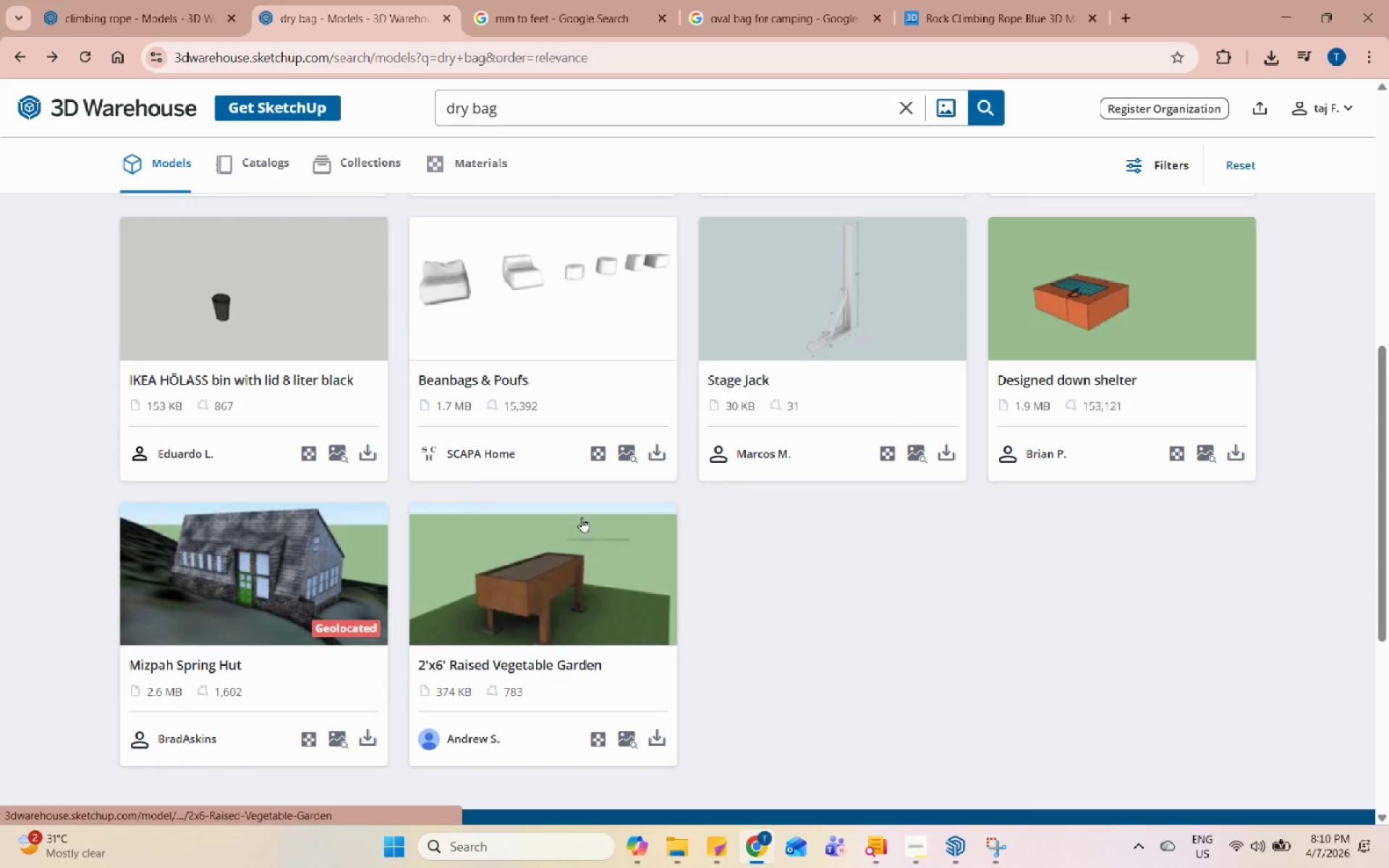 
scroll: coordinate [582, 517], scroll_direction: up, amount: 4.0
 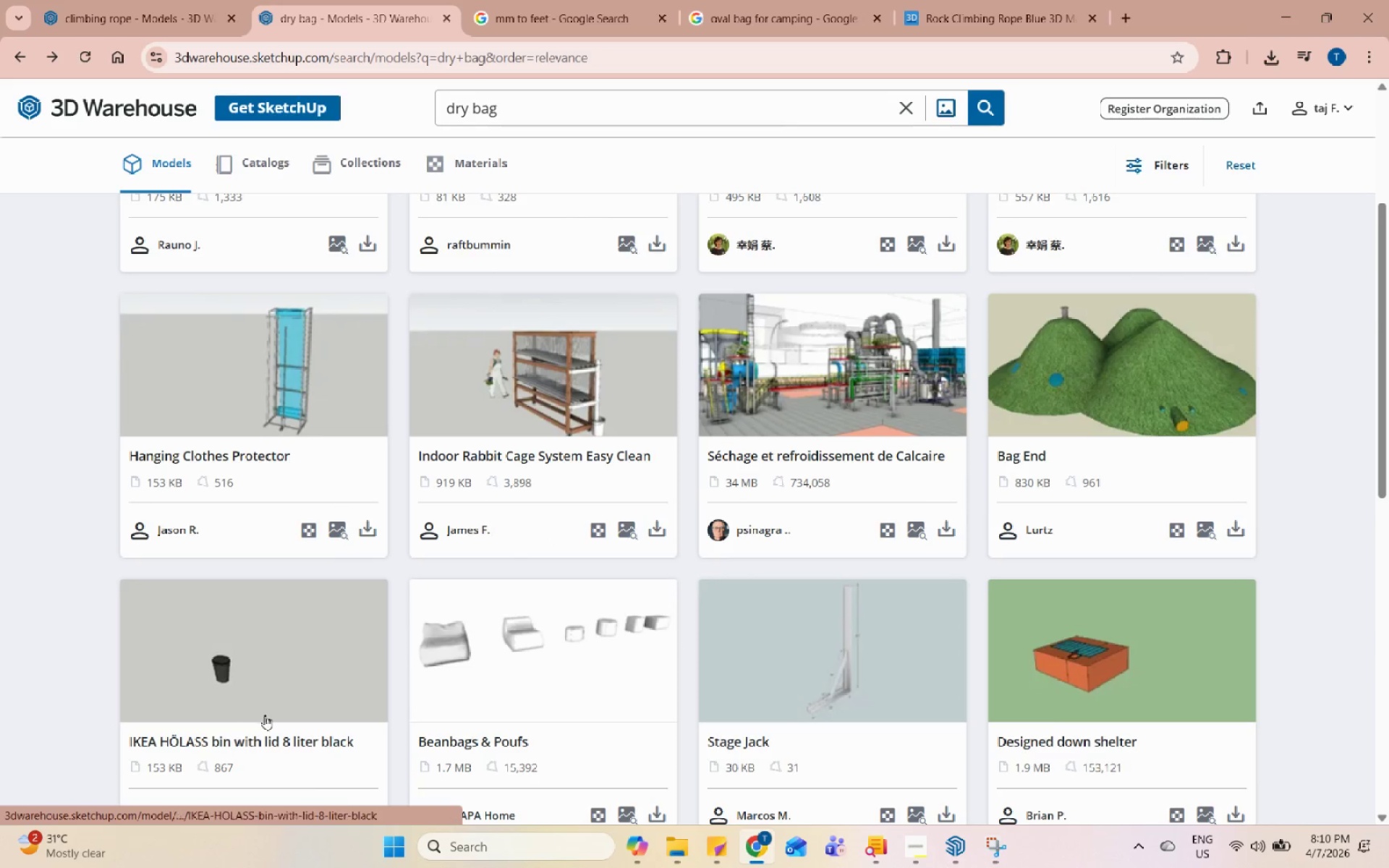 
left_click([268, 692])
 